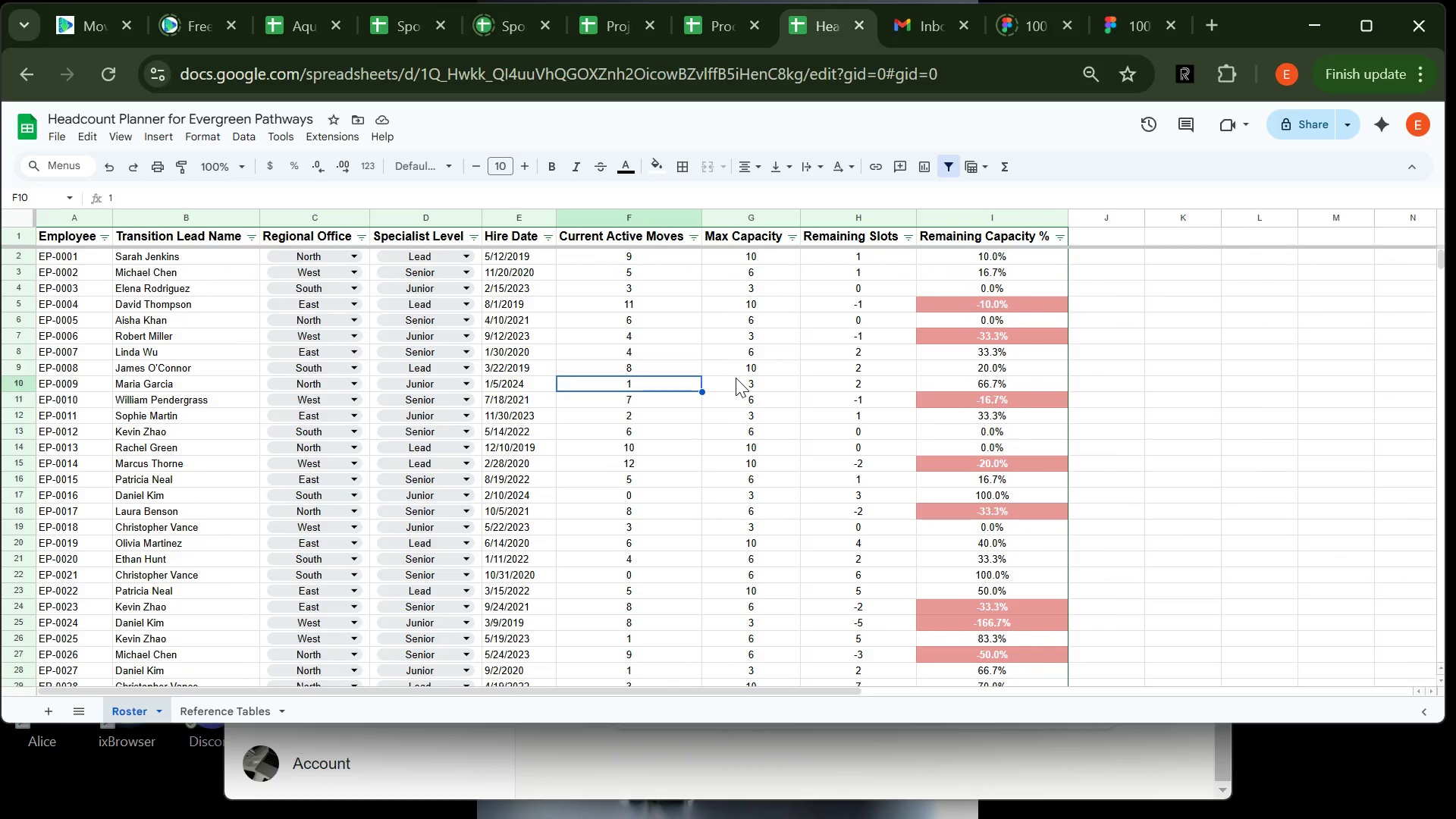 
left_click([736, 378])
 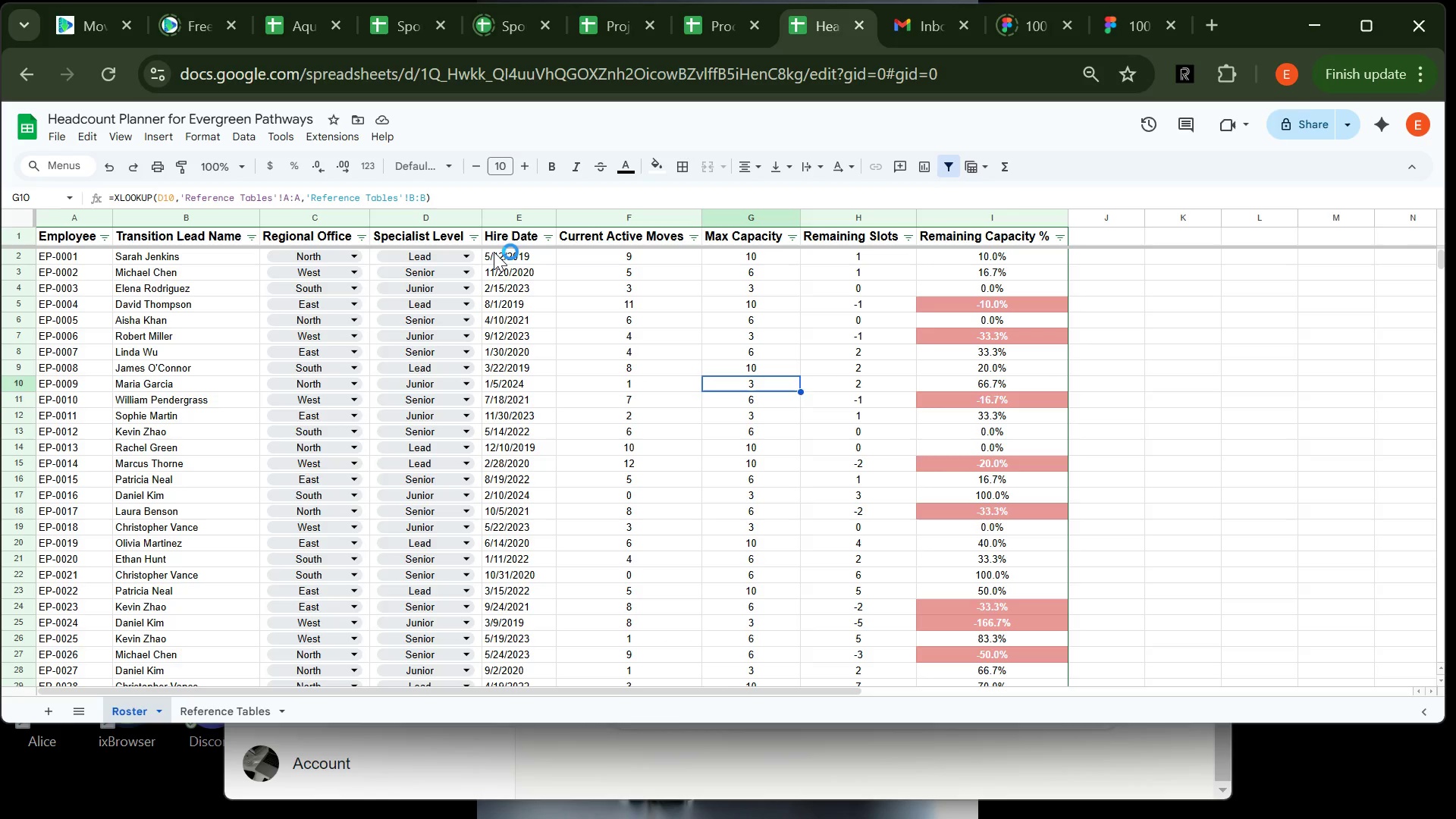 
wait(16.19)
 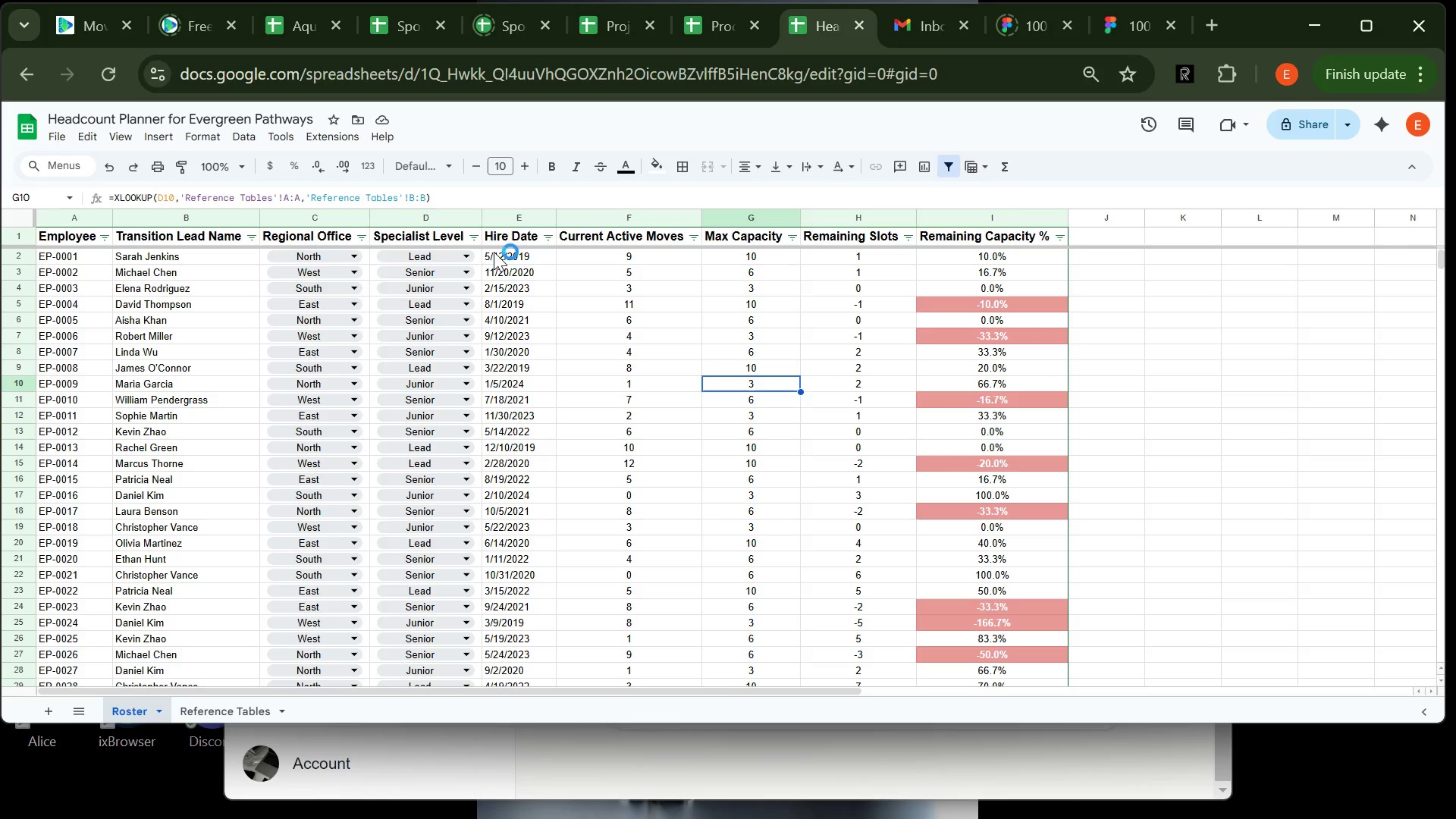 
left_click([989, 212])
 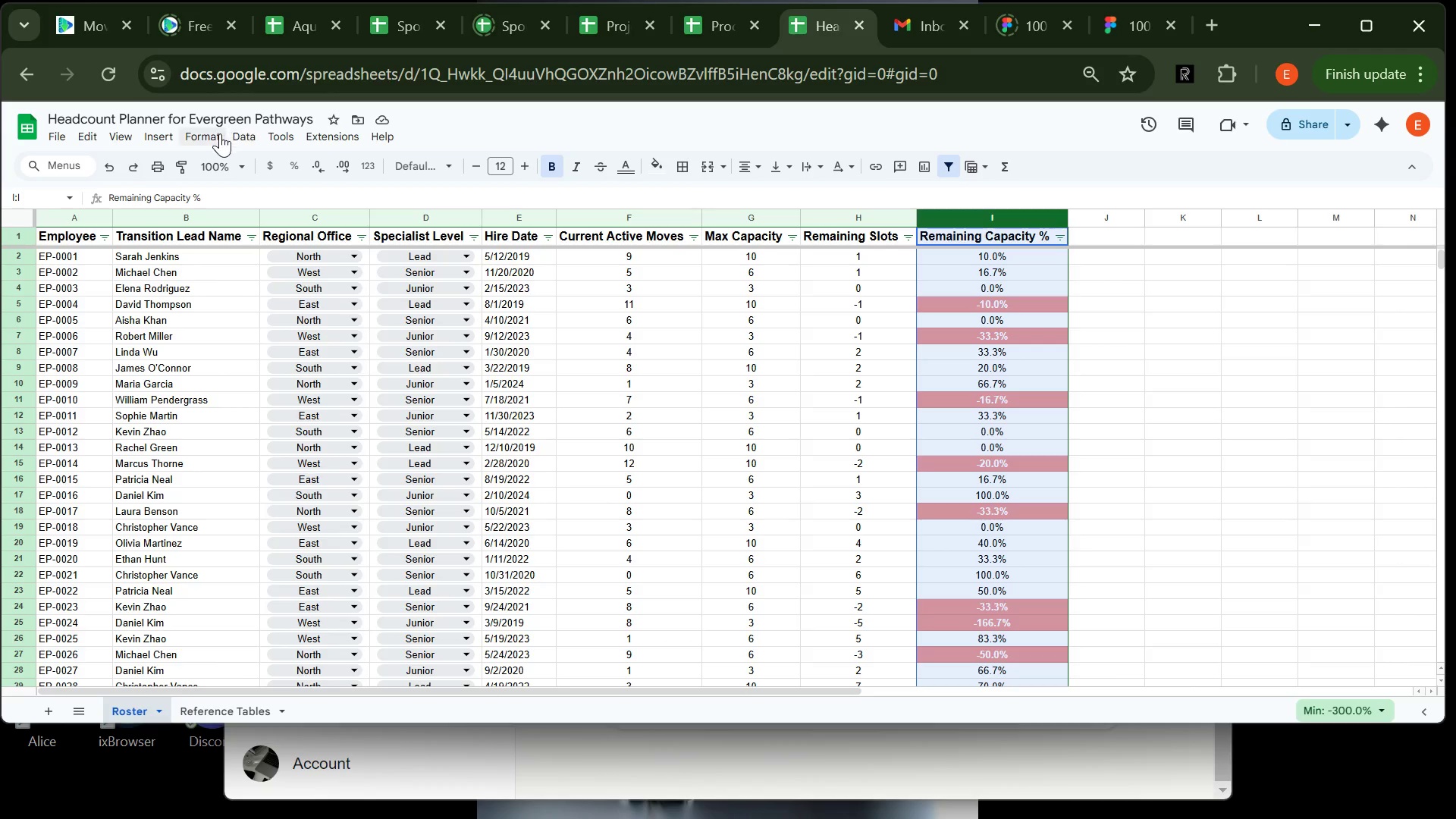 
left_click([197, 140])
 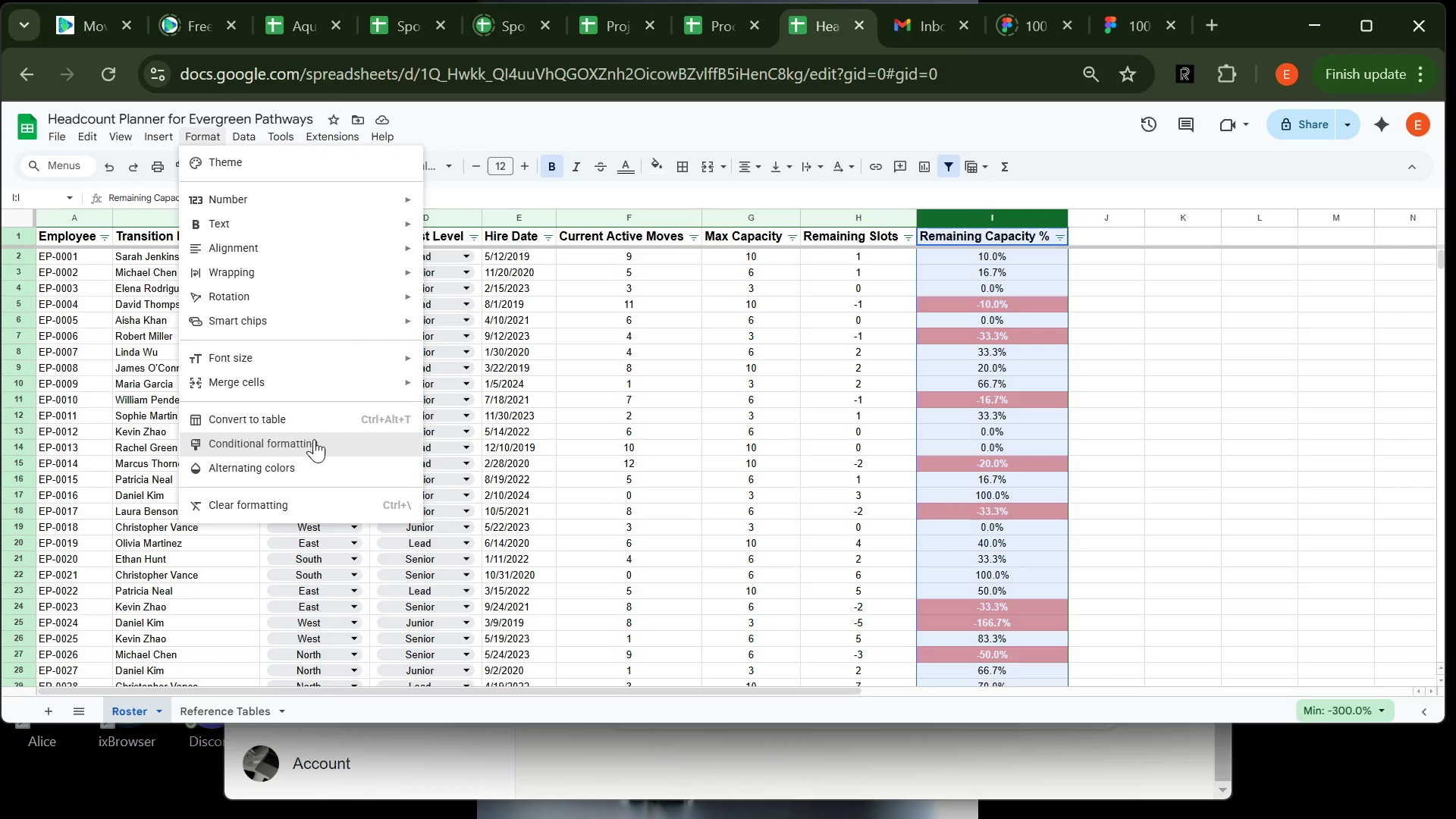 
left_click([314, 439])
 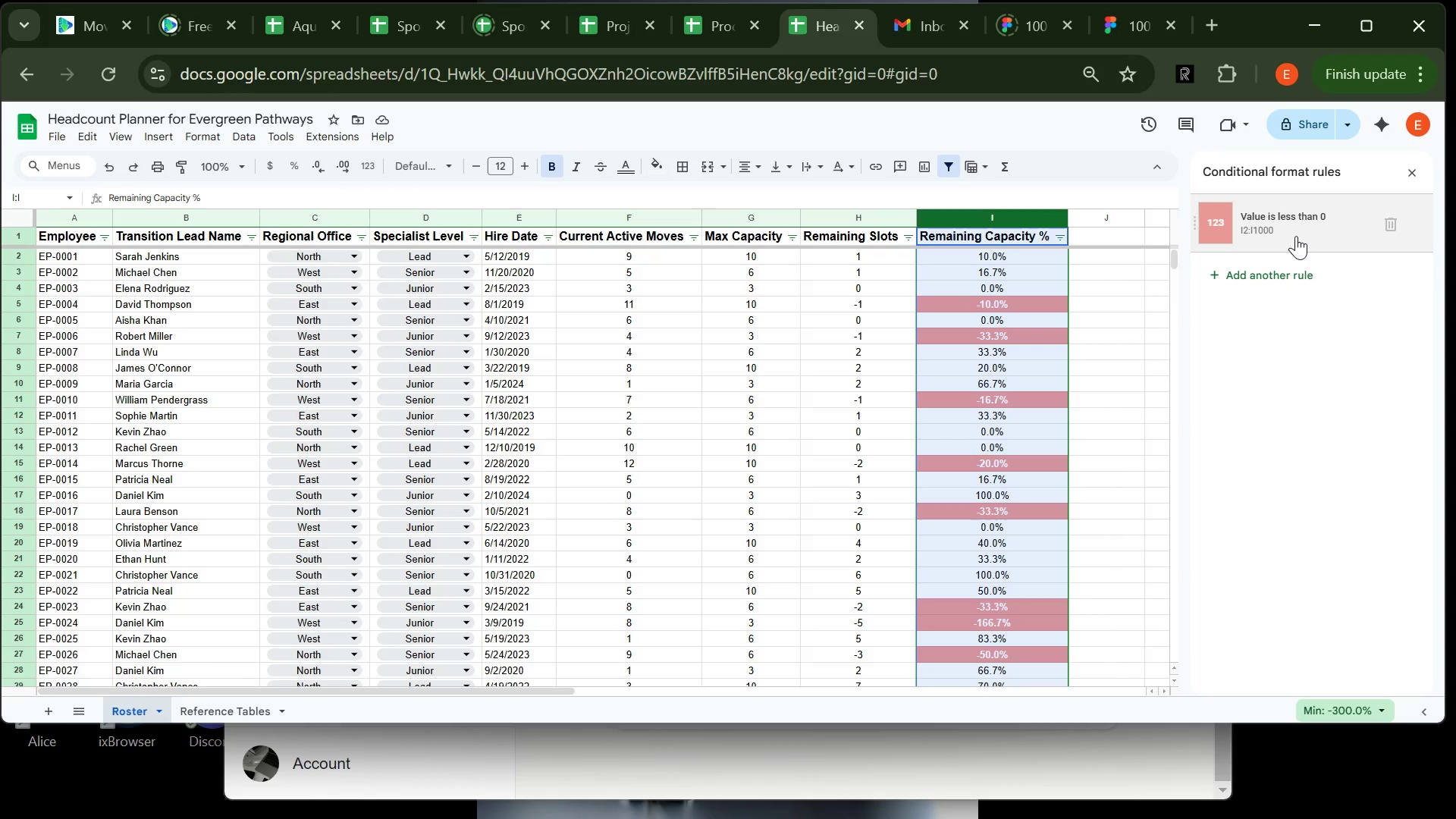 
left_click([1296, 236])
 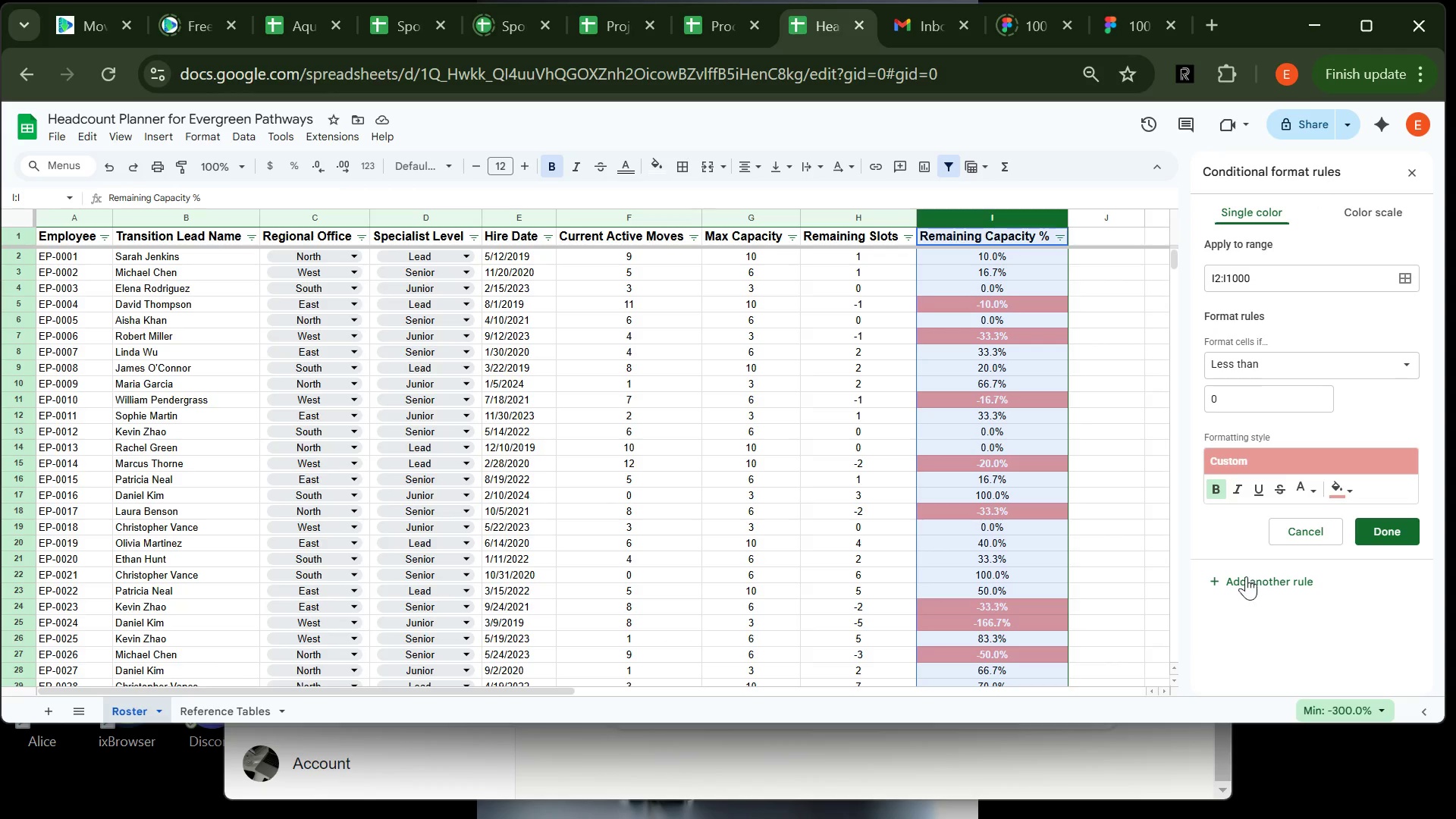 
left_click([1244, 579])
 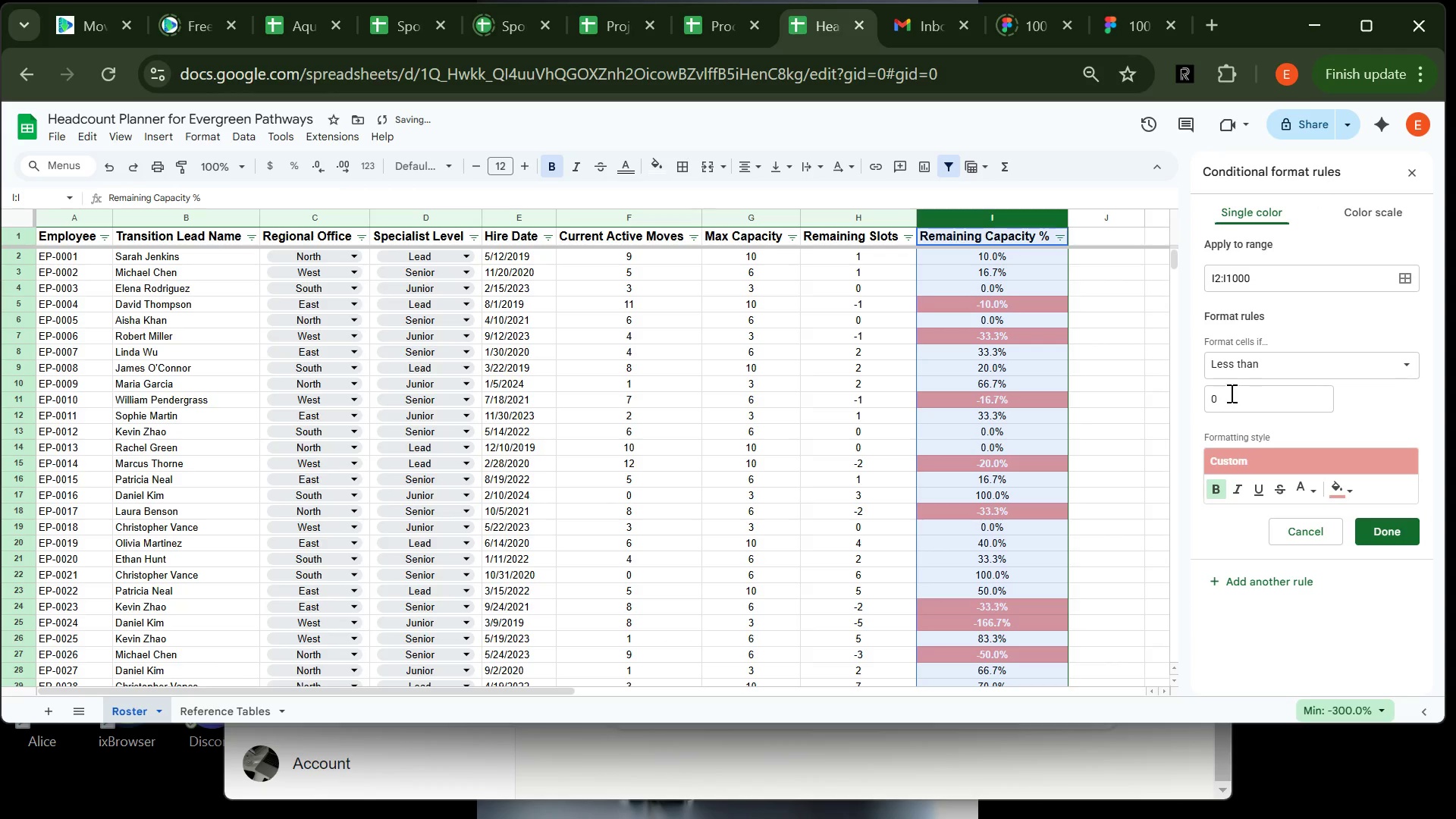 
left_click([1229, 394])
 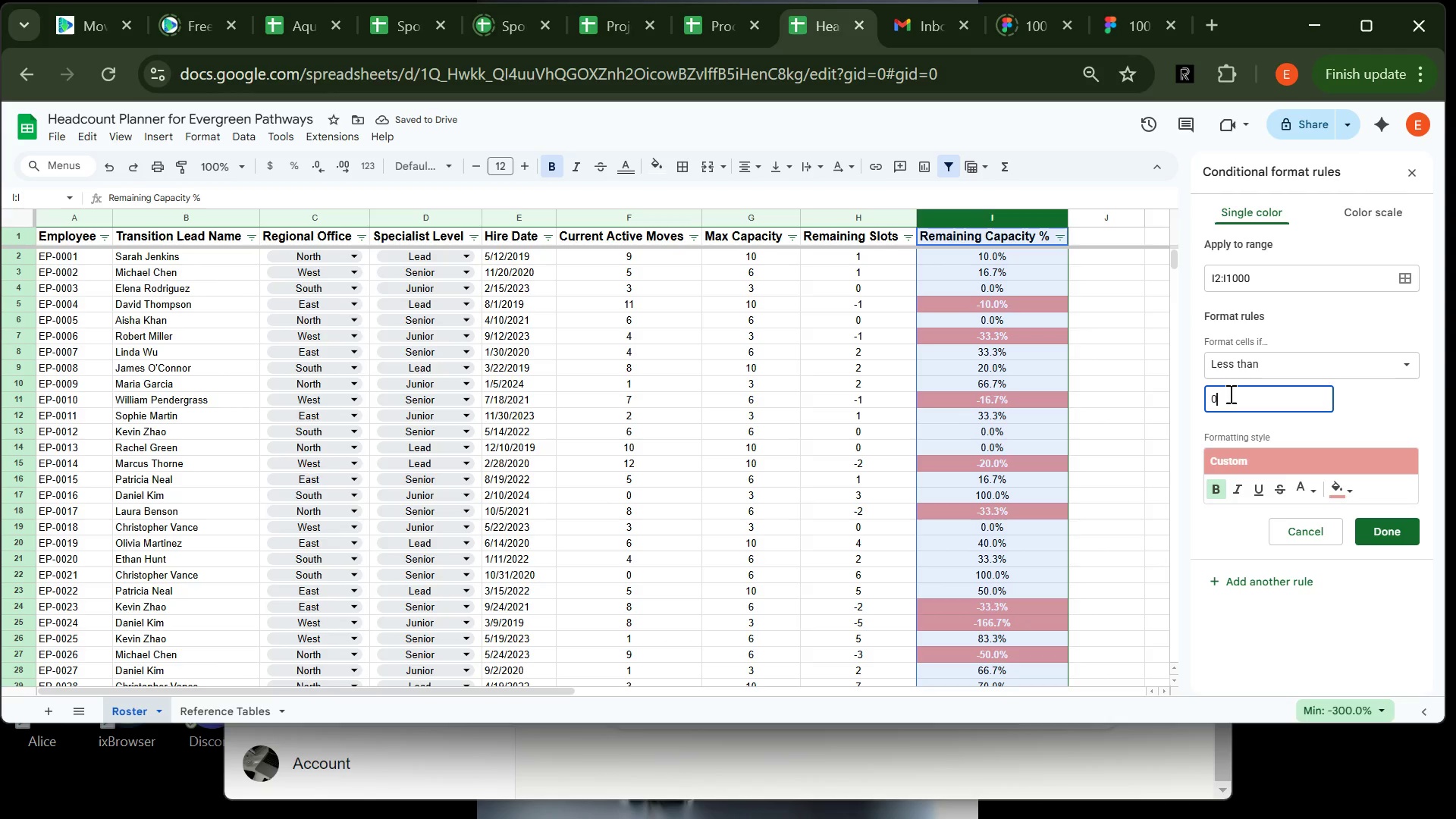 
type(.15)
 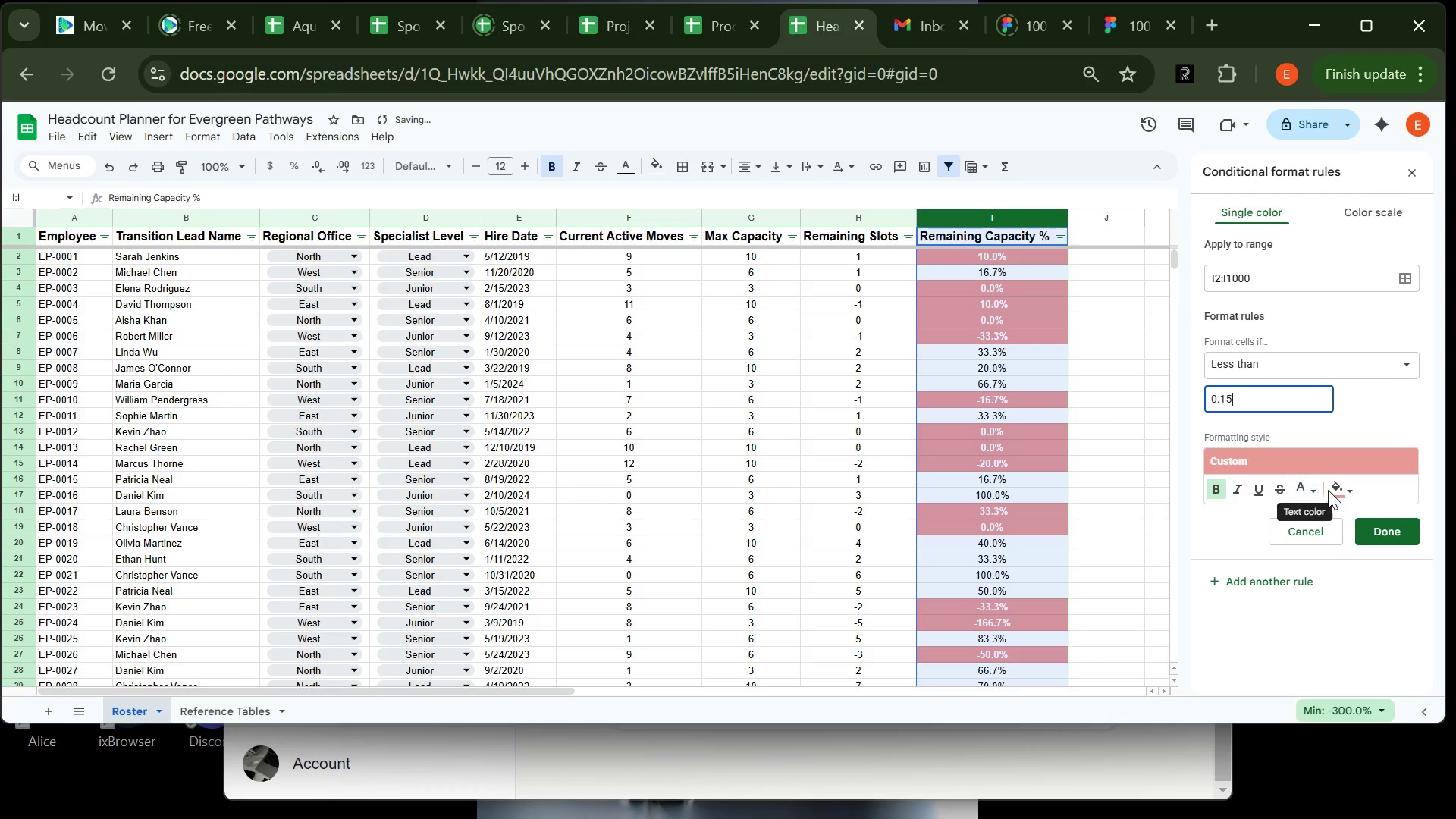 
left_click([1338, 486])
 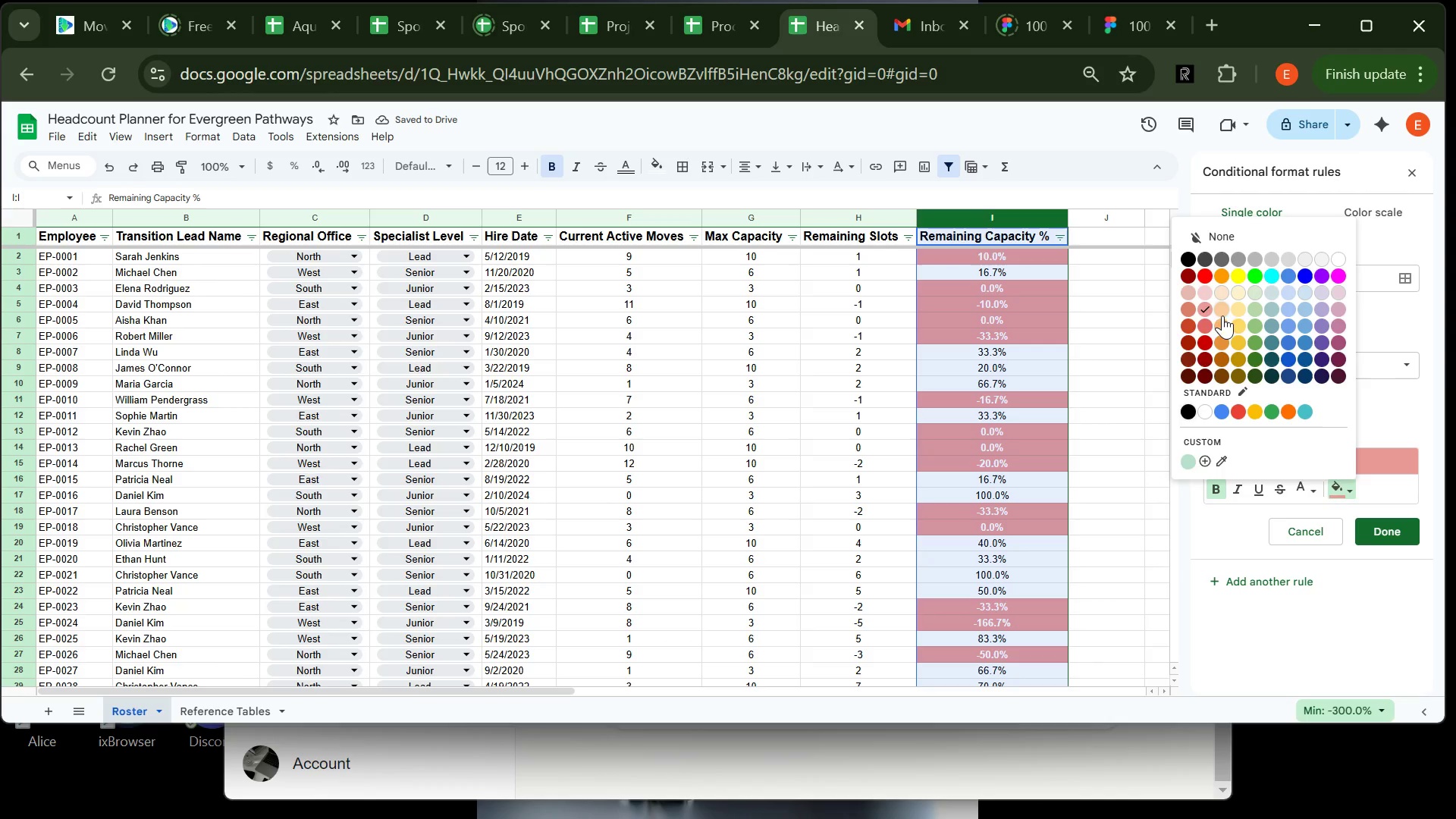 
left_click([1220, 316])
 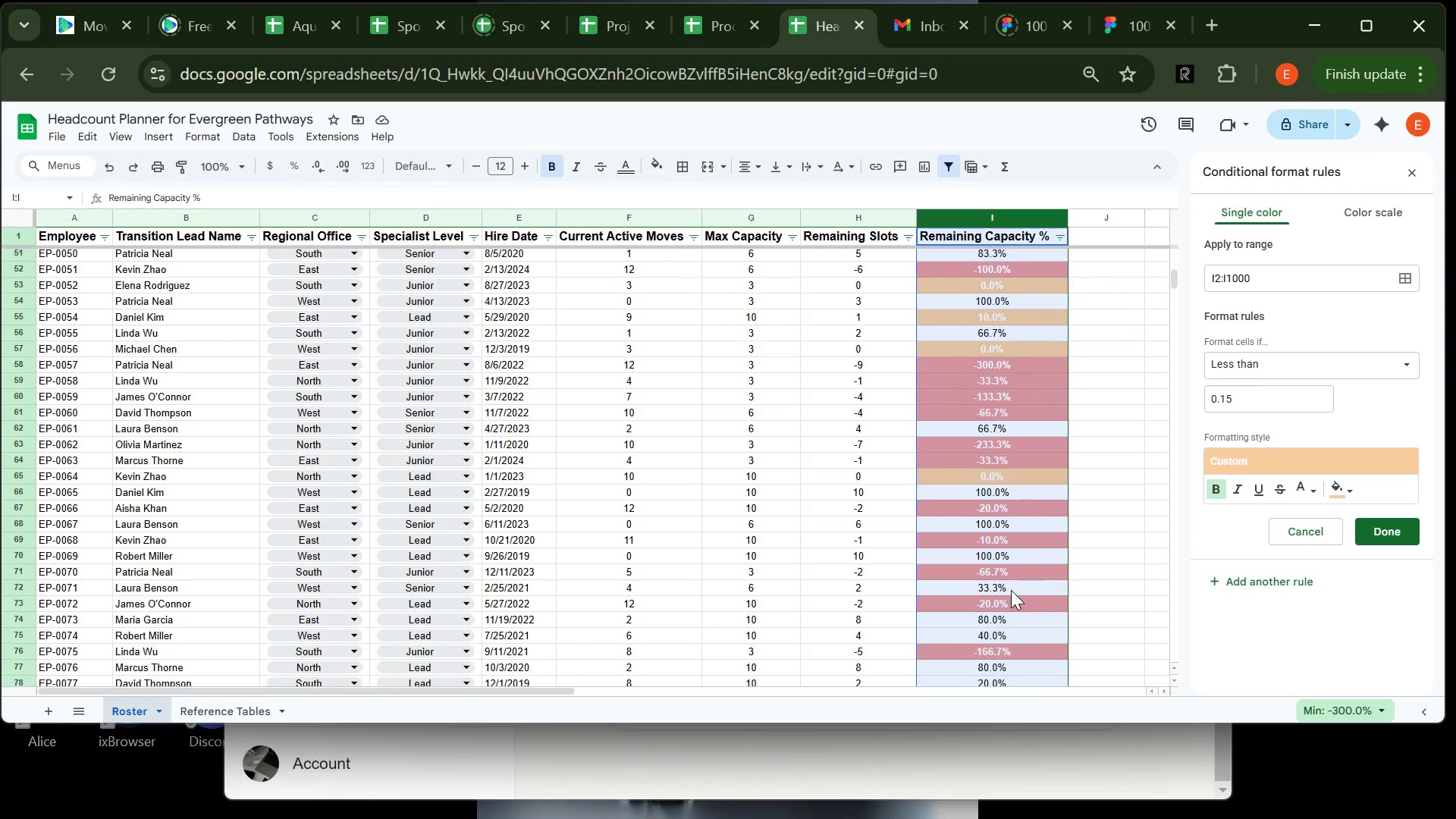 
wait(14.58)
 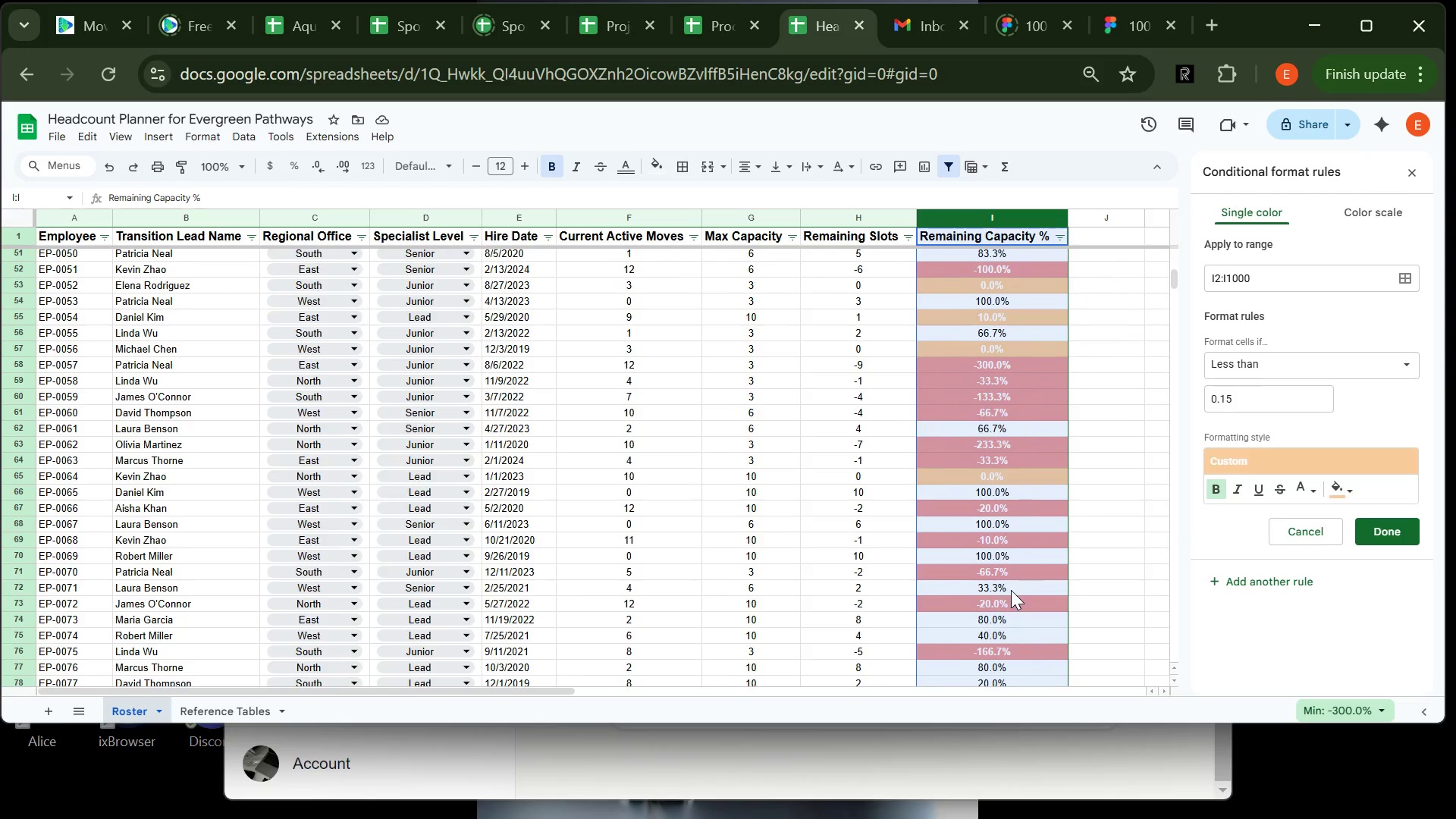 
left_click([1250, 583])
 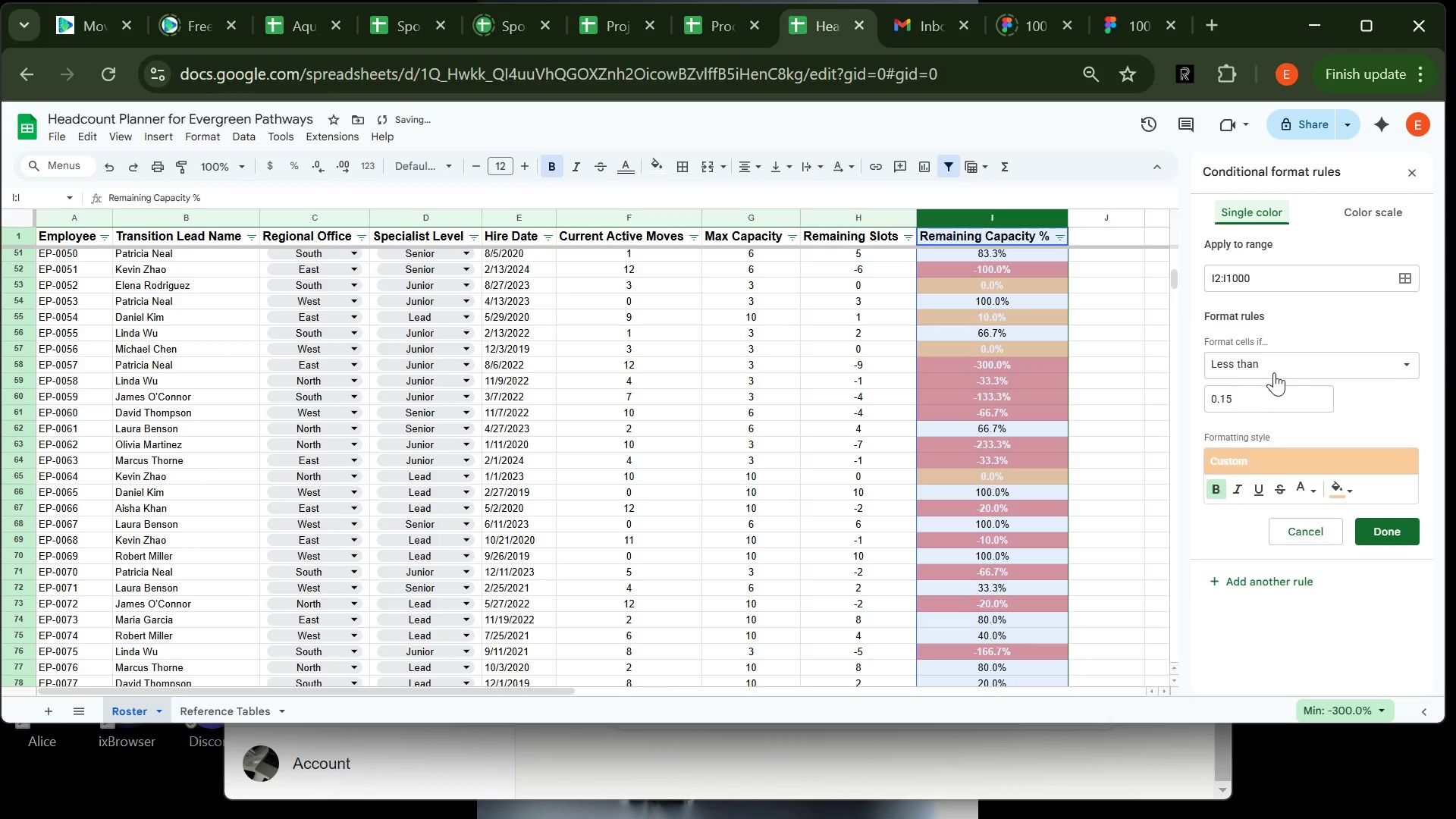 
left_click([1274, 372])
 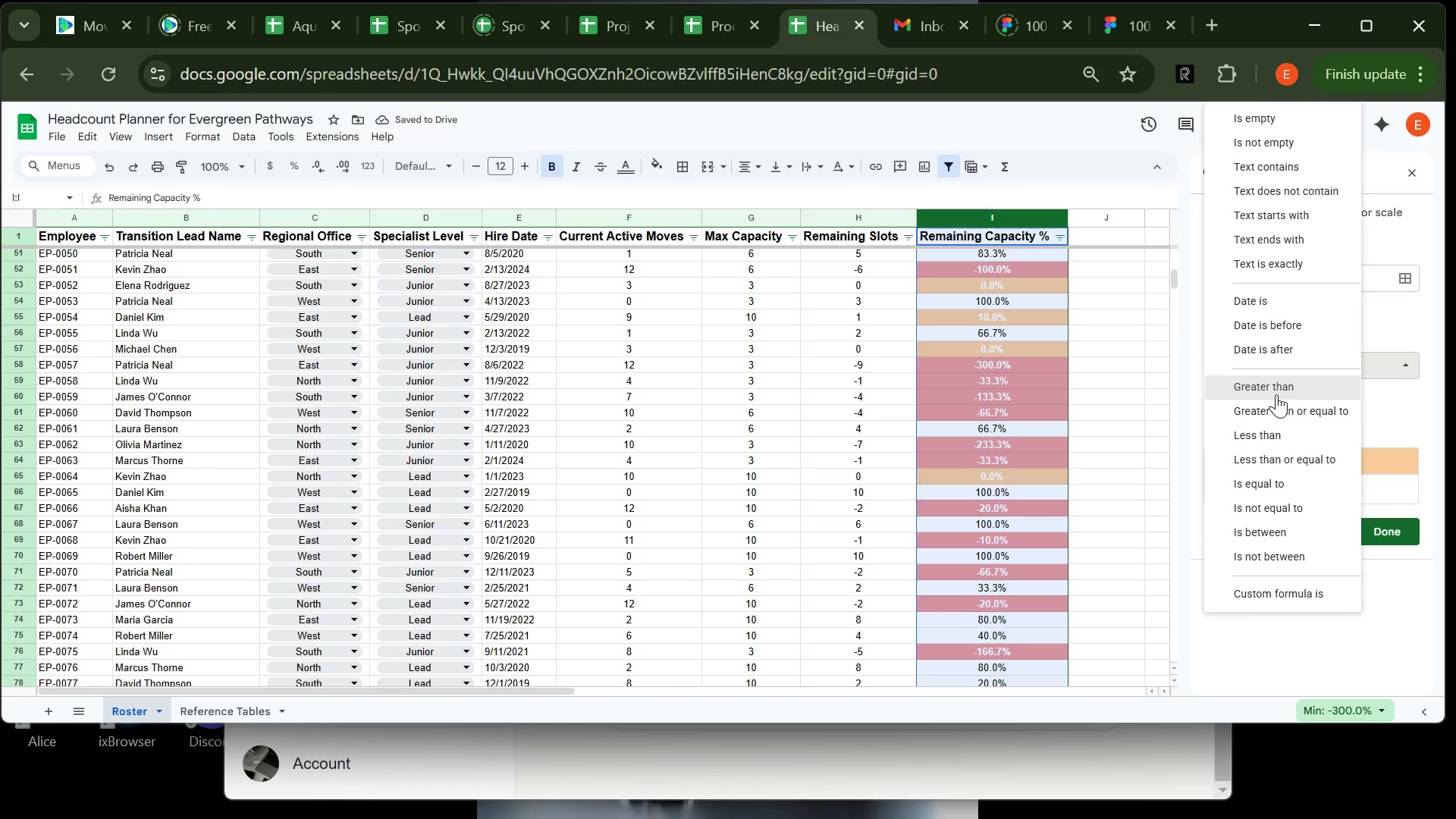 
left_click([1276, 394])
 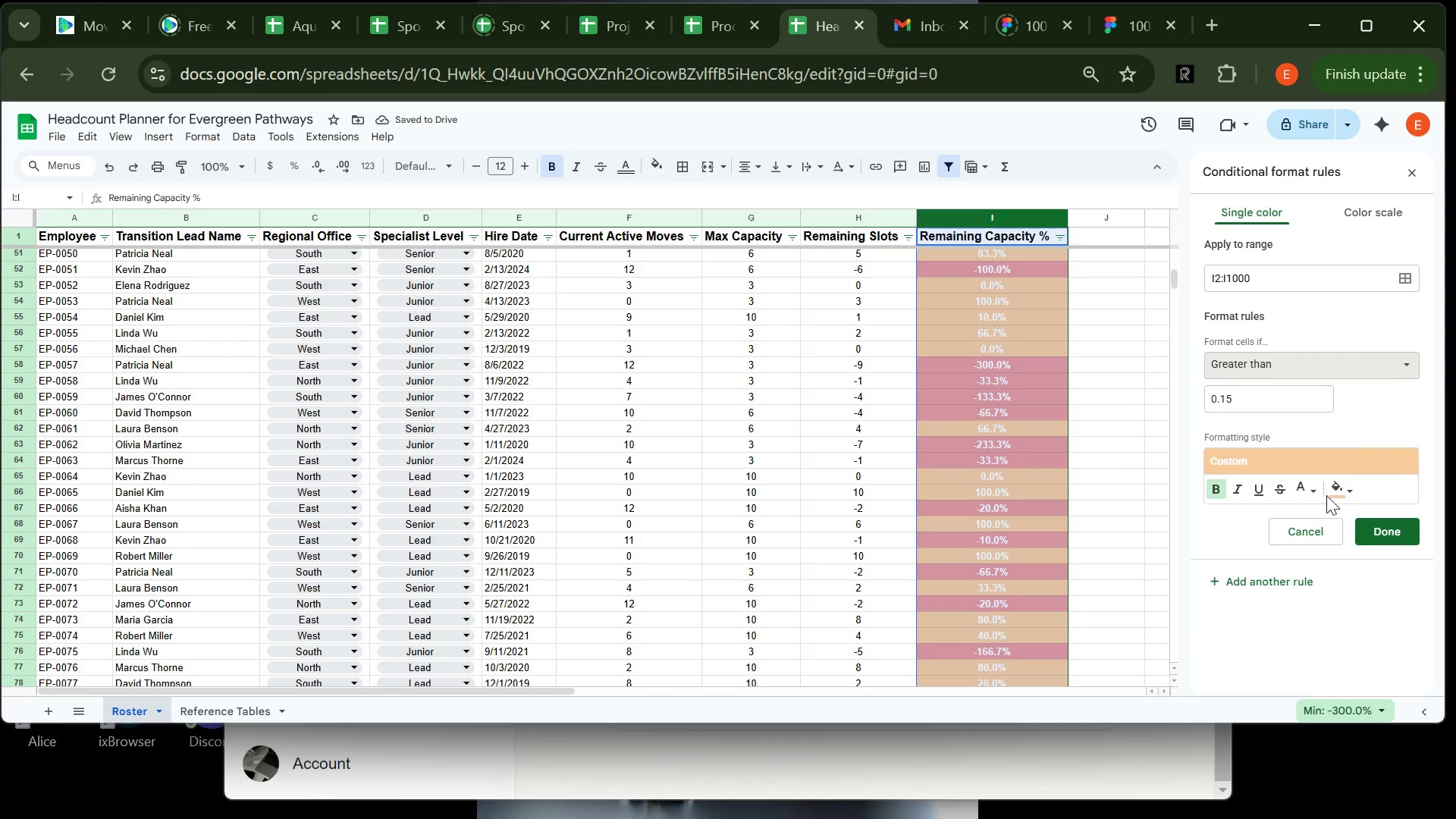 
left_click([1353, 490])
 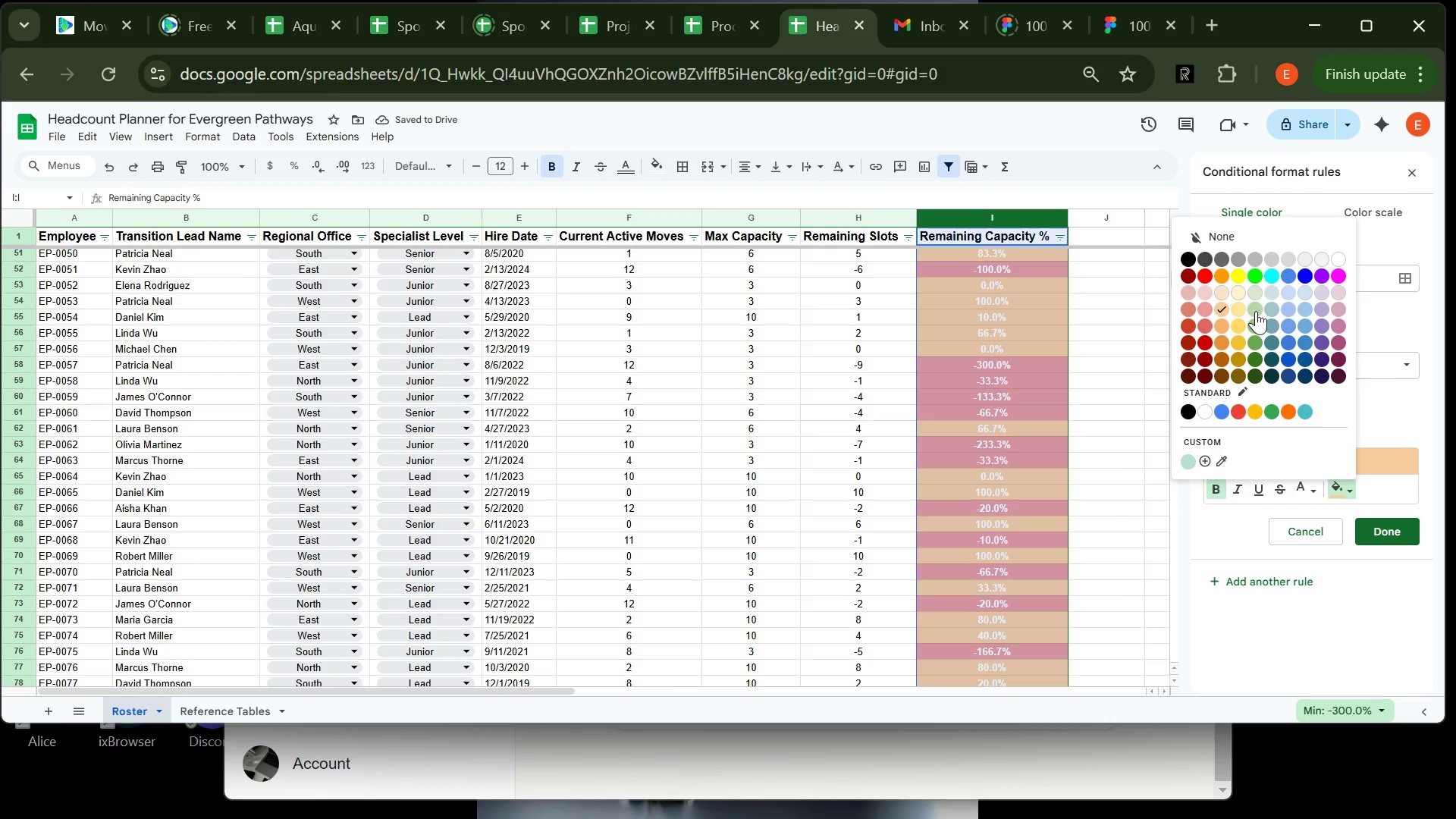 
left_click([1255, 312])
 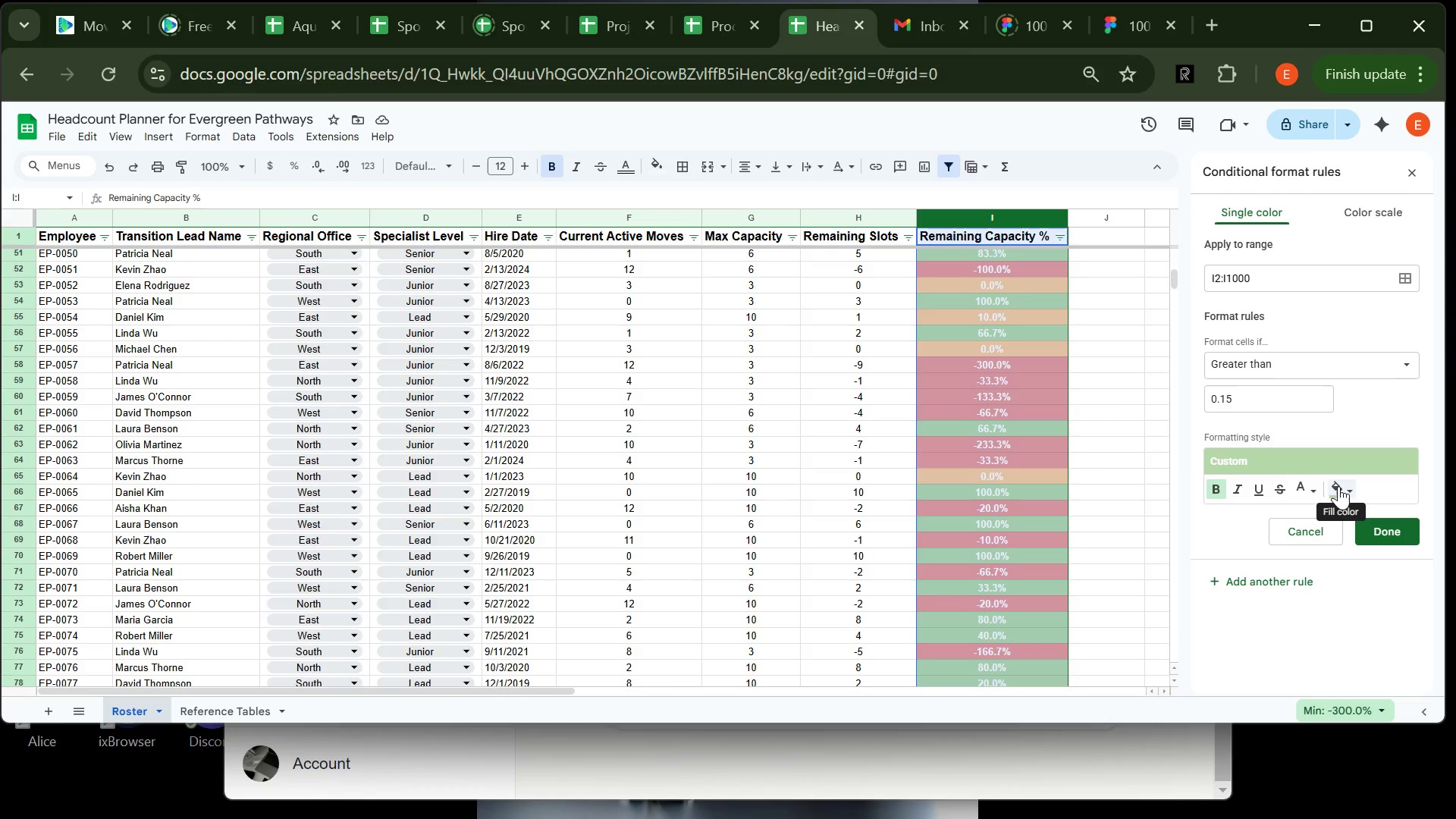 
wait(7.33)
 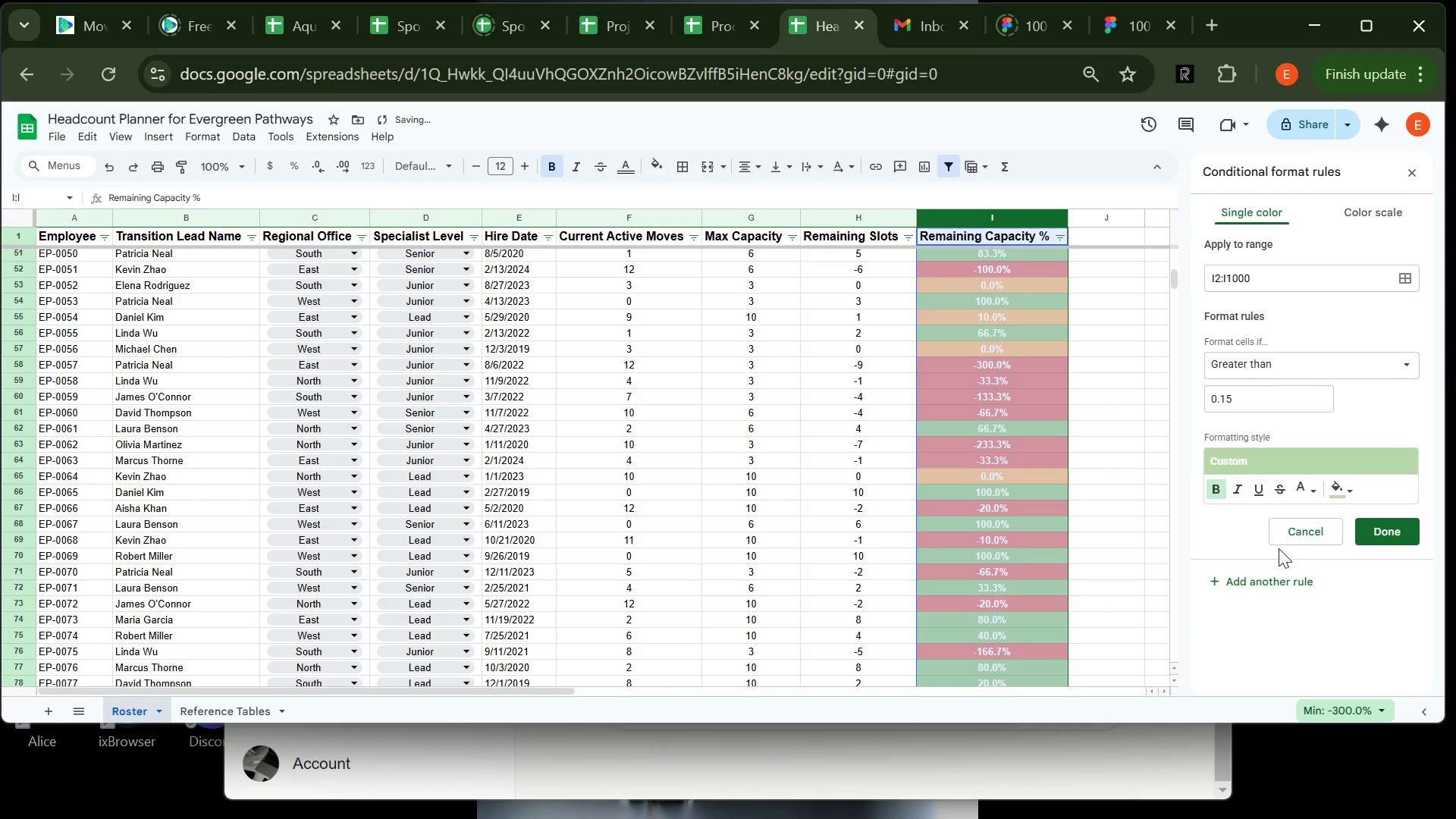 
left_click([1338, 486])
 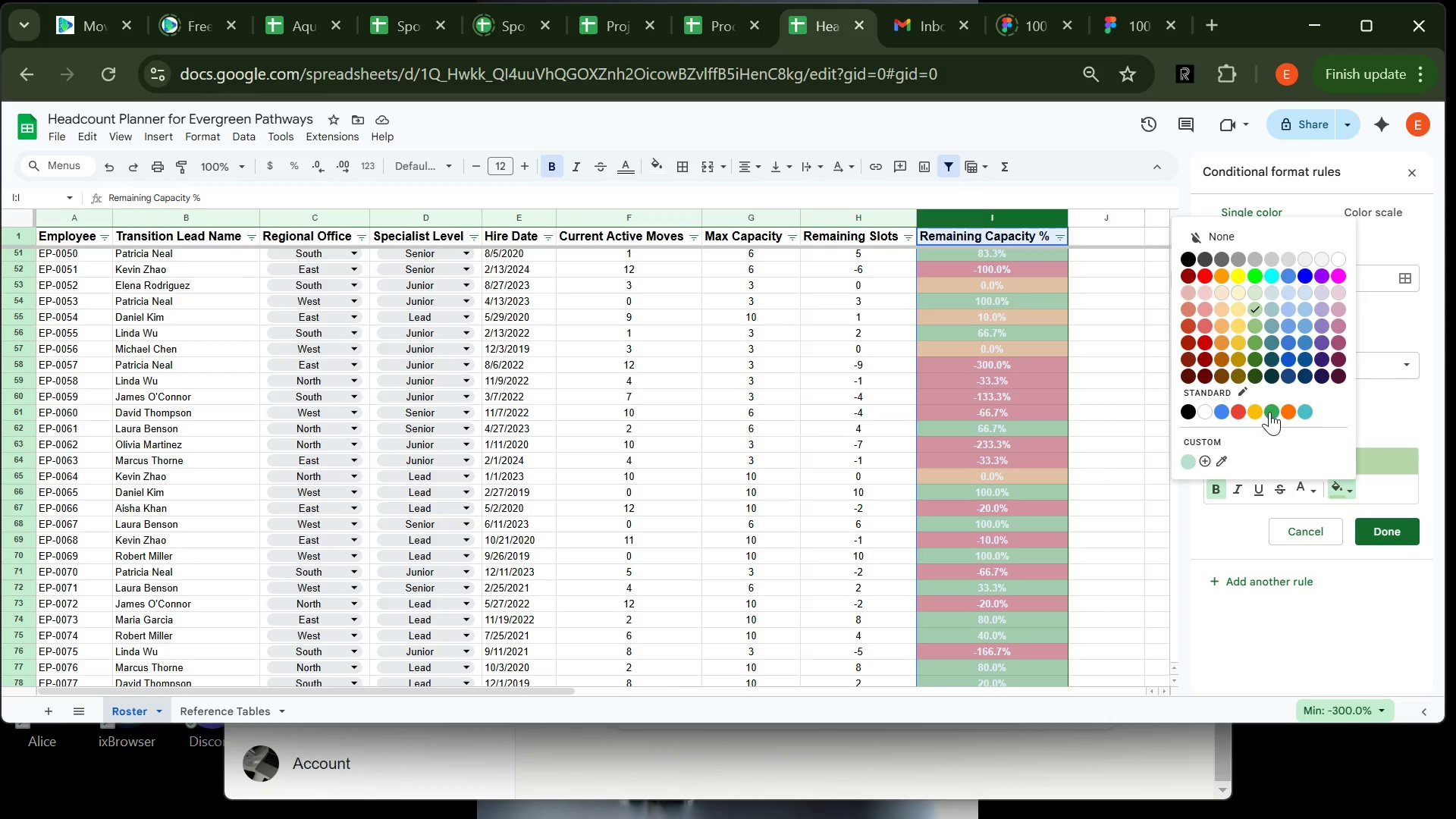 
left_click([1269, 412])
 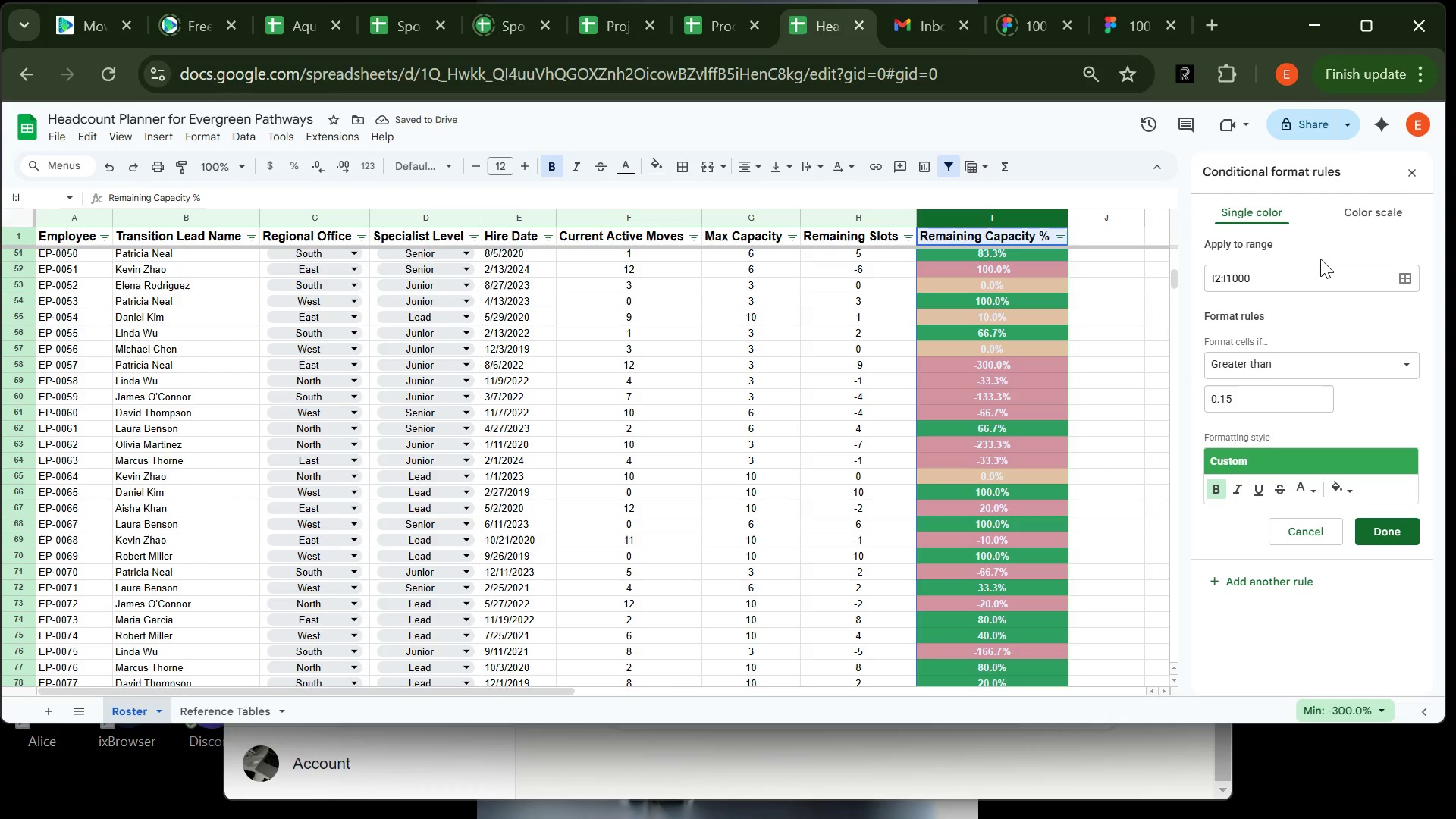 
left_click([1370, 526])
 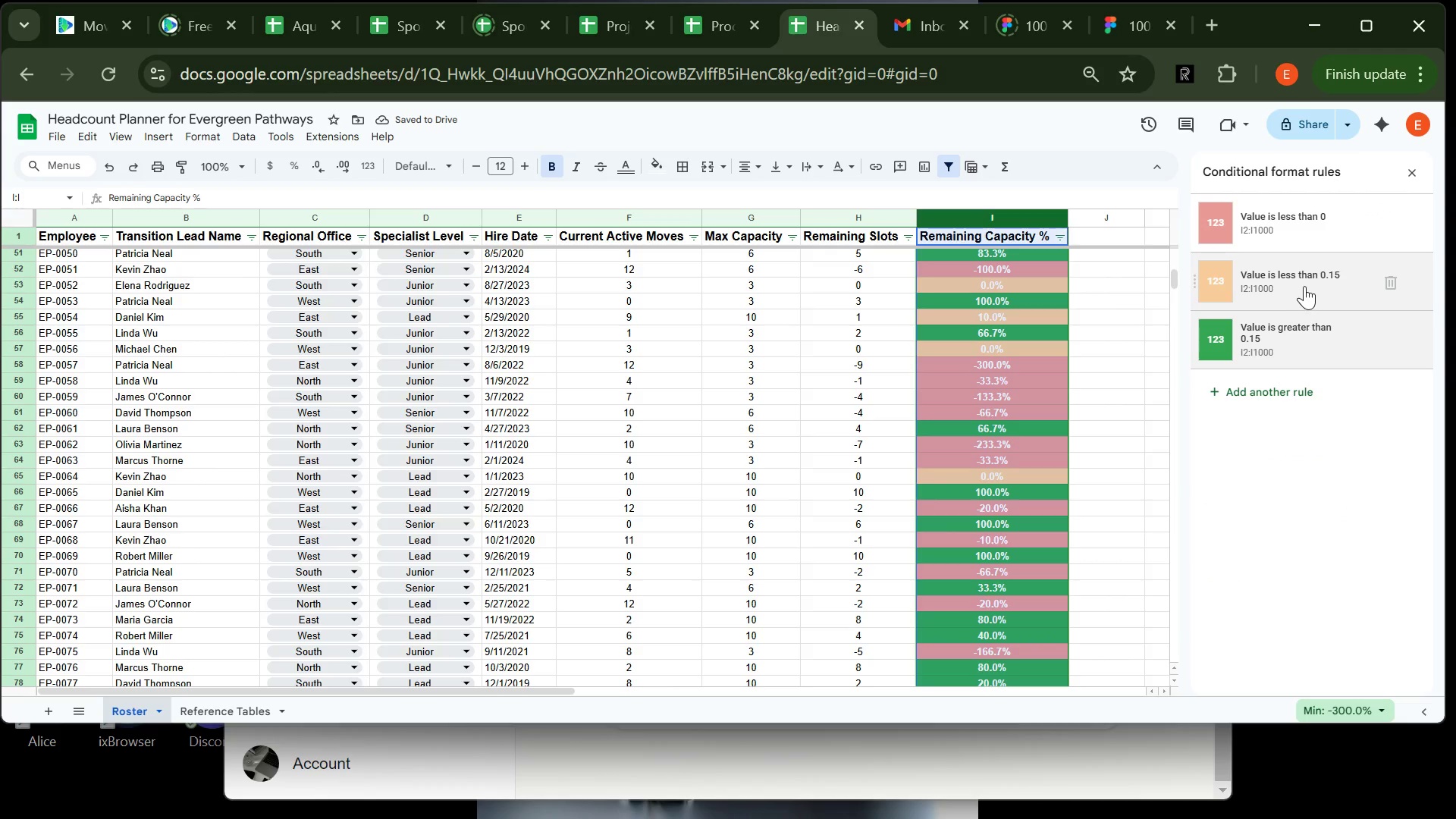 
left_click([1304, 286])
 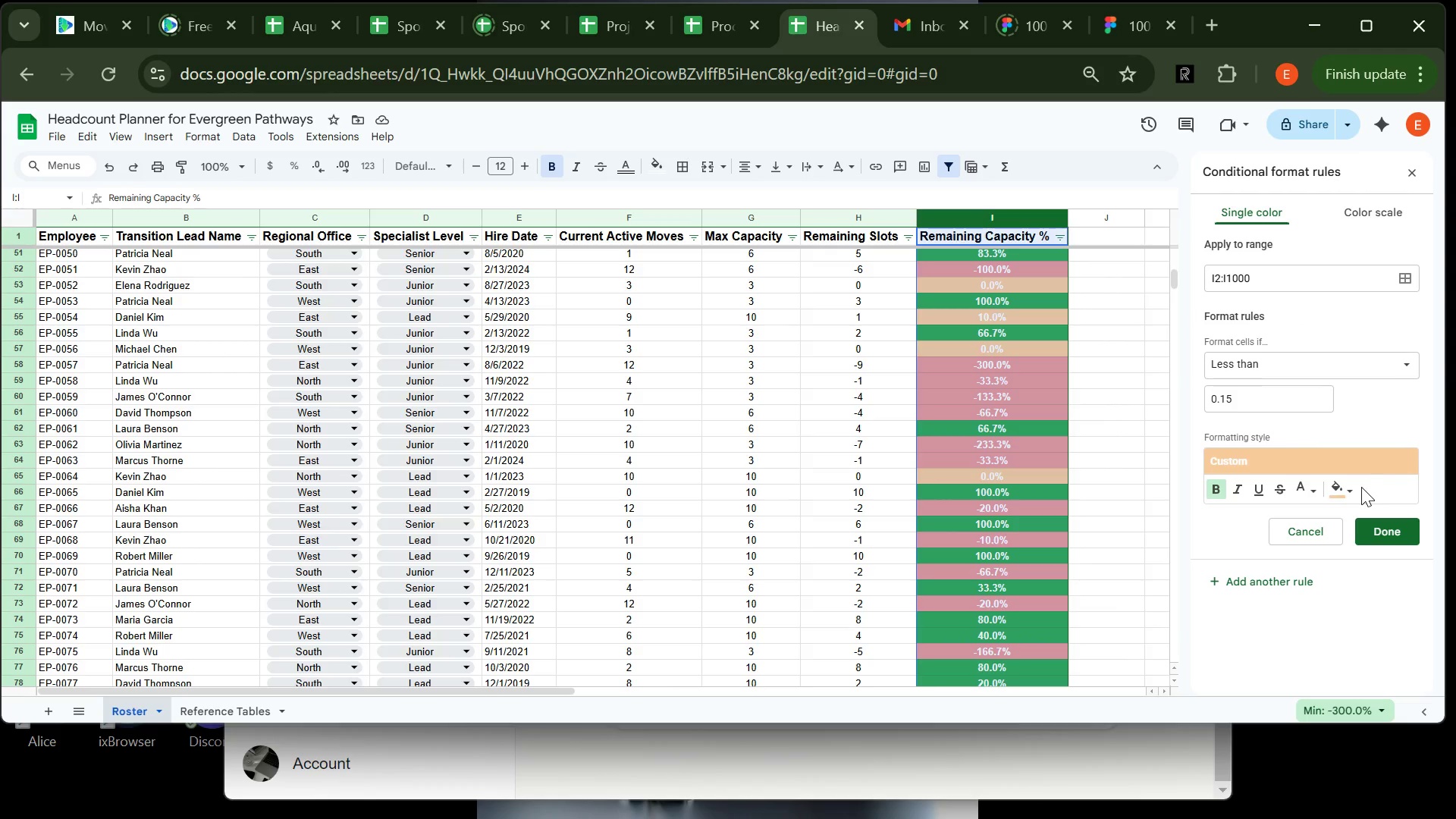 
left_click([1342, 488])
 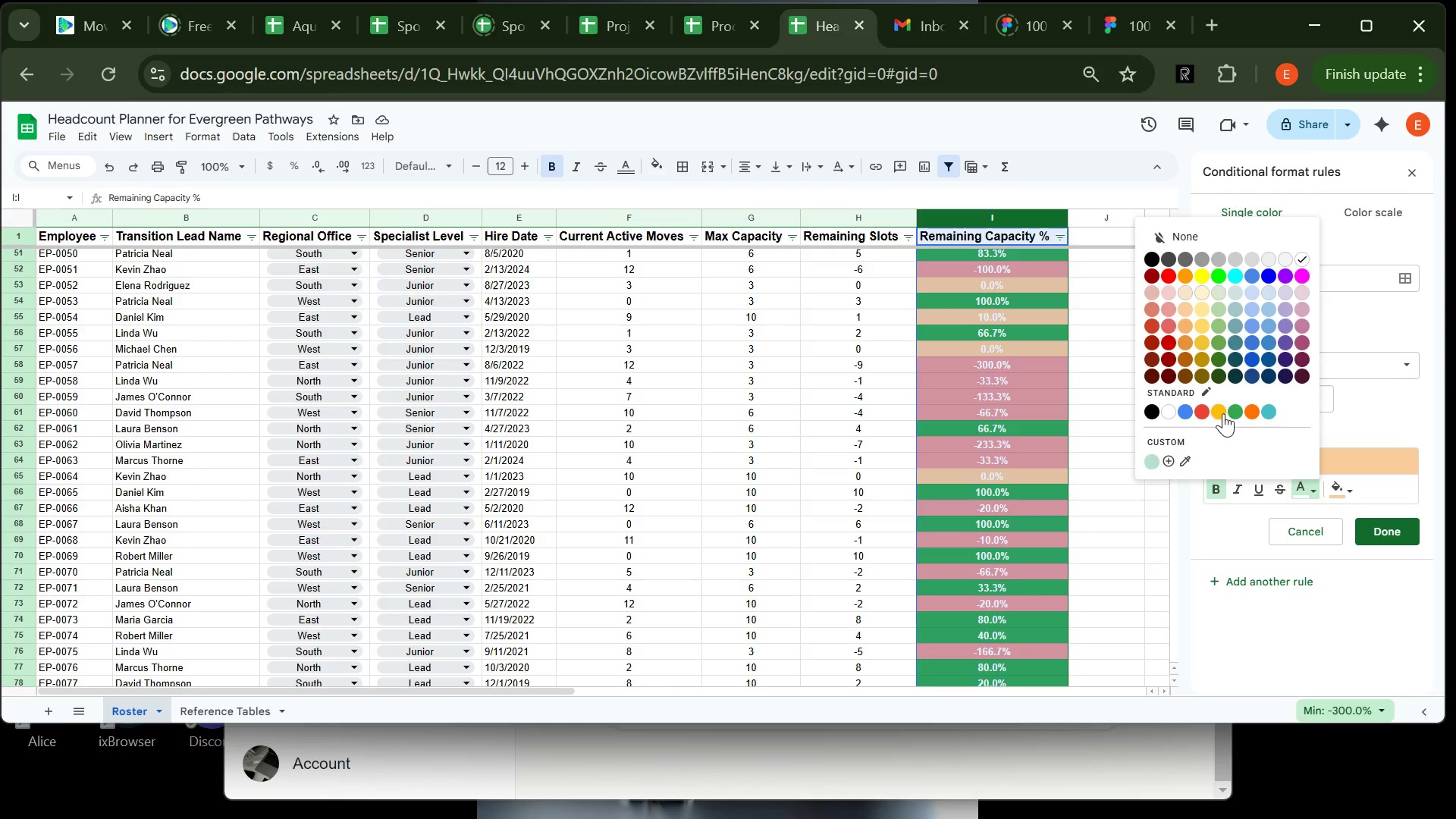 
left_click([1216, 410])
 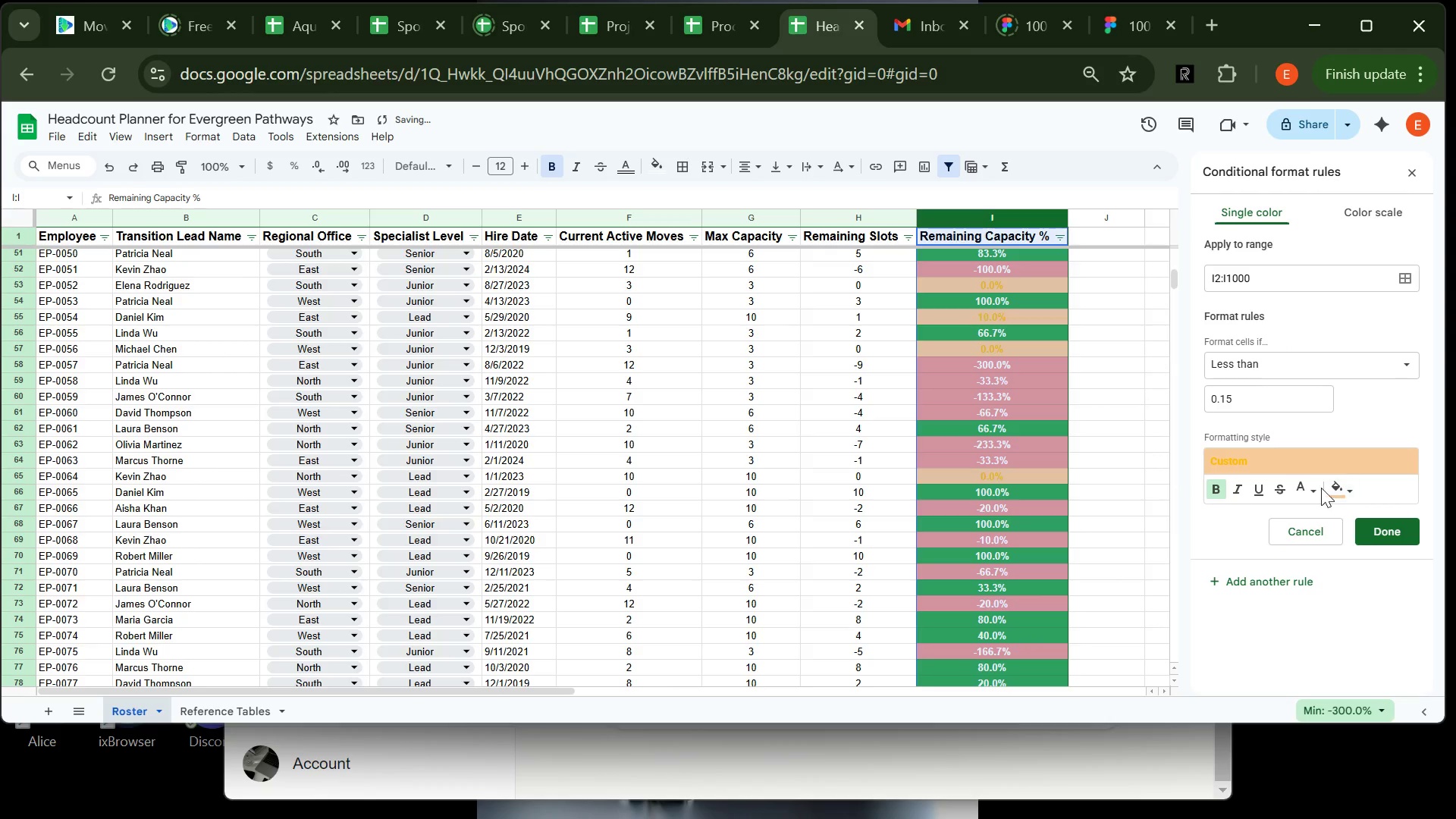 
left_click([1338, 485])
 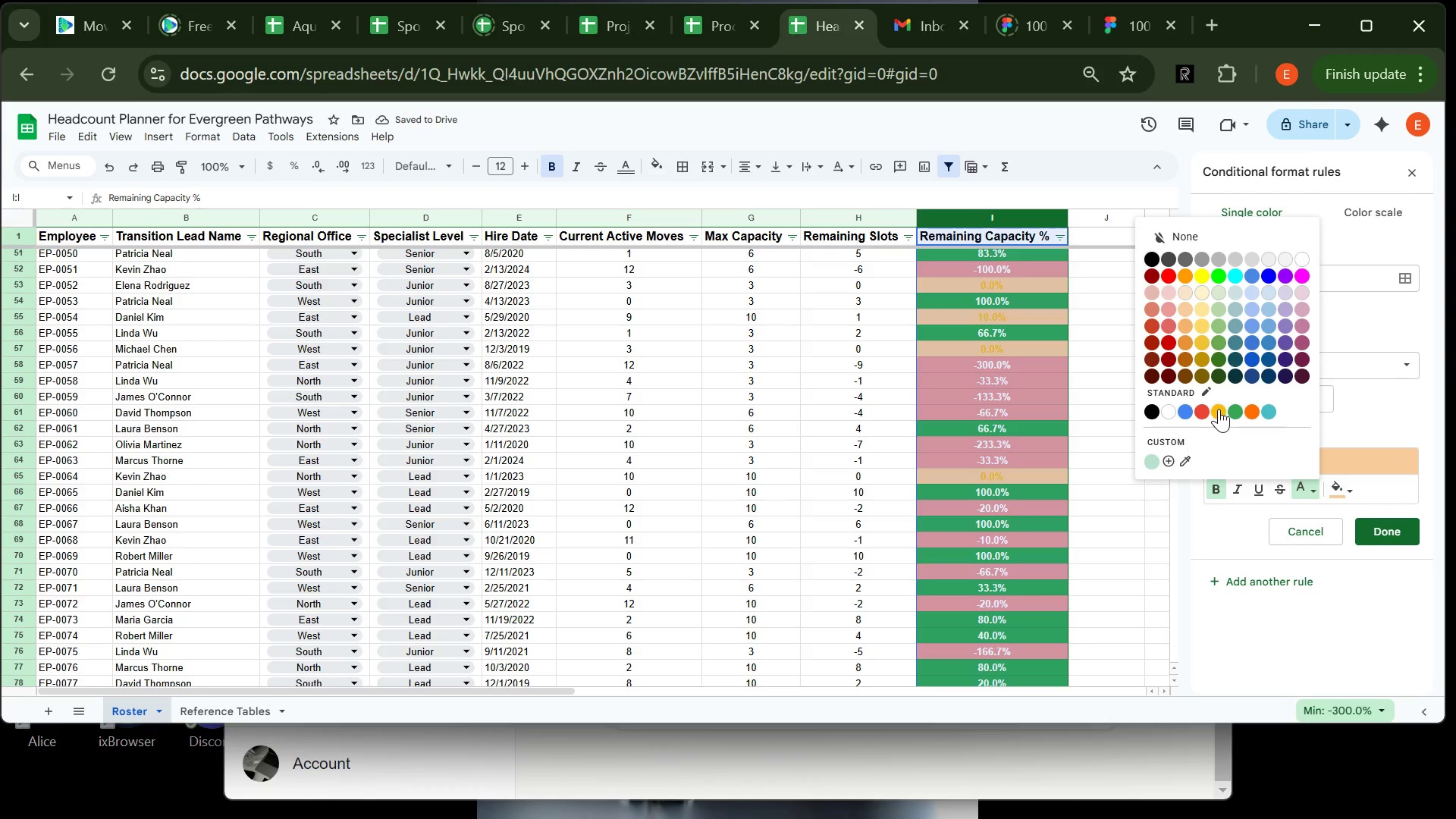 
left_click([1219, 409])
 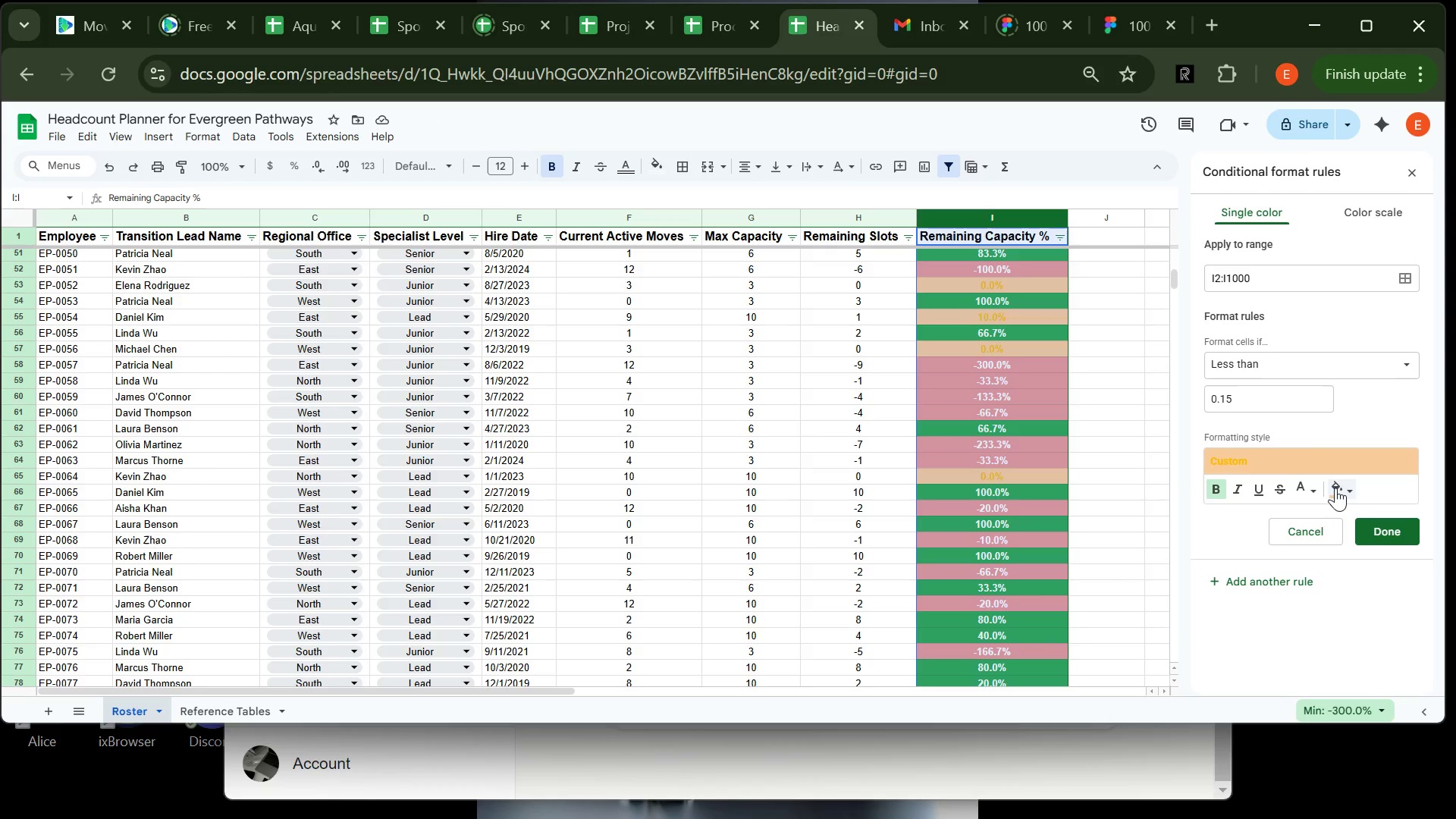 
left_click([1311, 488])
 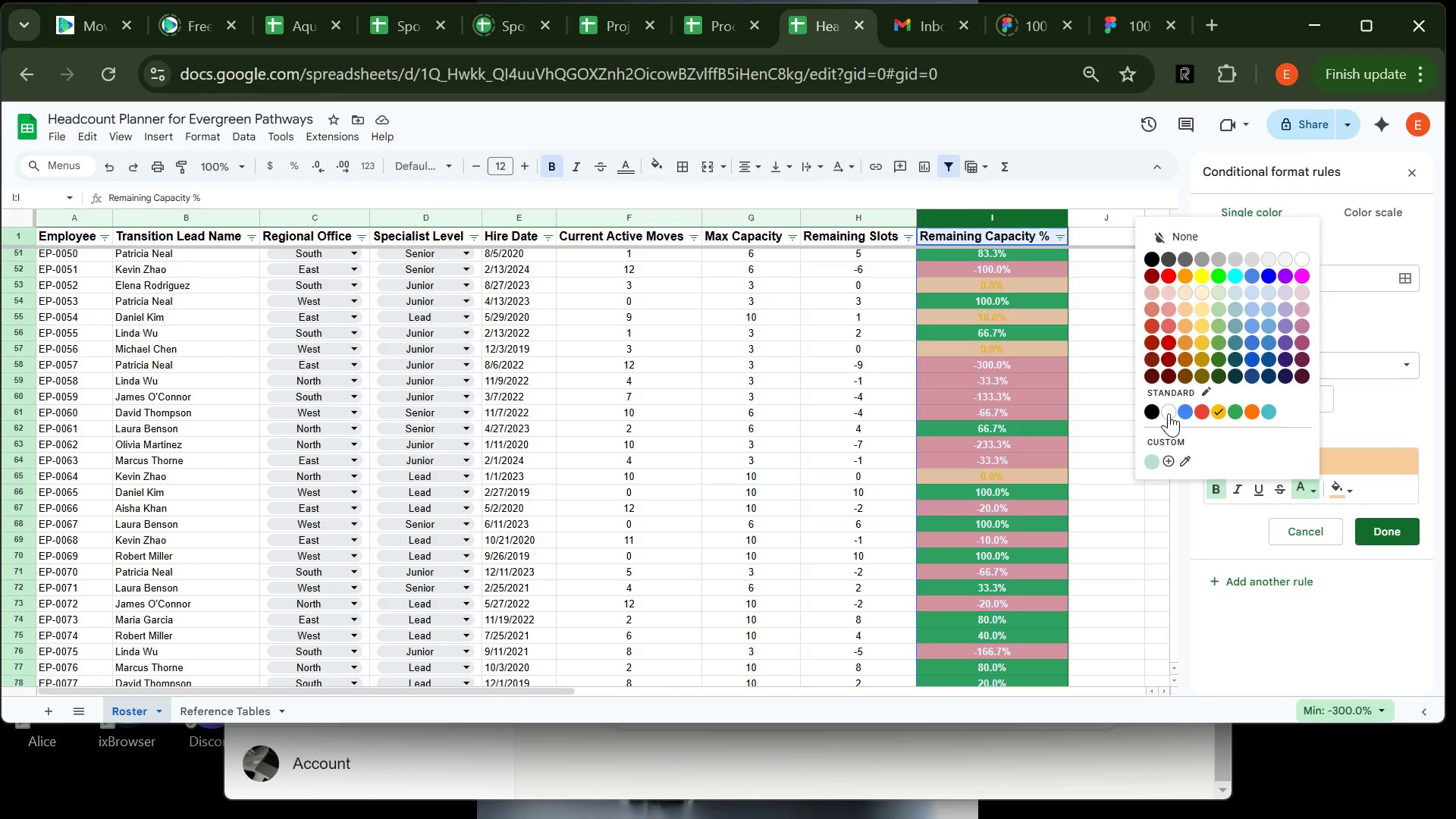 
left_click([1169, 413])
 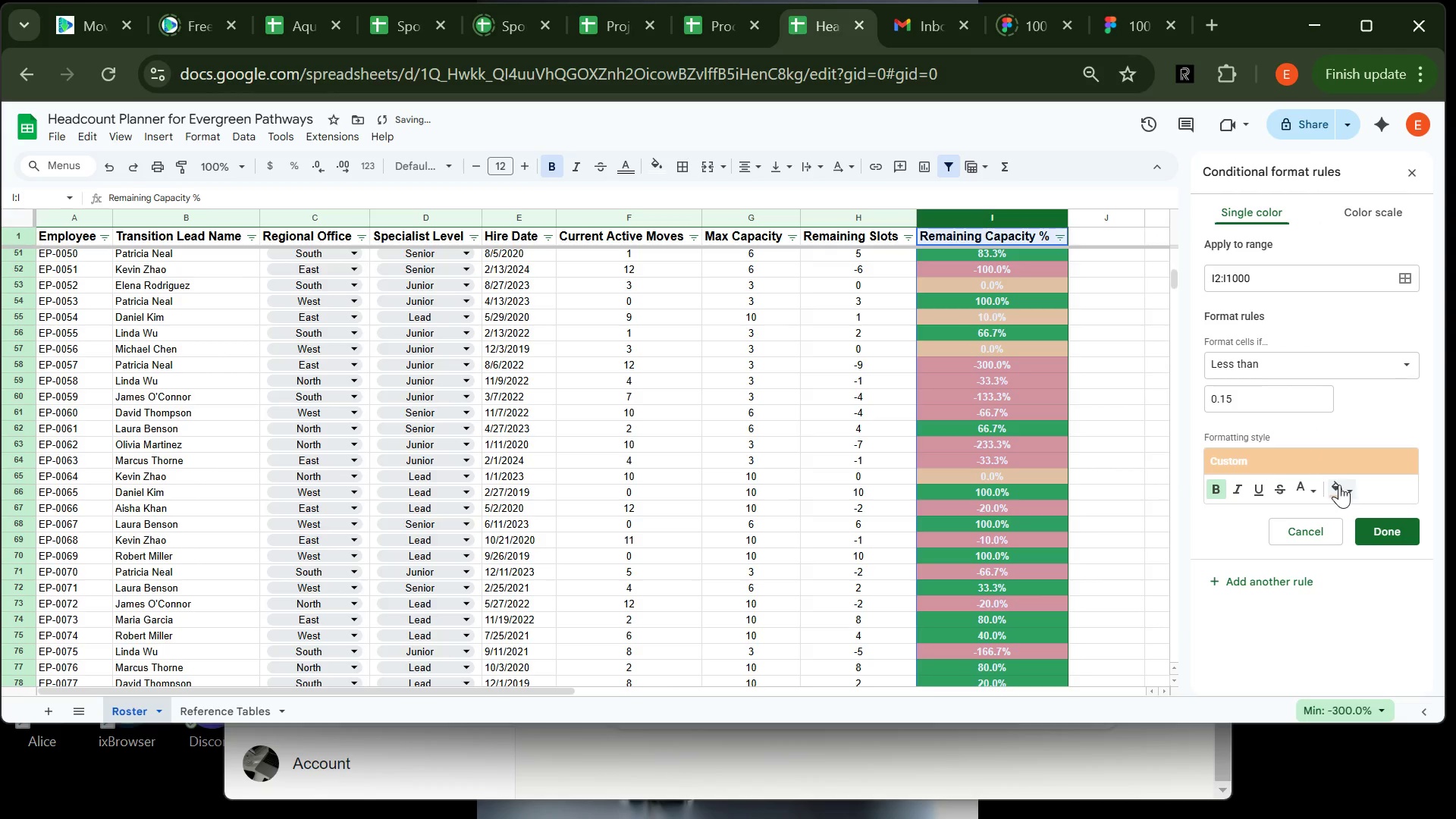 
left_click([1344, 485])
 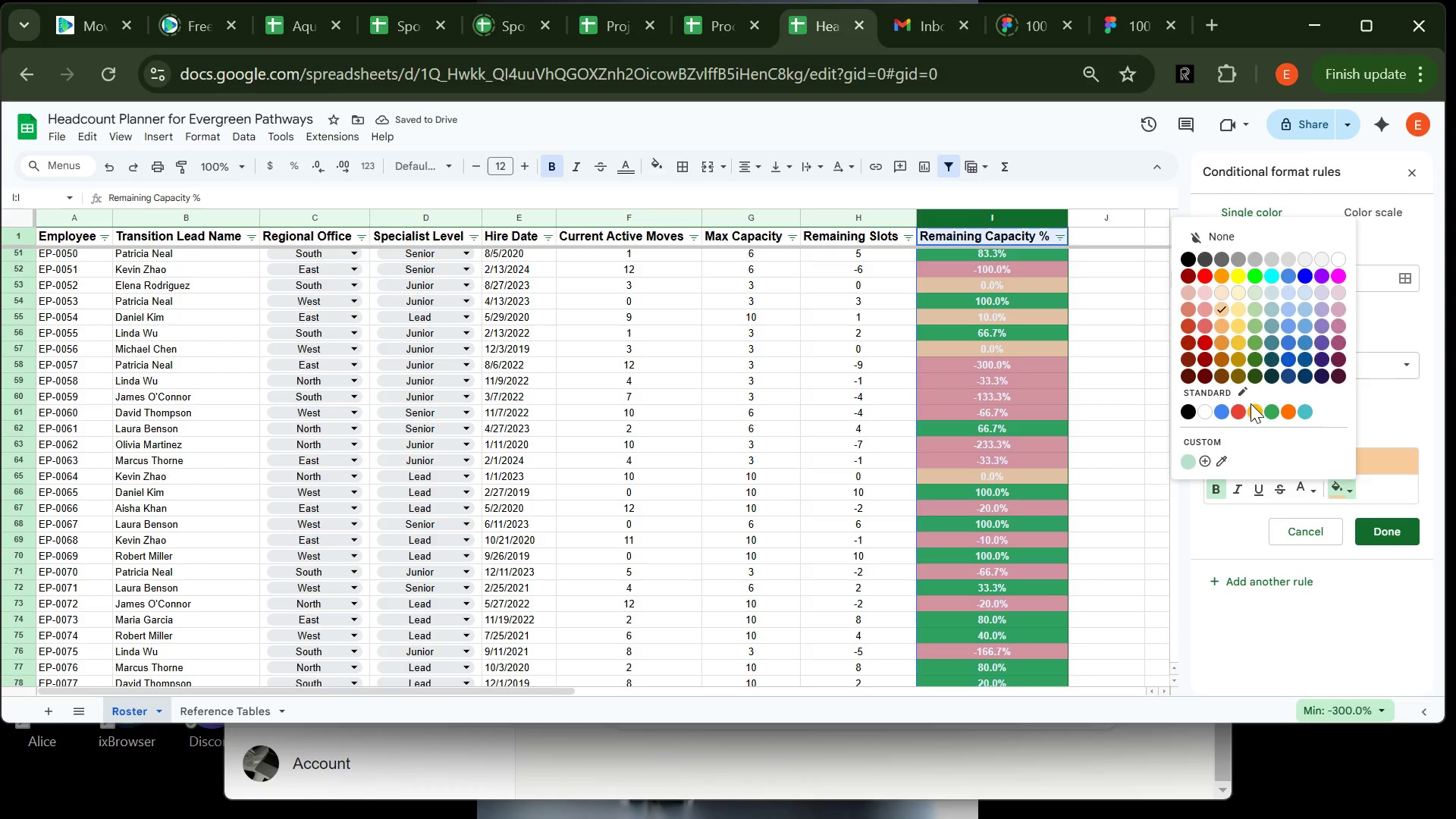 
left_click([1250, 403])
 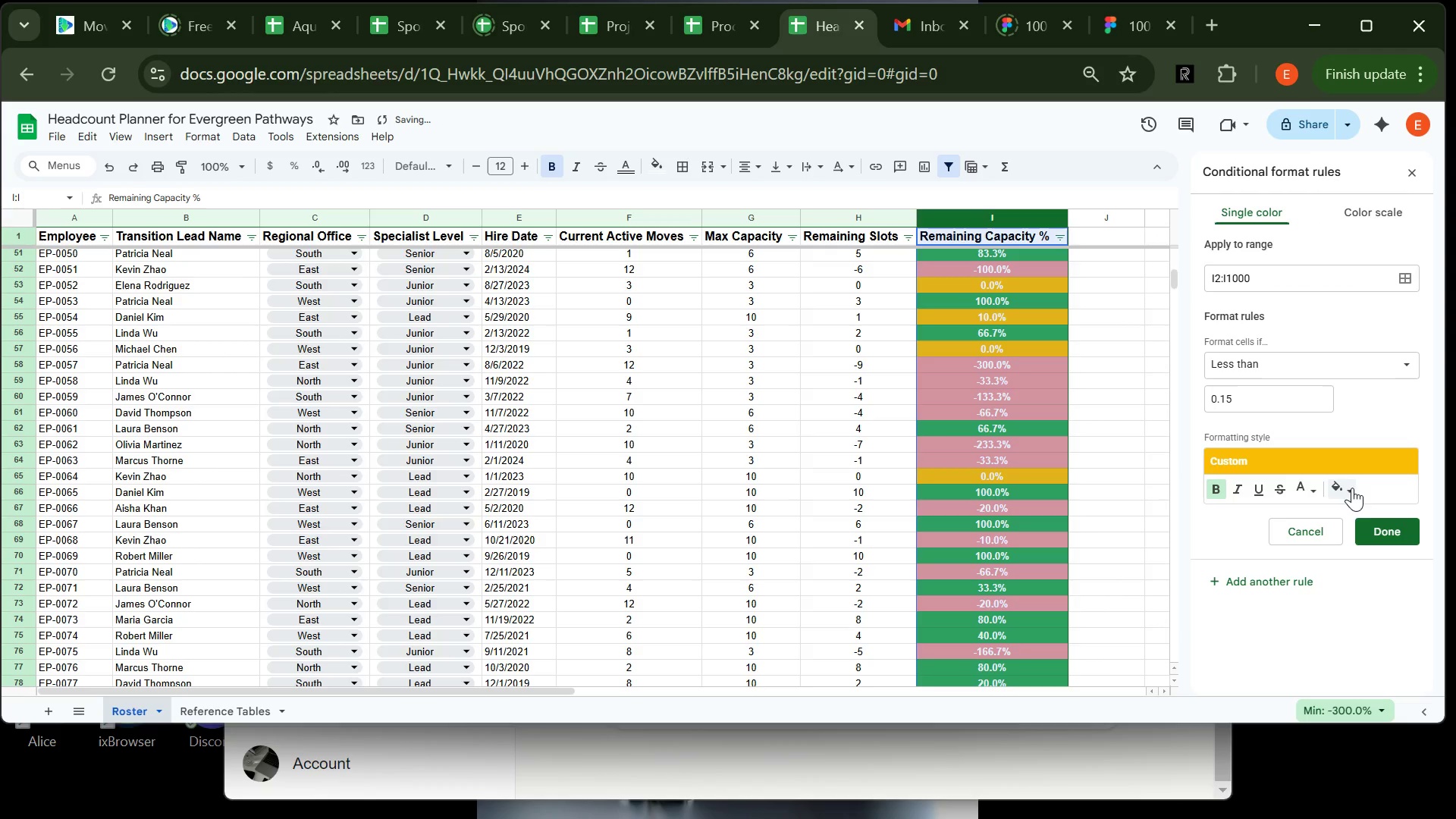 
left_click([1348, 484])
 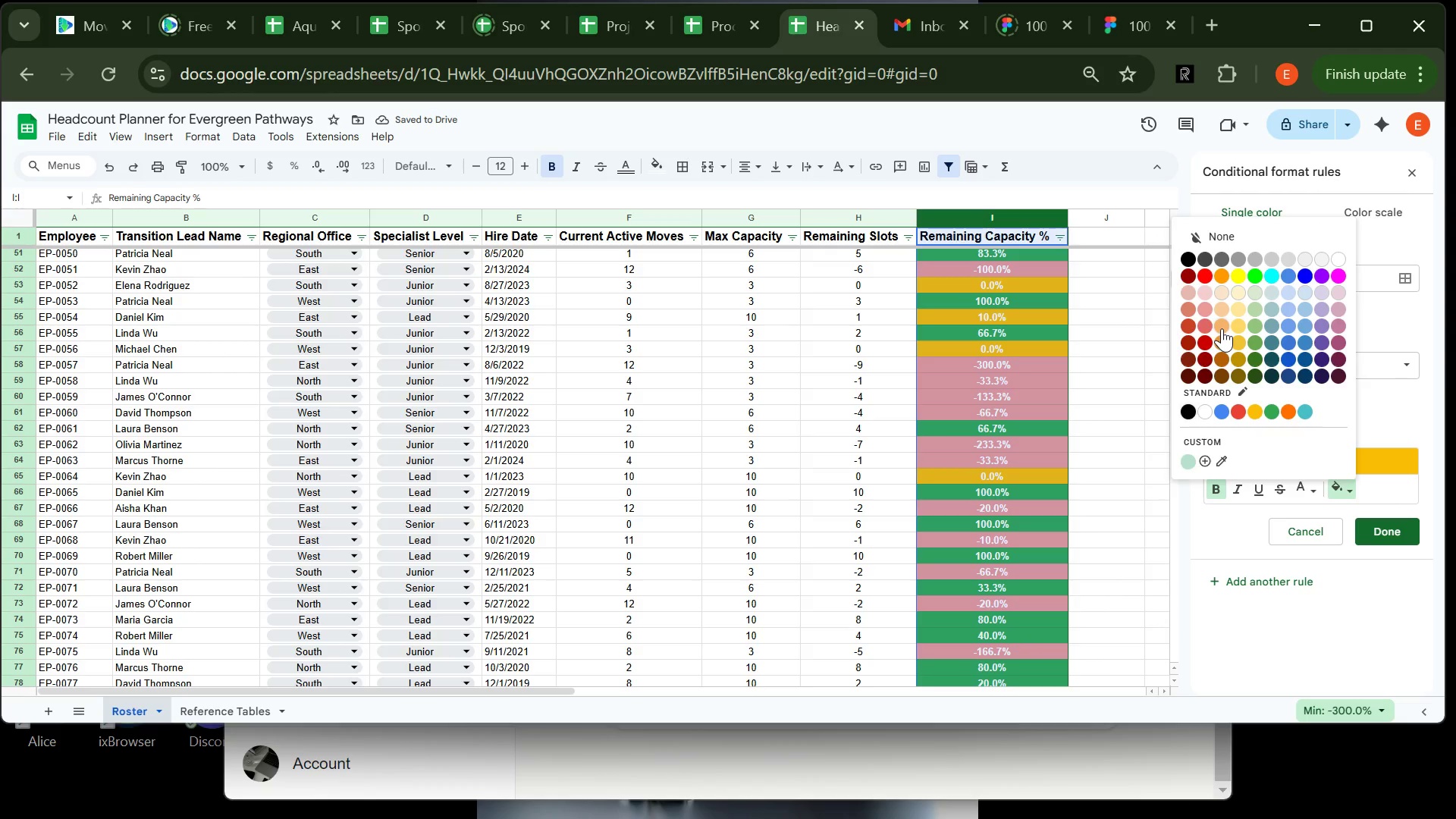 
left_click([1222, 328])
 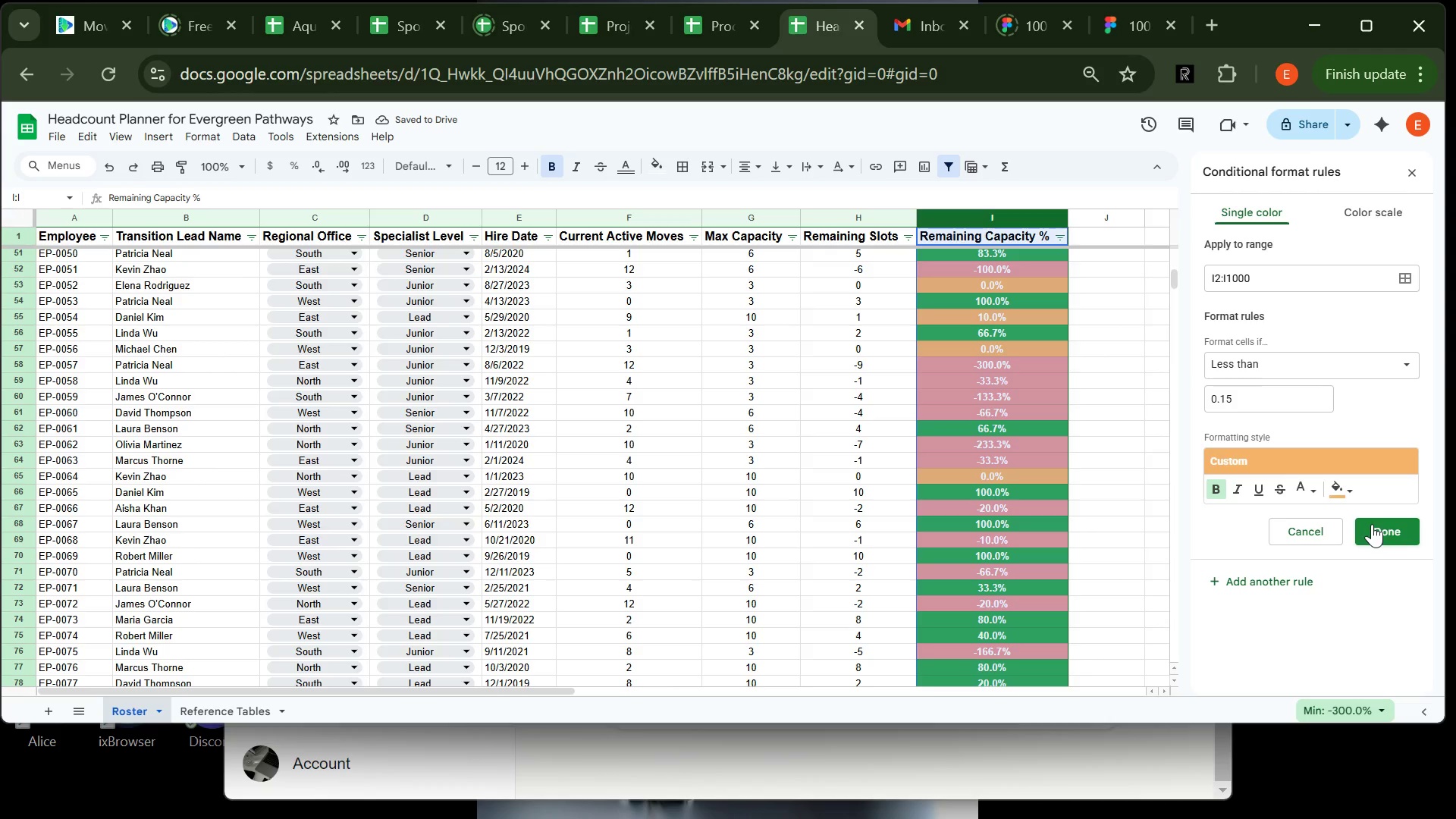 
left_click([1372, 524])
 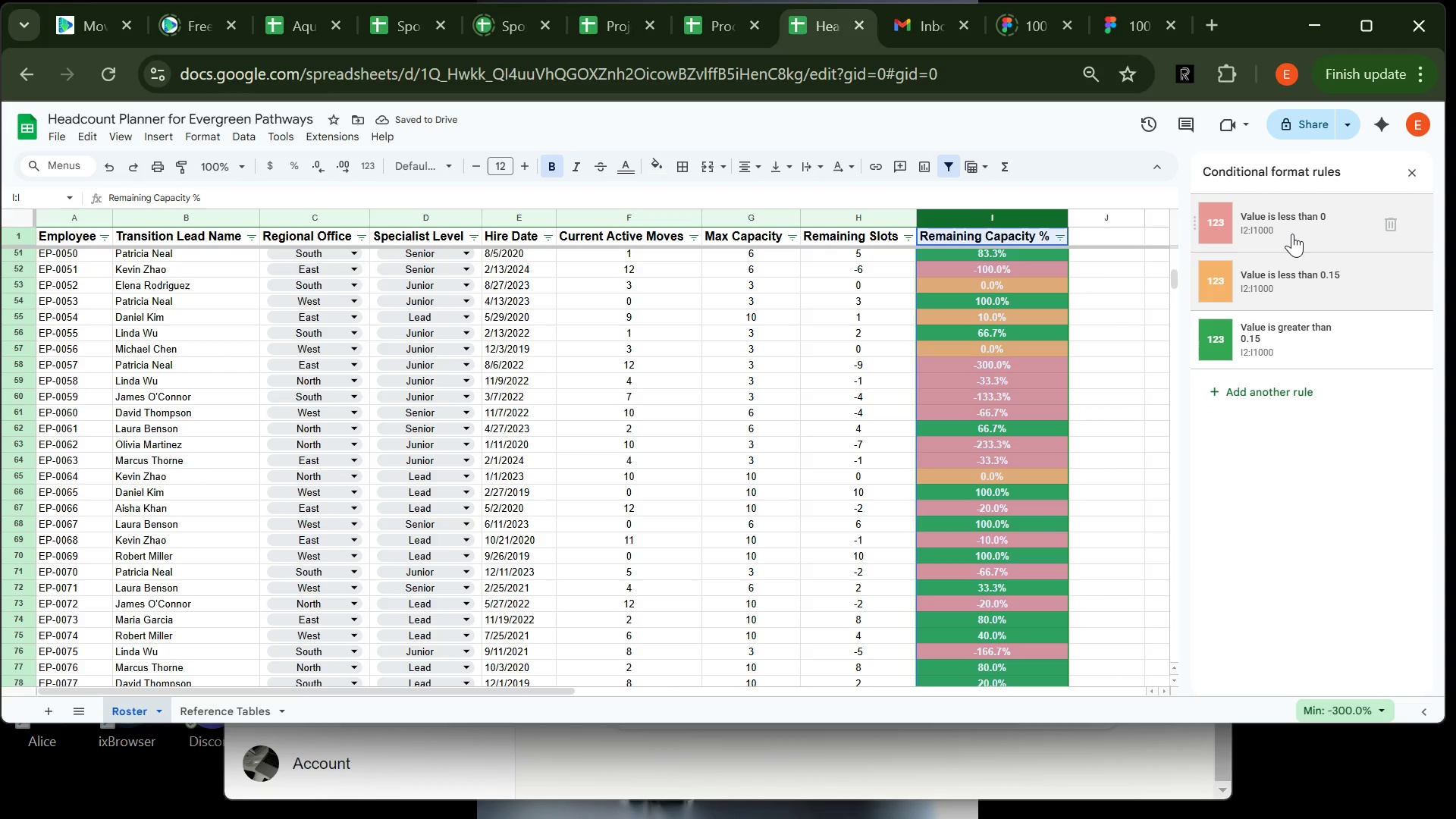 
left_click([1292, 234])
 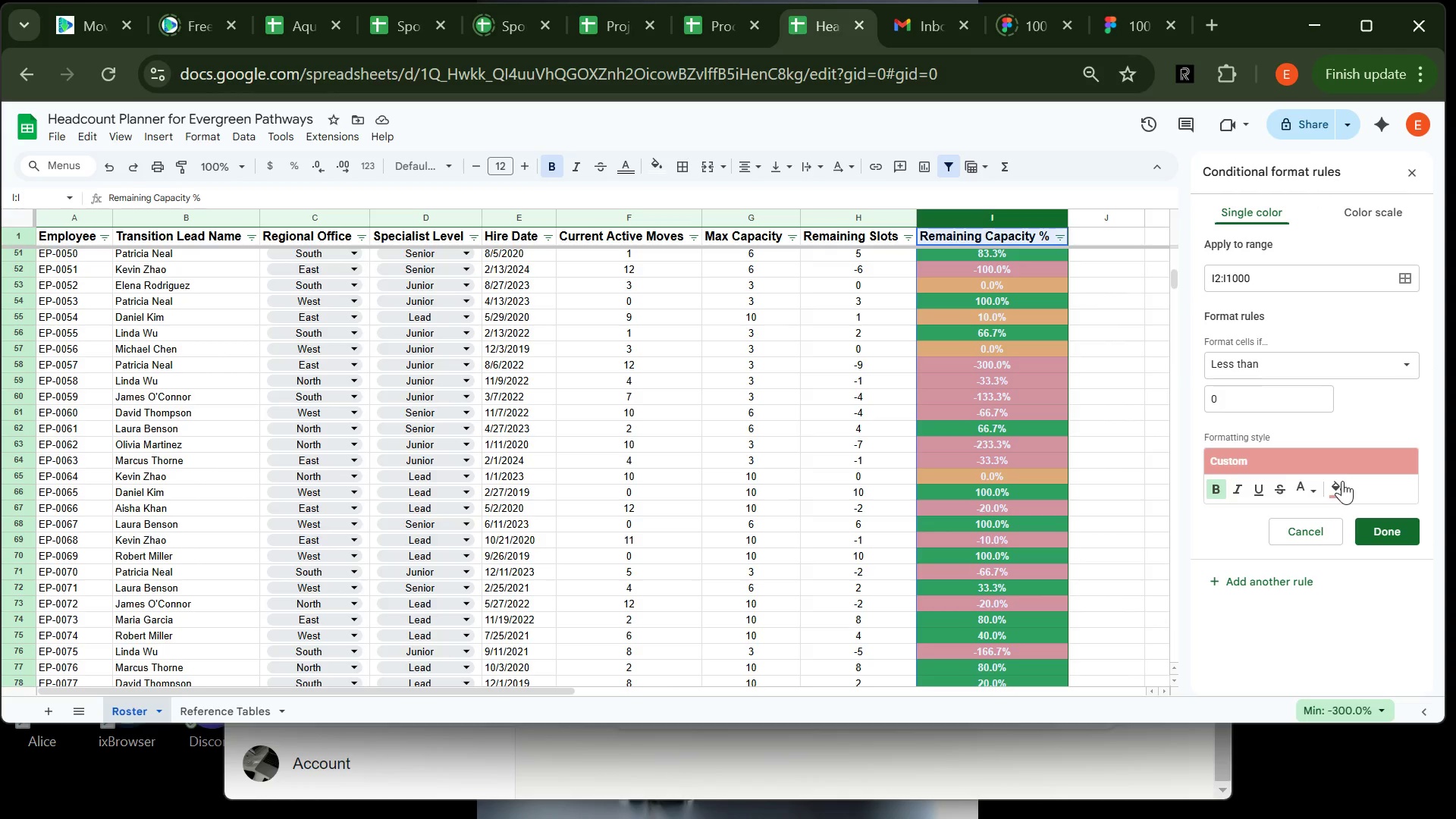 
left_click([1347, 486])
 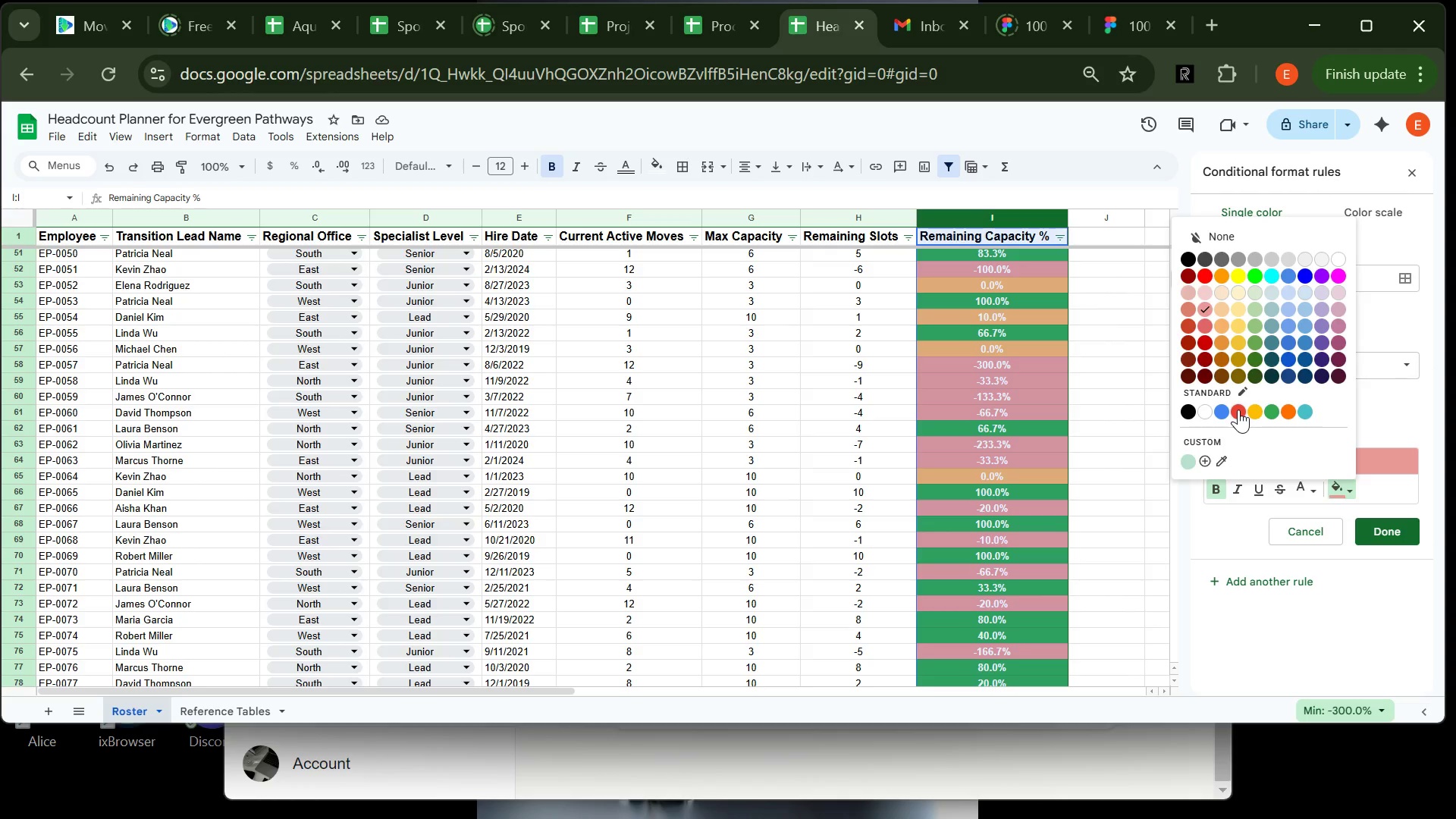 
left_click([1238, 410])
 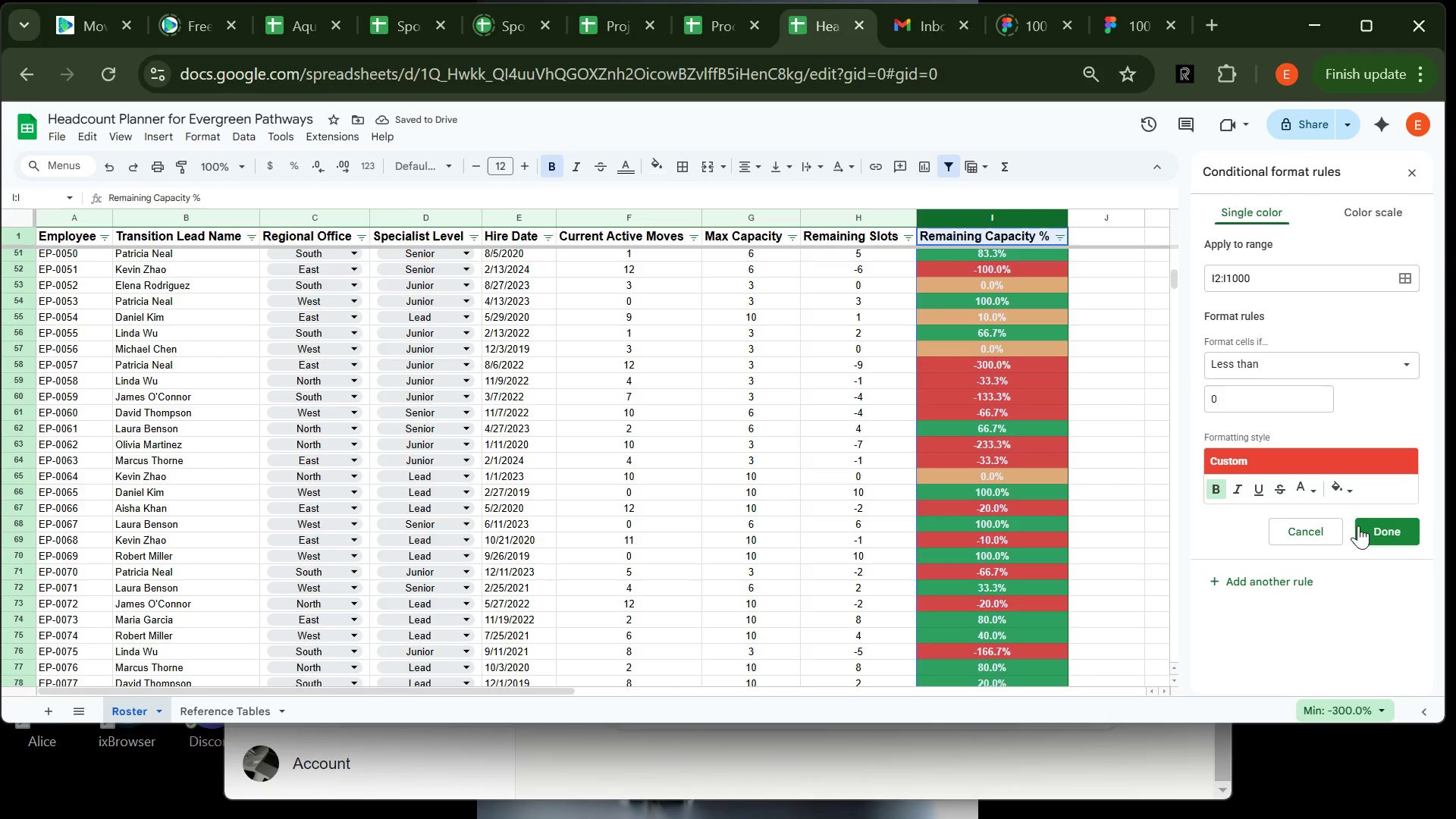 
left_click([1347, 486])
 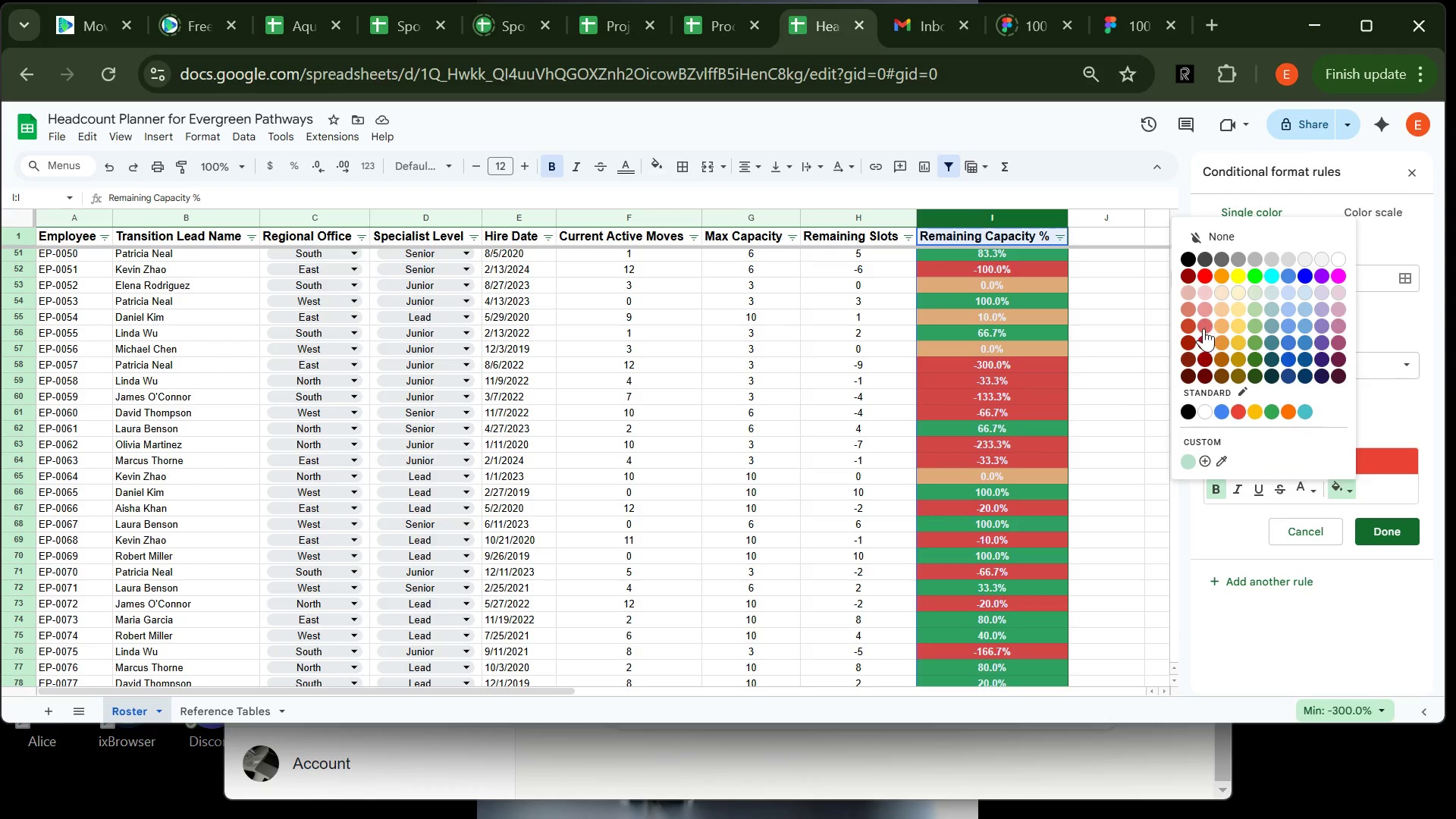 
left_click([1203, 326])
 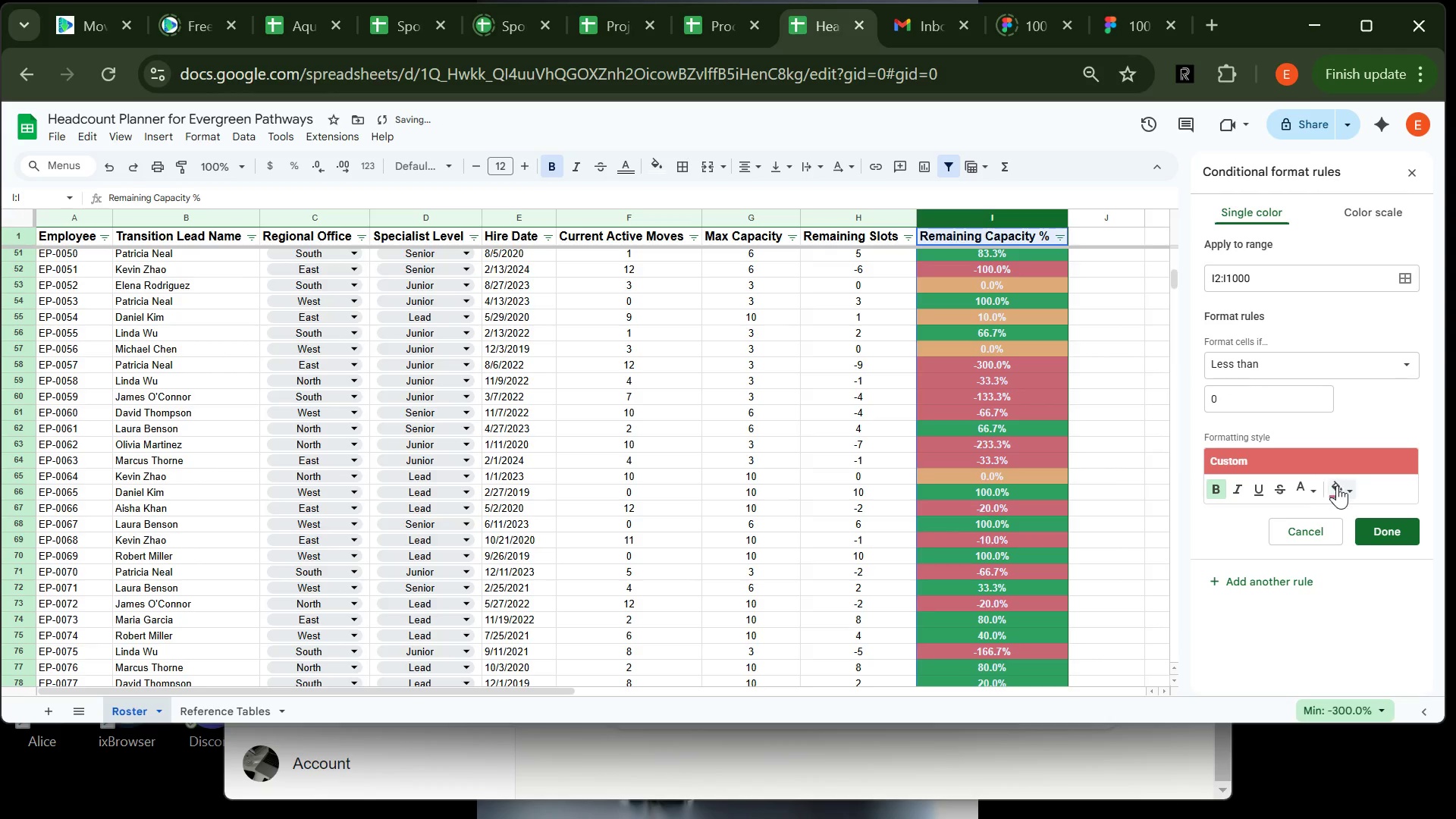 
left_click([1344, 488])
 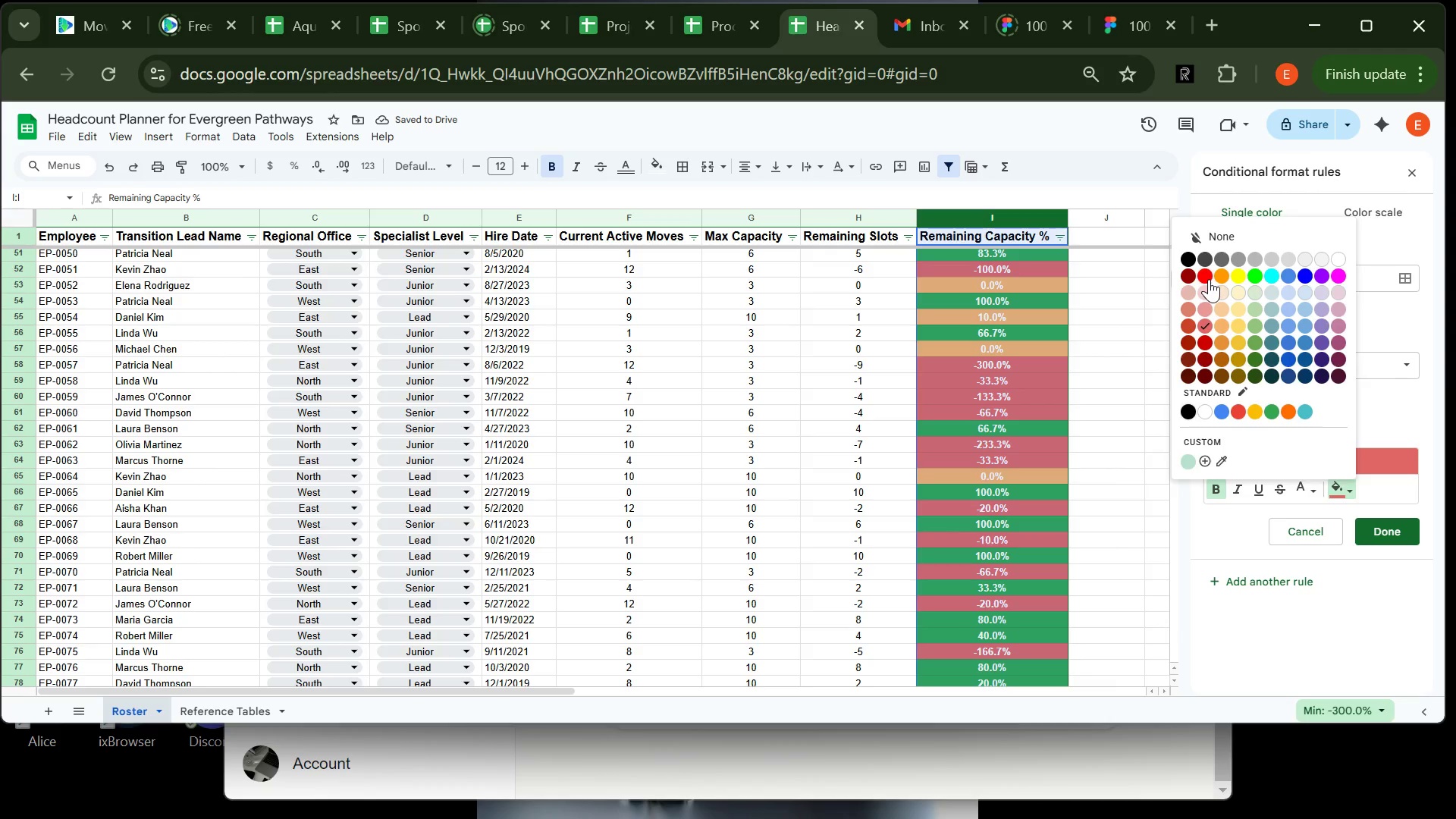 
left_click([1204, 278])
 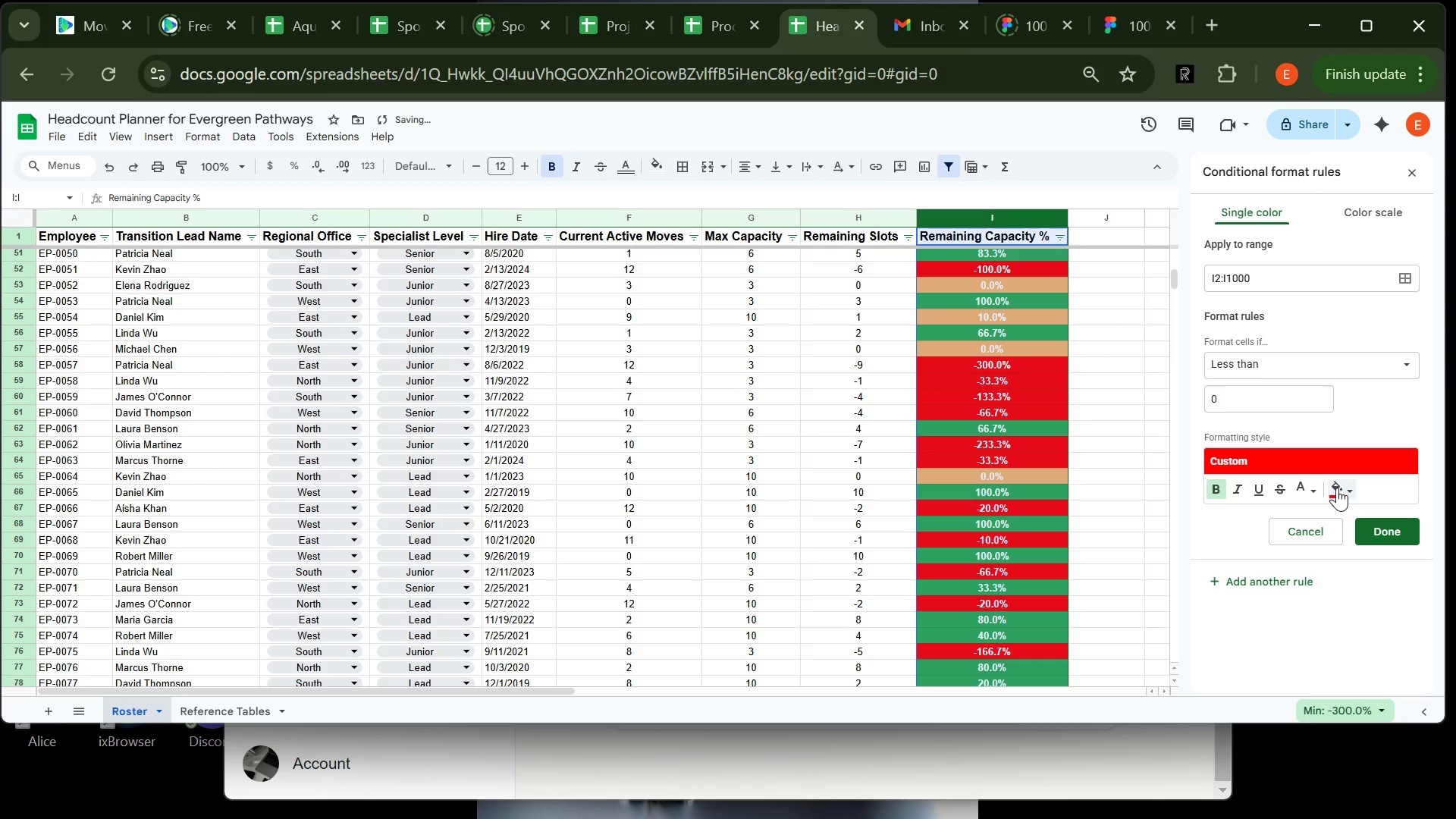 
left_click([1339, 488])
 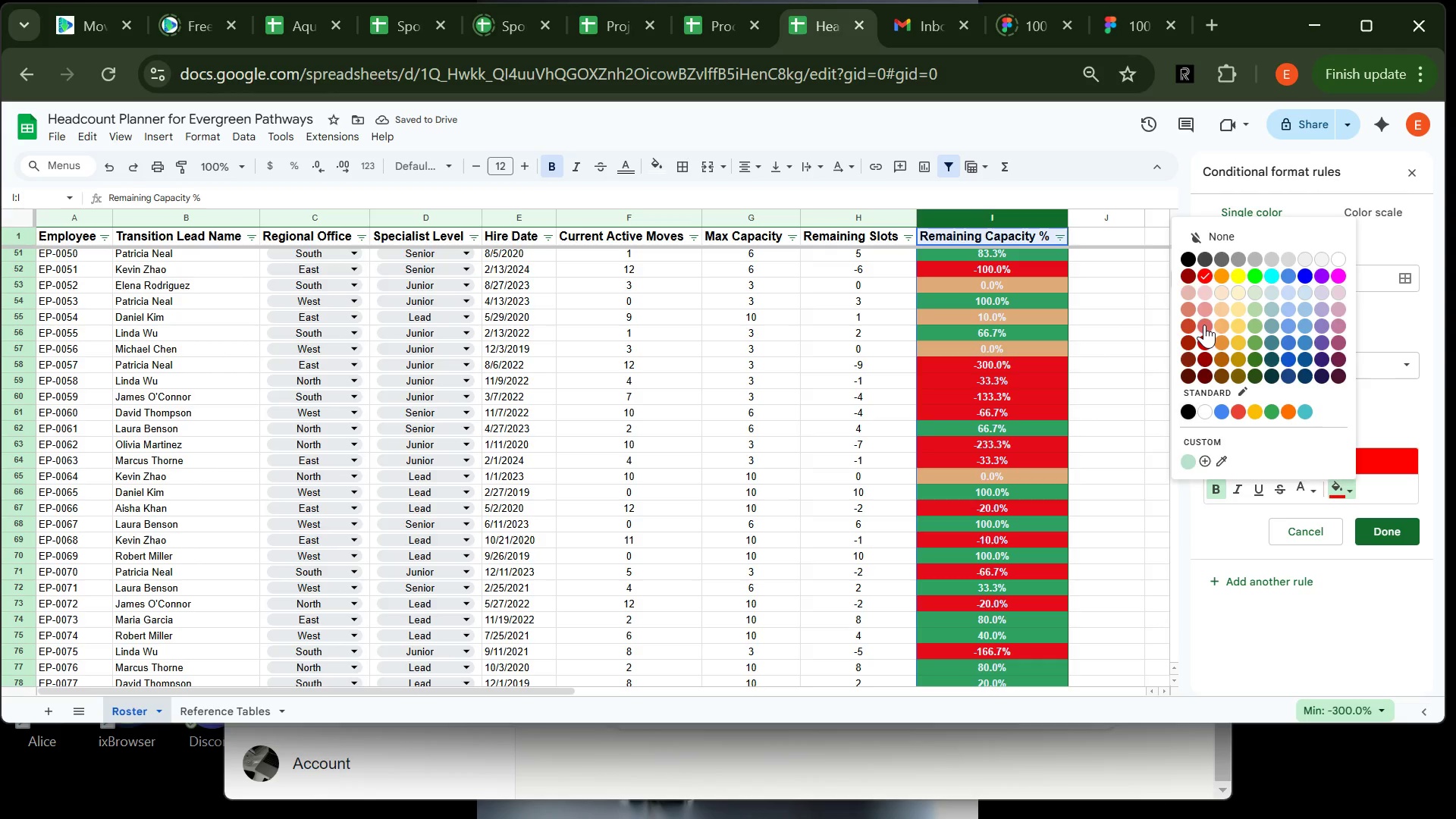 
left_click([1203, 325])
 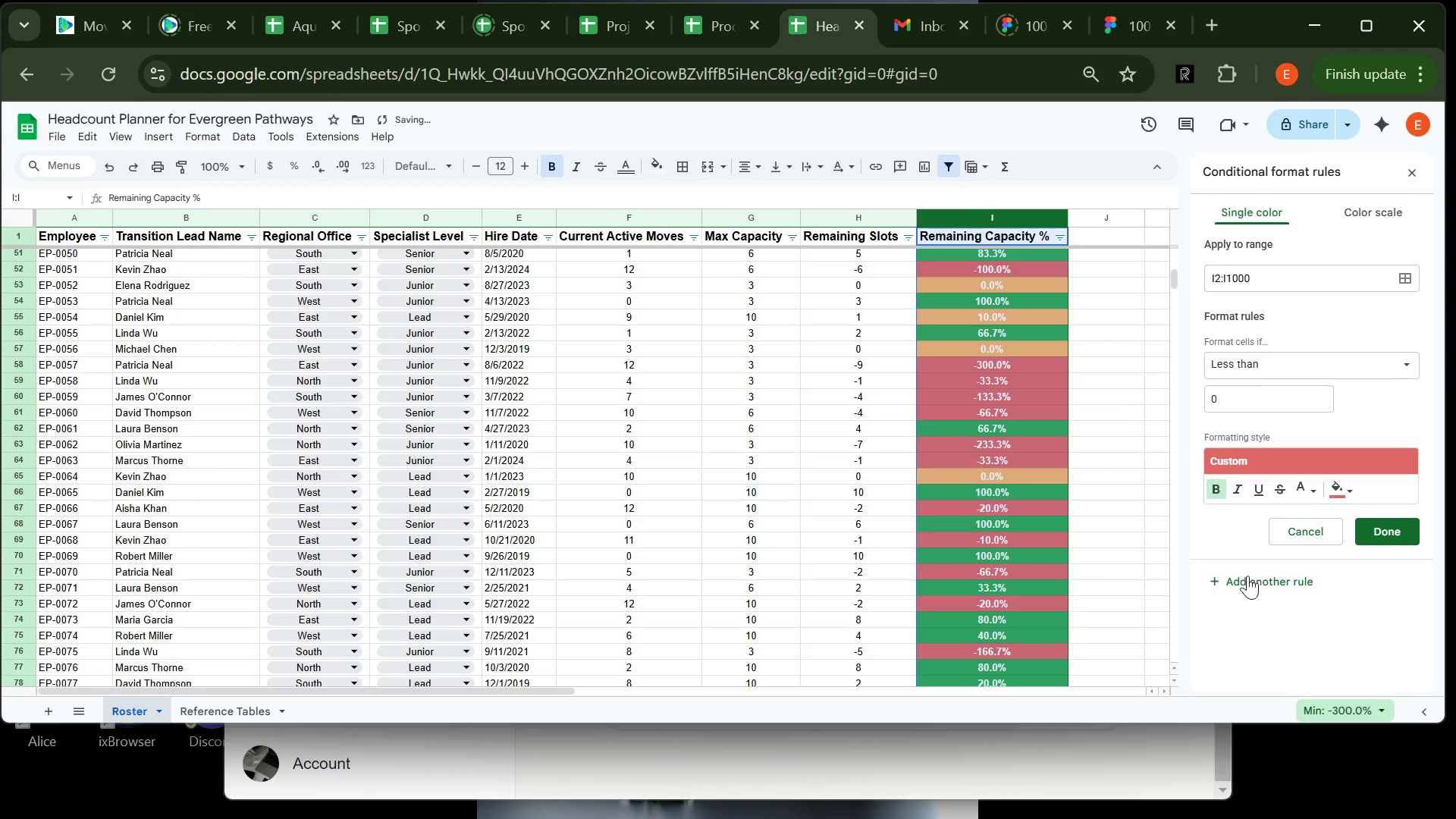 
left_click([1244, 612])
 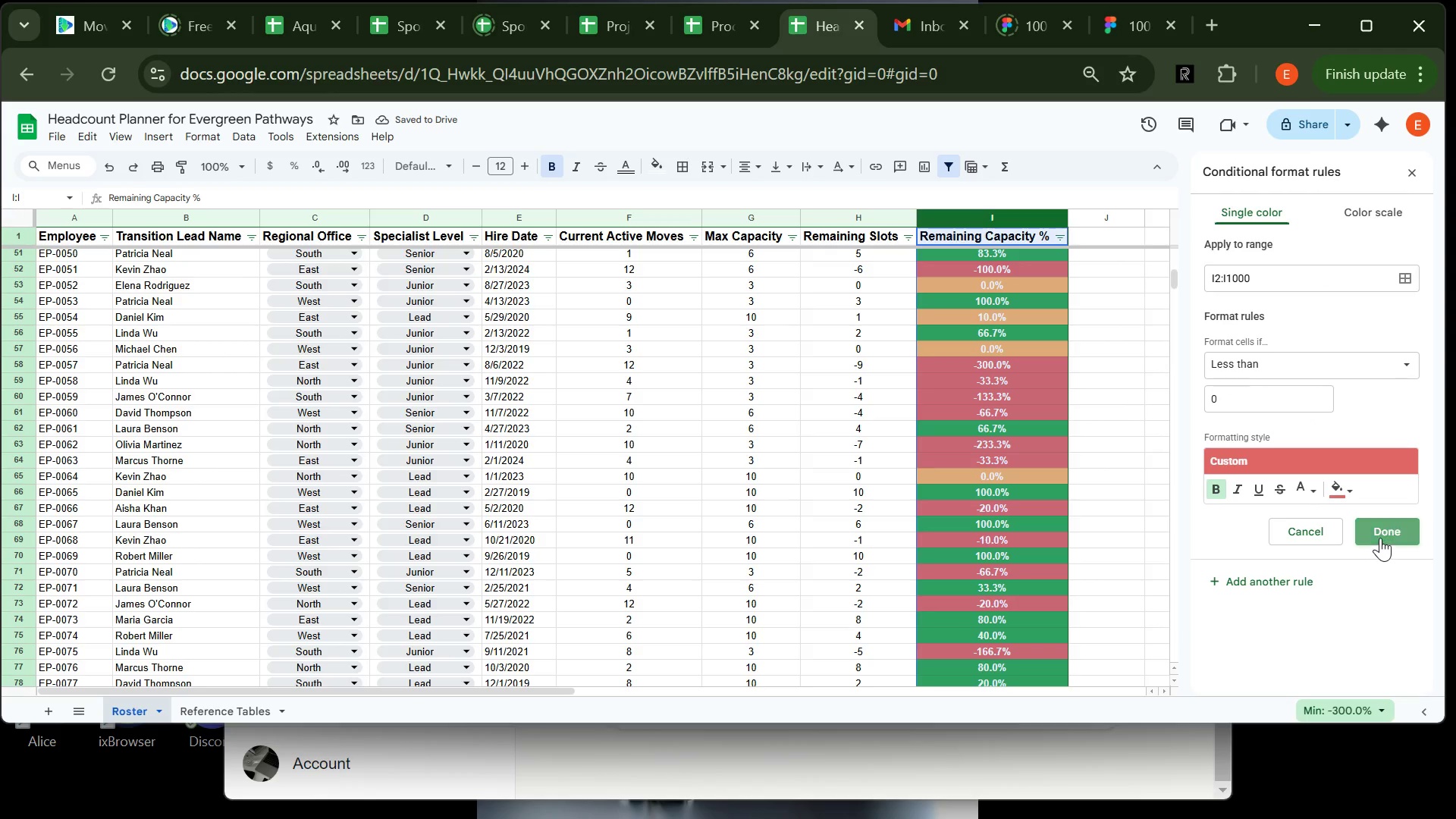 
left_click([1380, 538])
 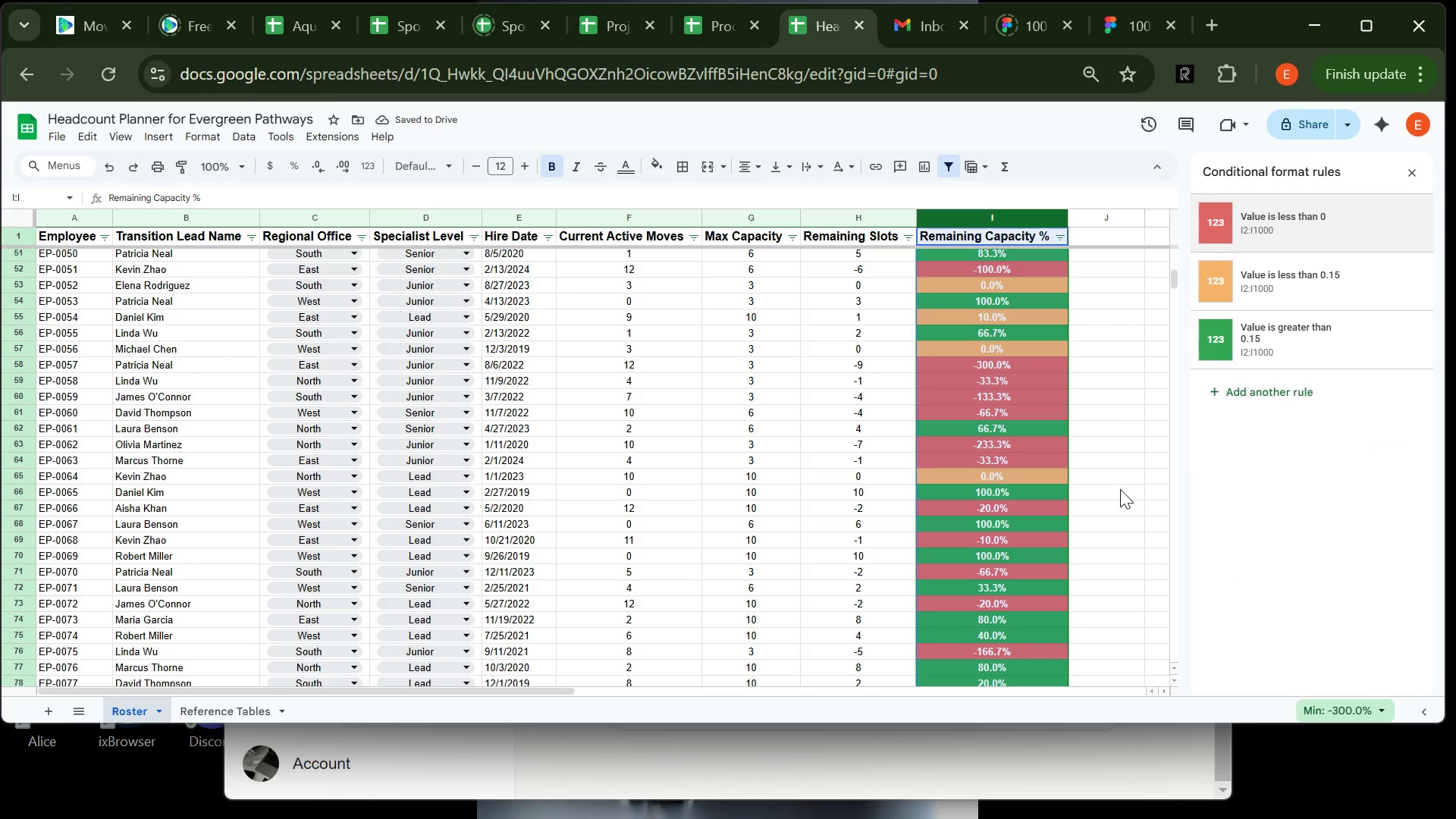 
left_click([1119, 488])
 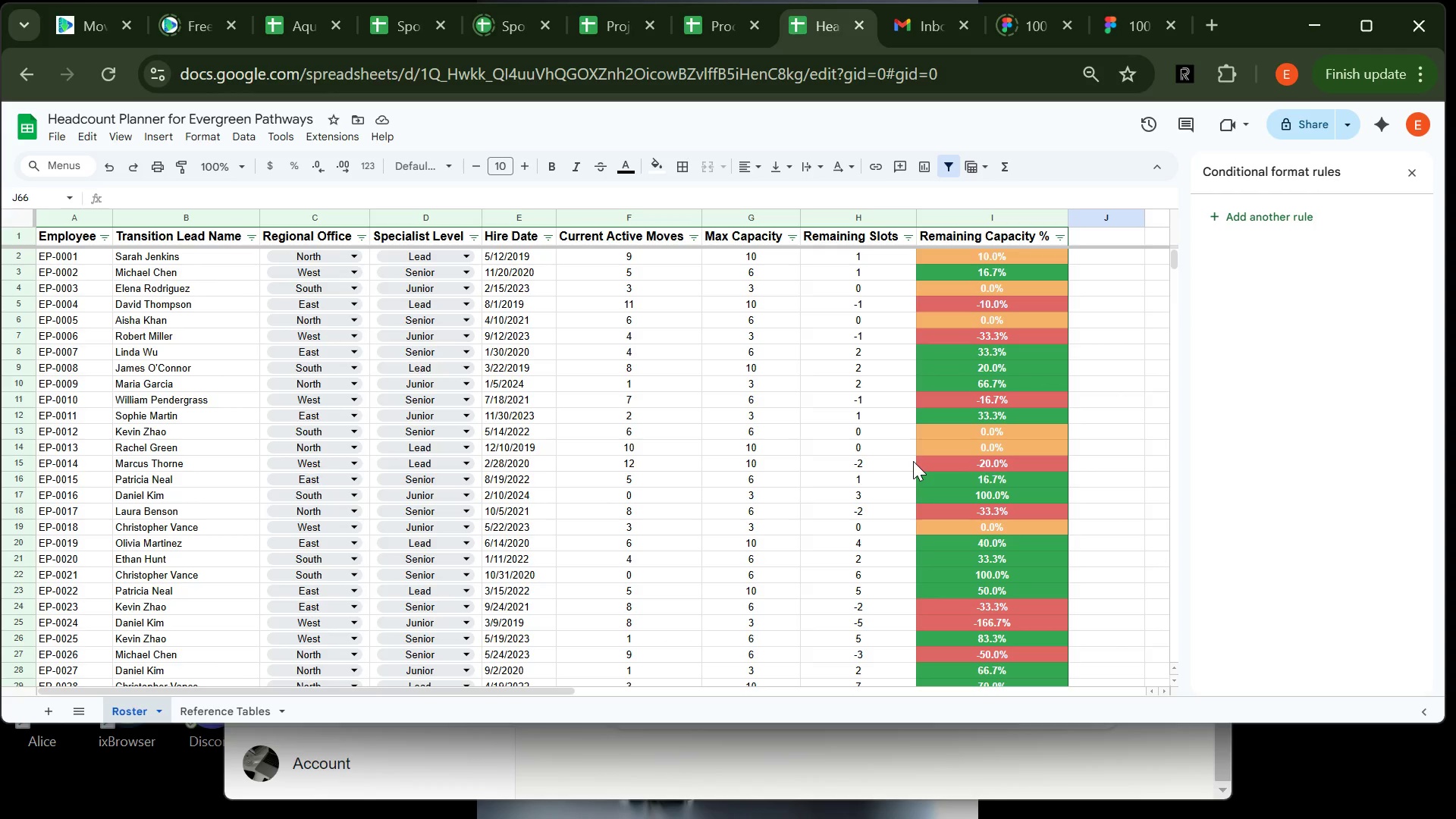 
wait(24.69)
 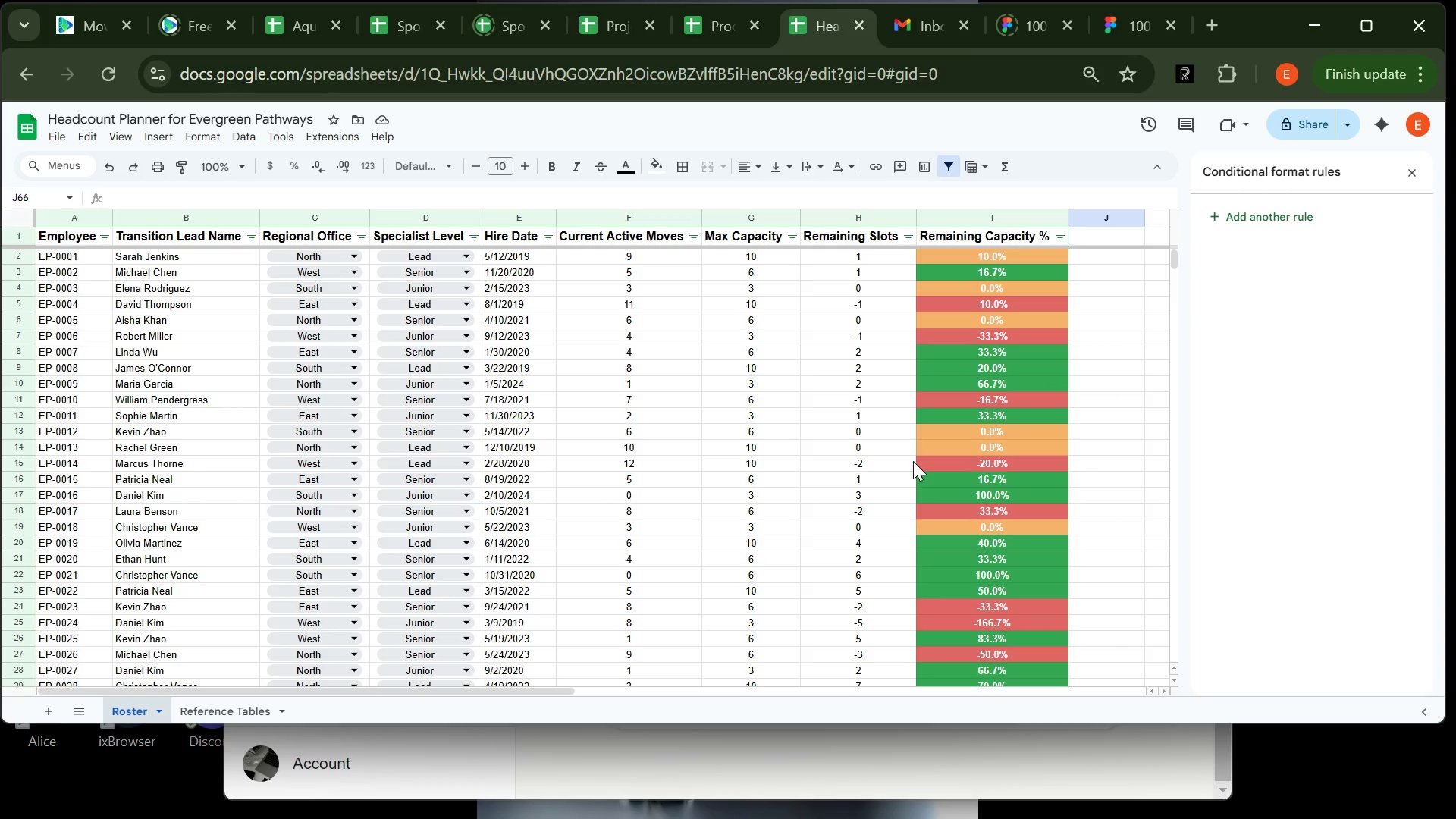 
left_click([446, 285])
 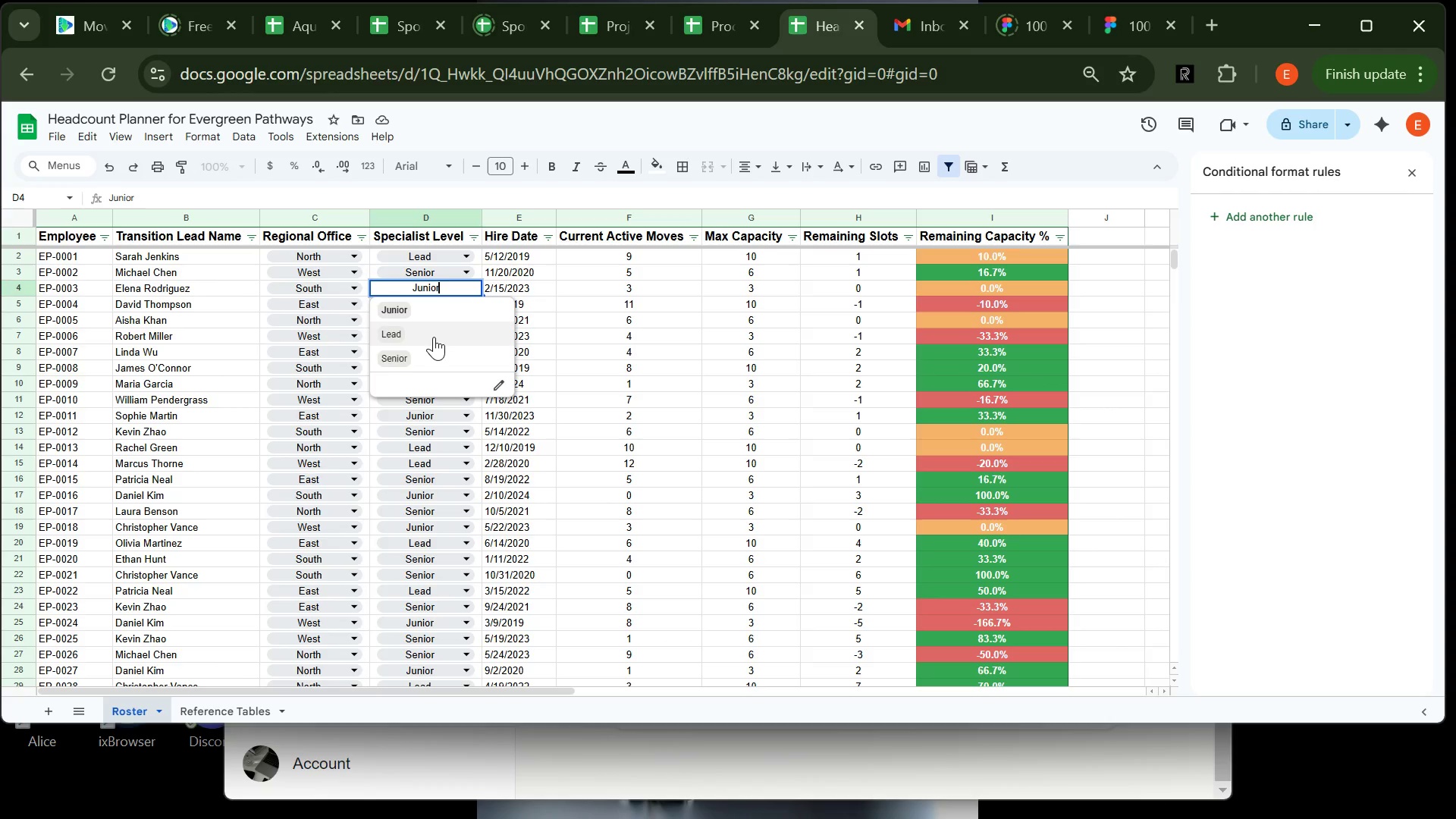 
left_click([434, 337])
 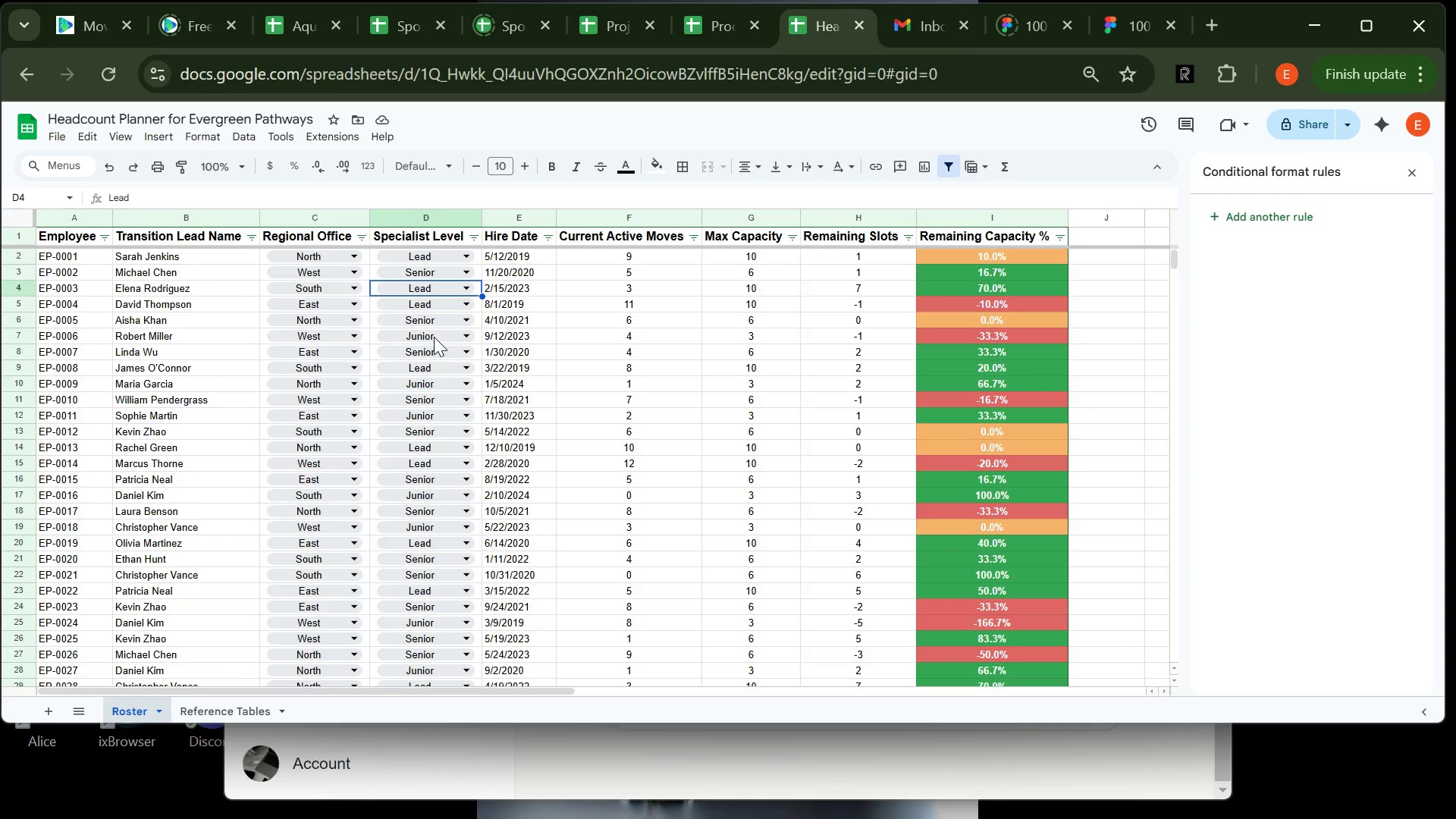 
wait(13.67)
 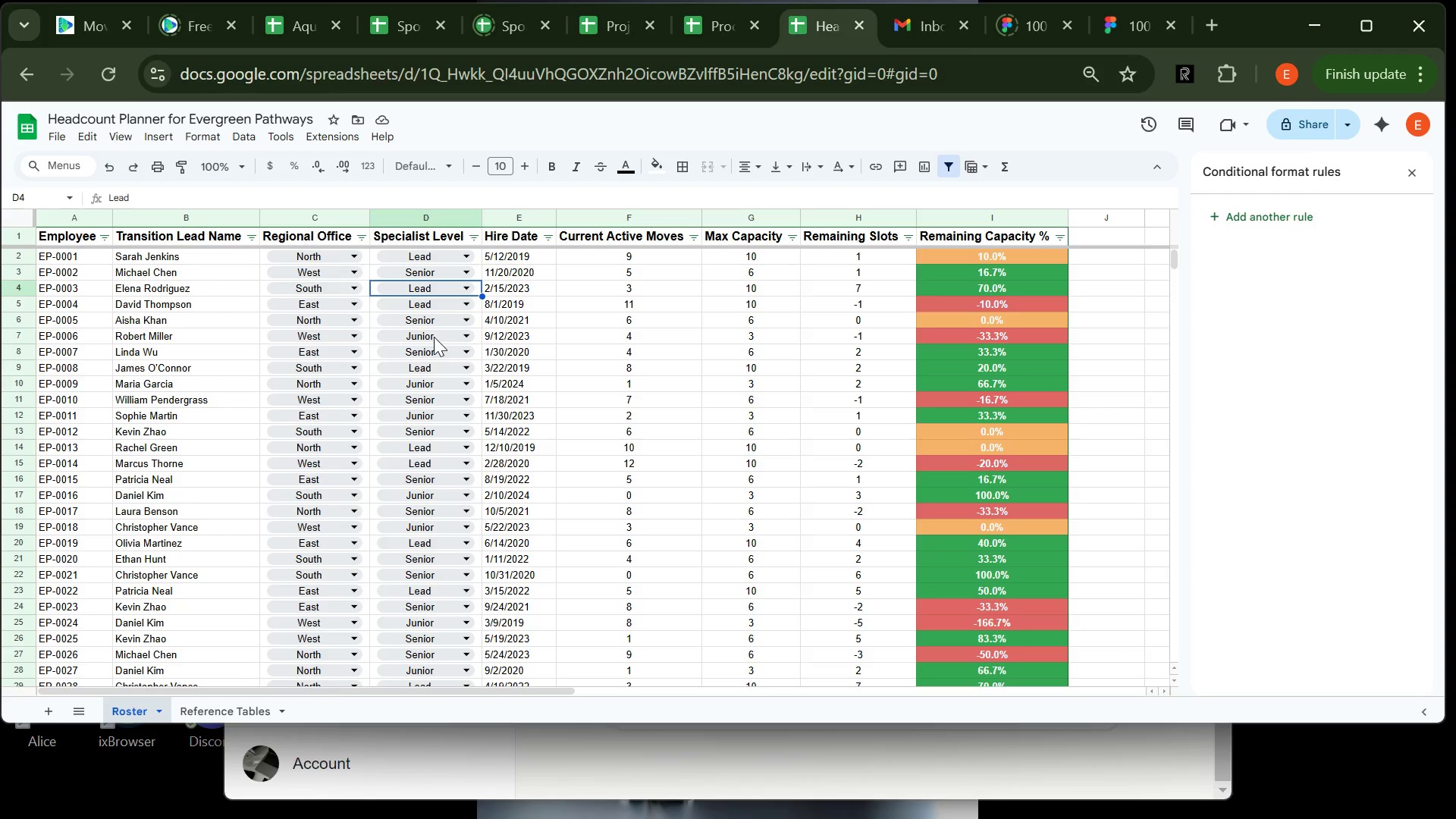 
left_click([439, 293])
 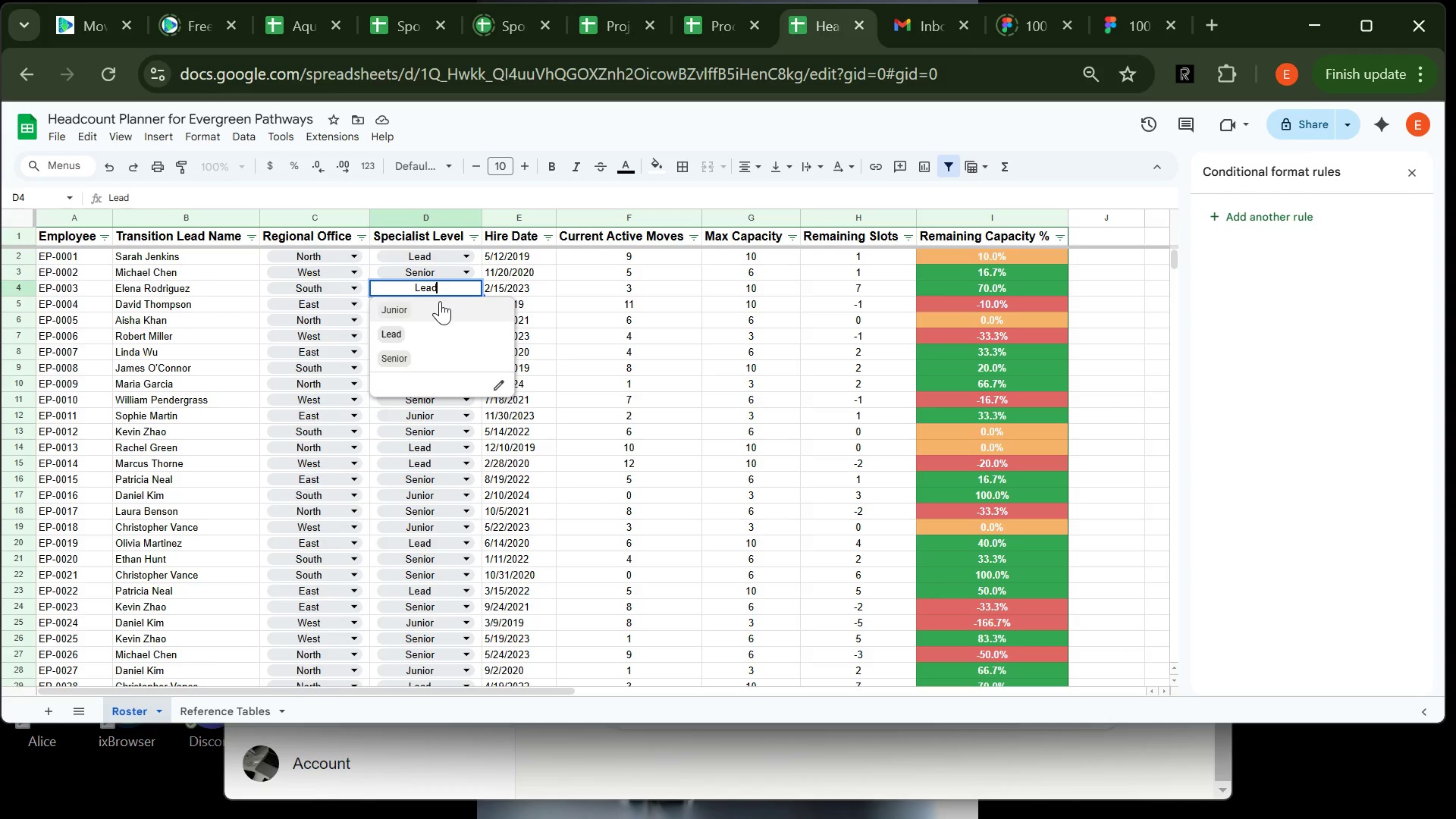 
left_click([440, 301])
 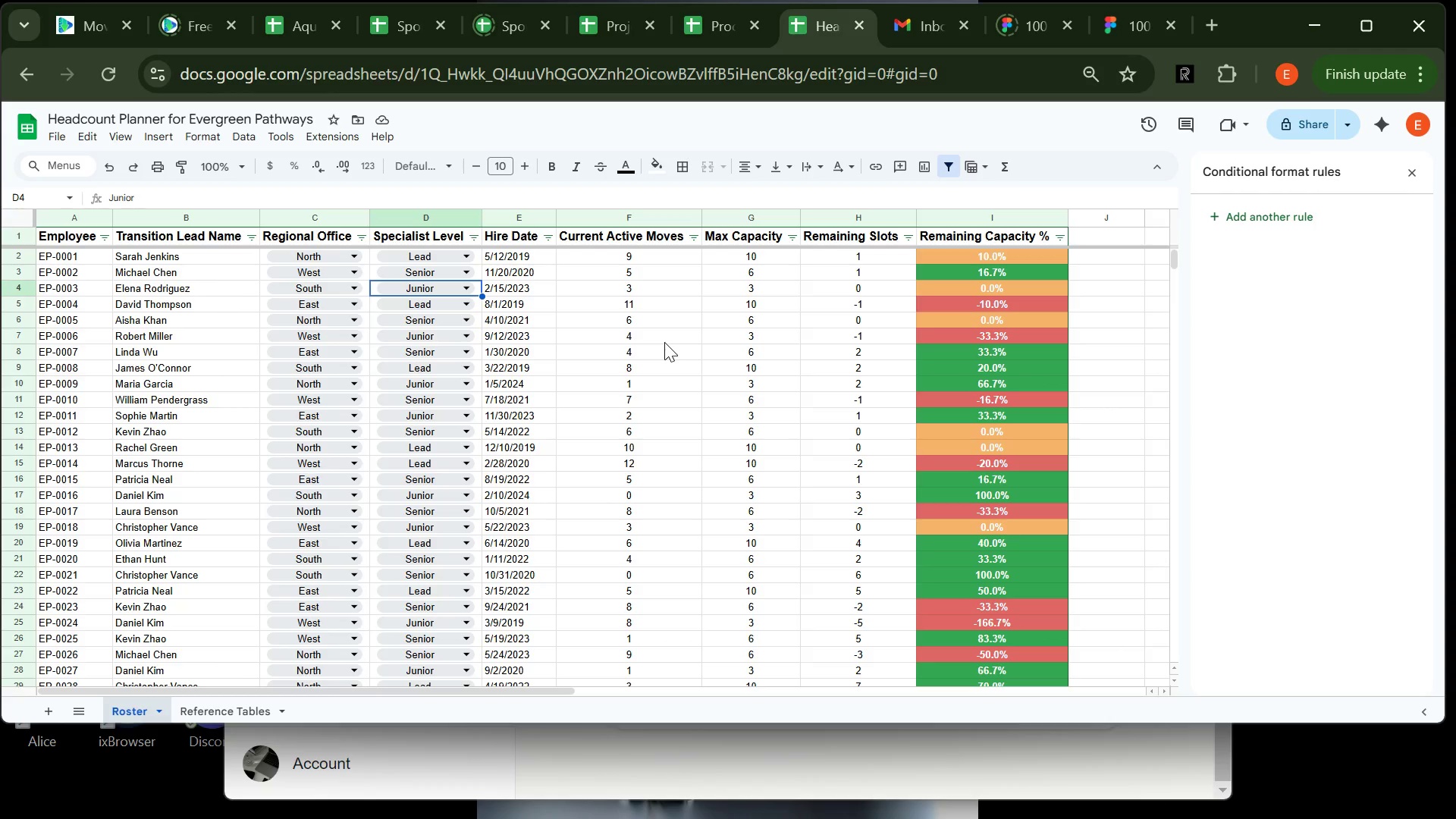 
wait(21.95)
 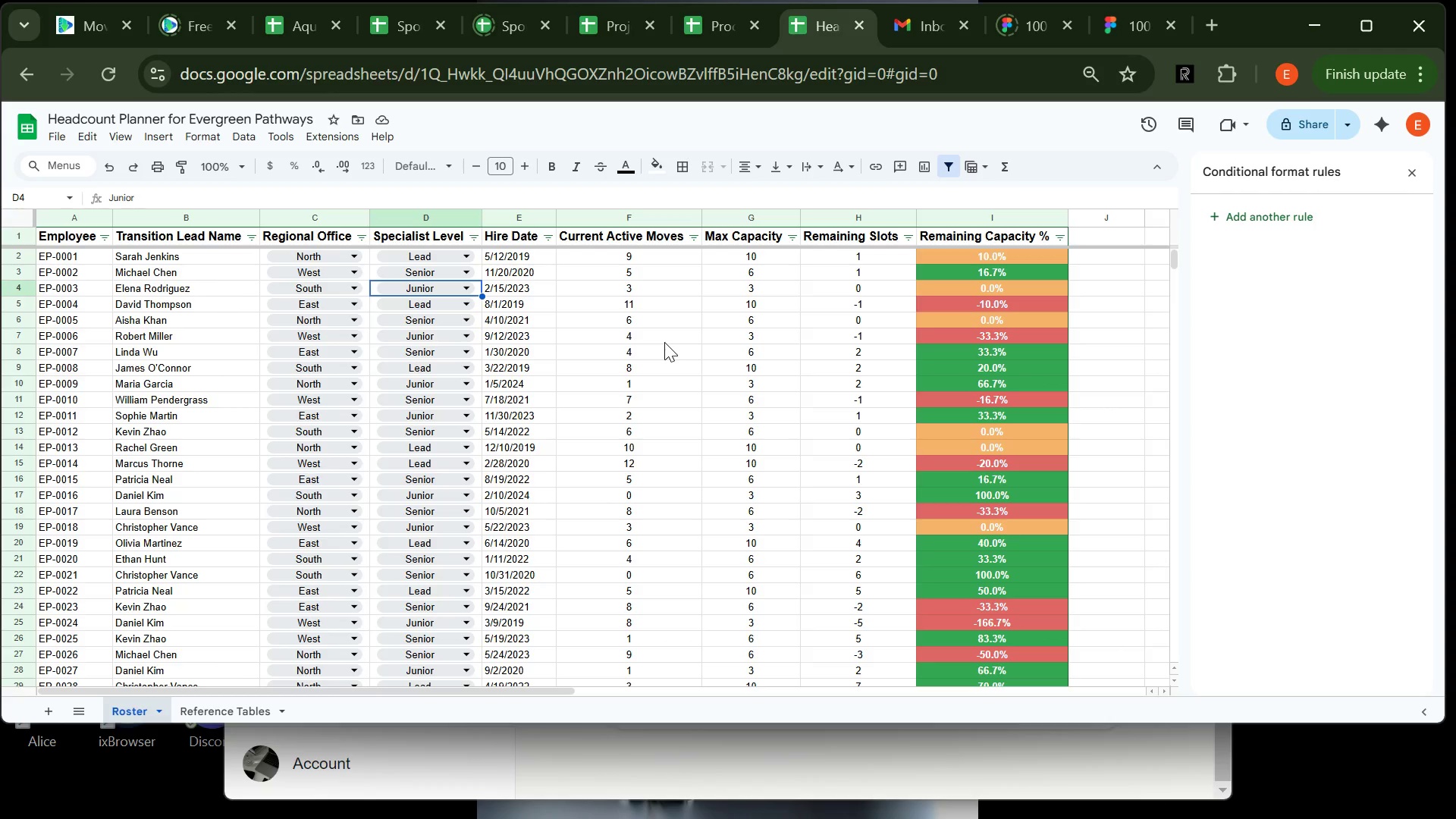 
left_click([1084, 319])
 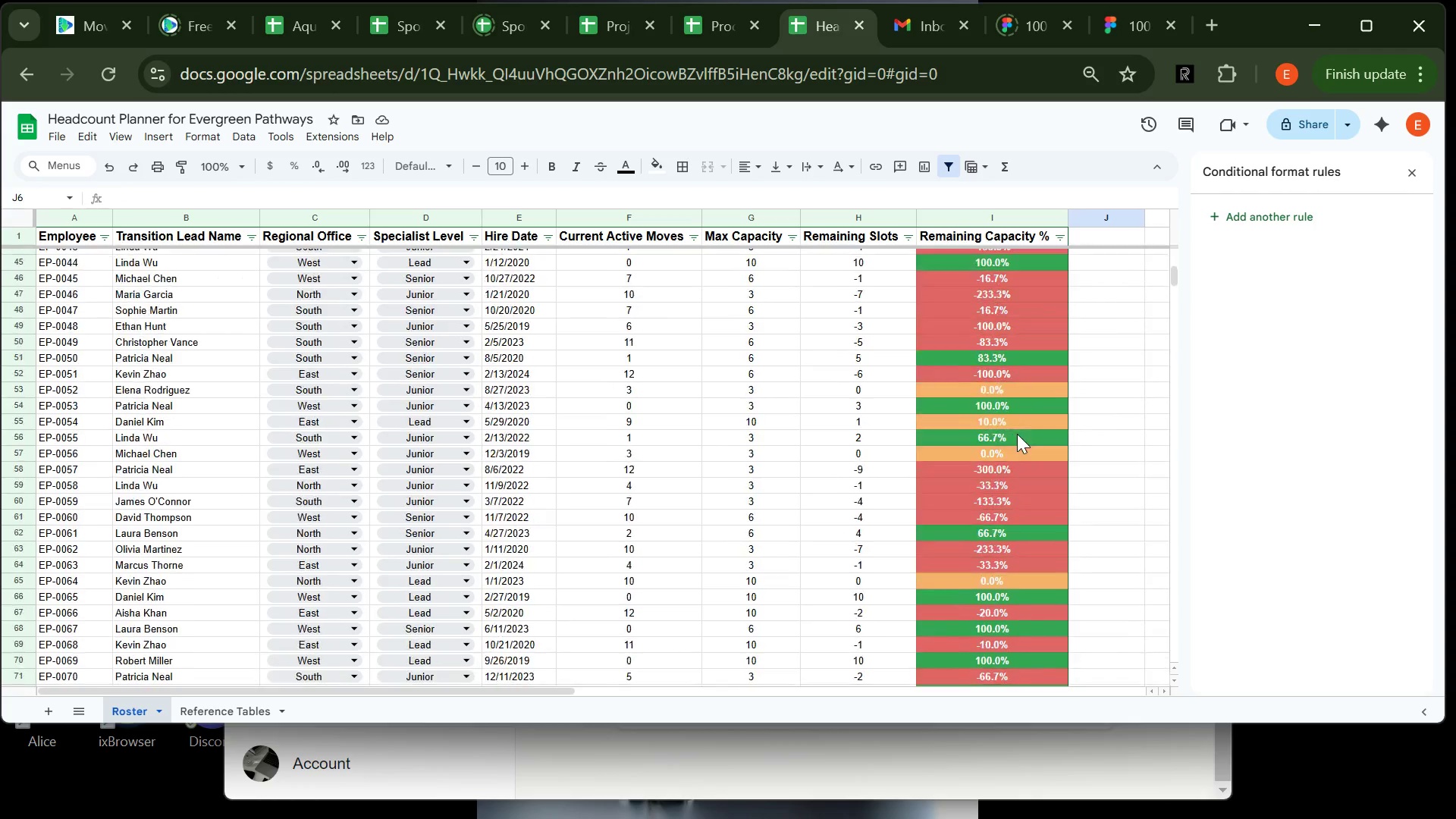 
wait(7.02)
 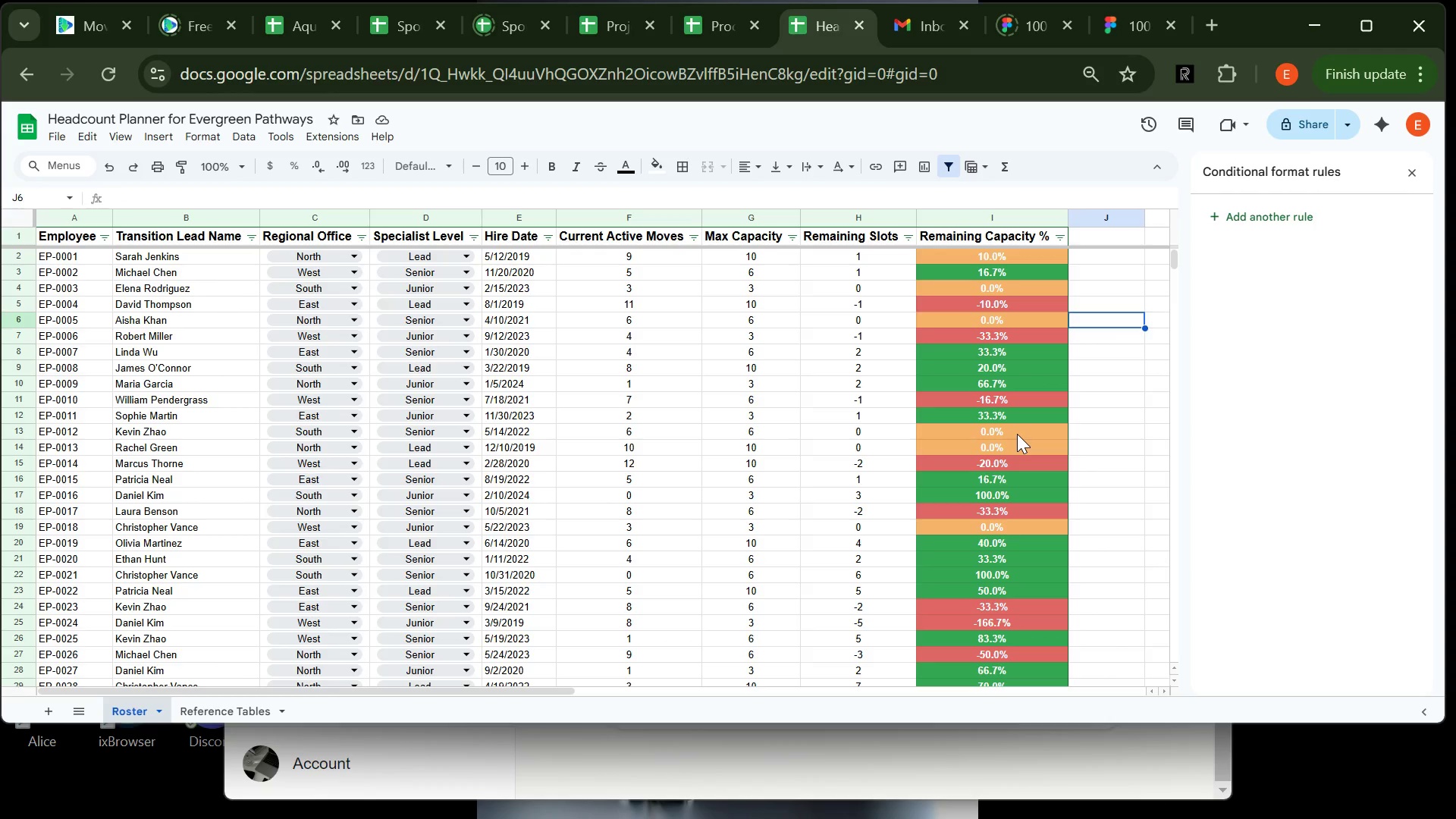 
left_click([990, 223])
 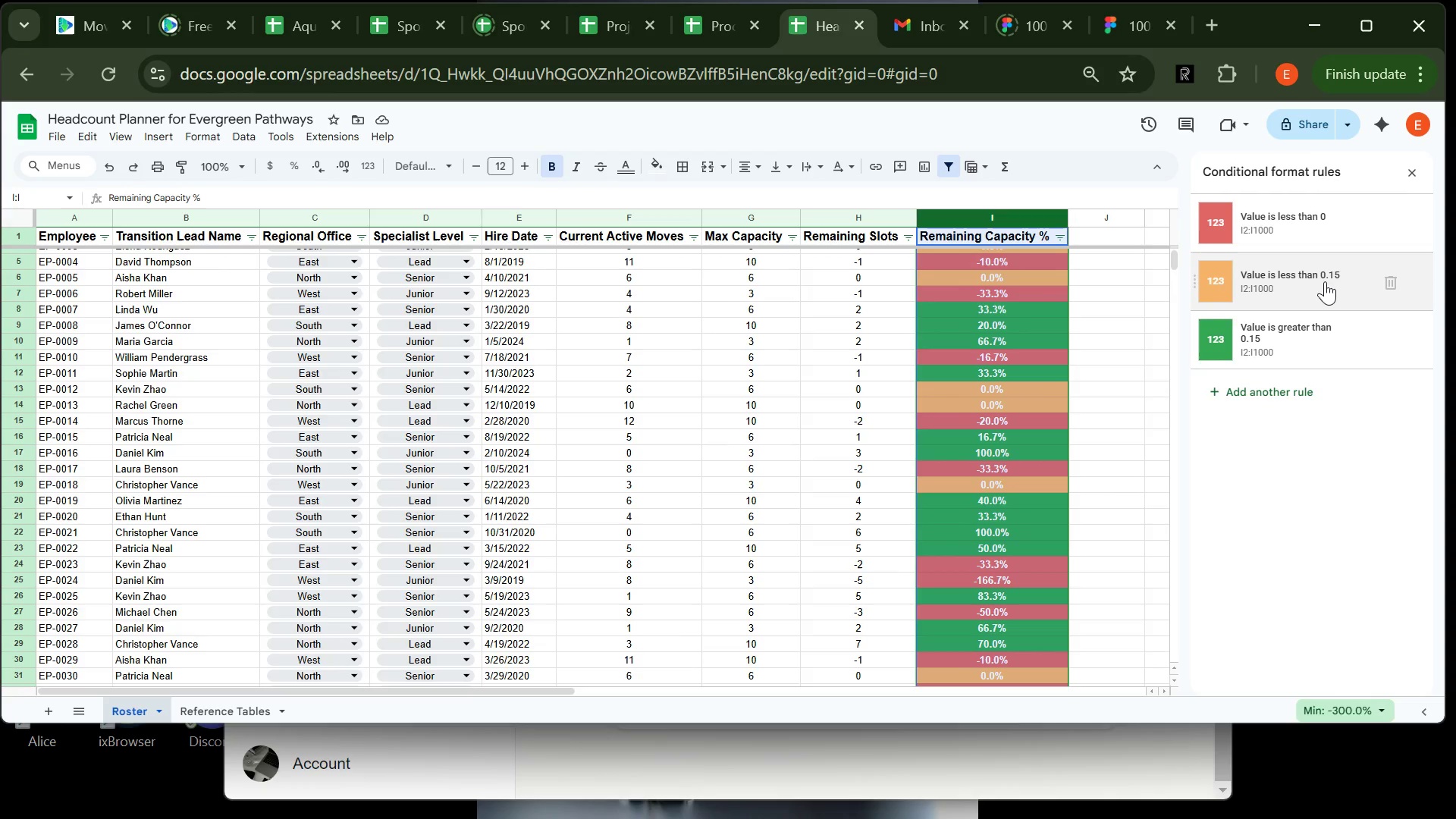 
left_click([1325, 281])
 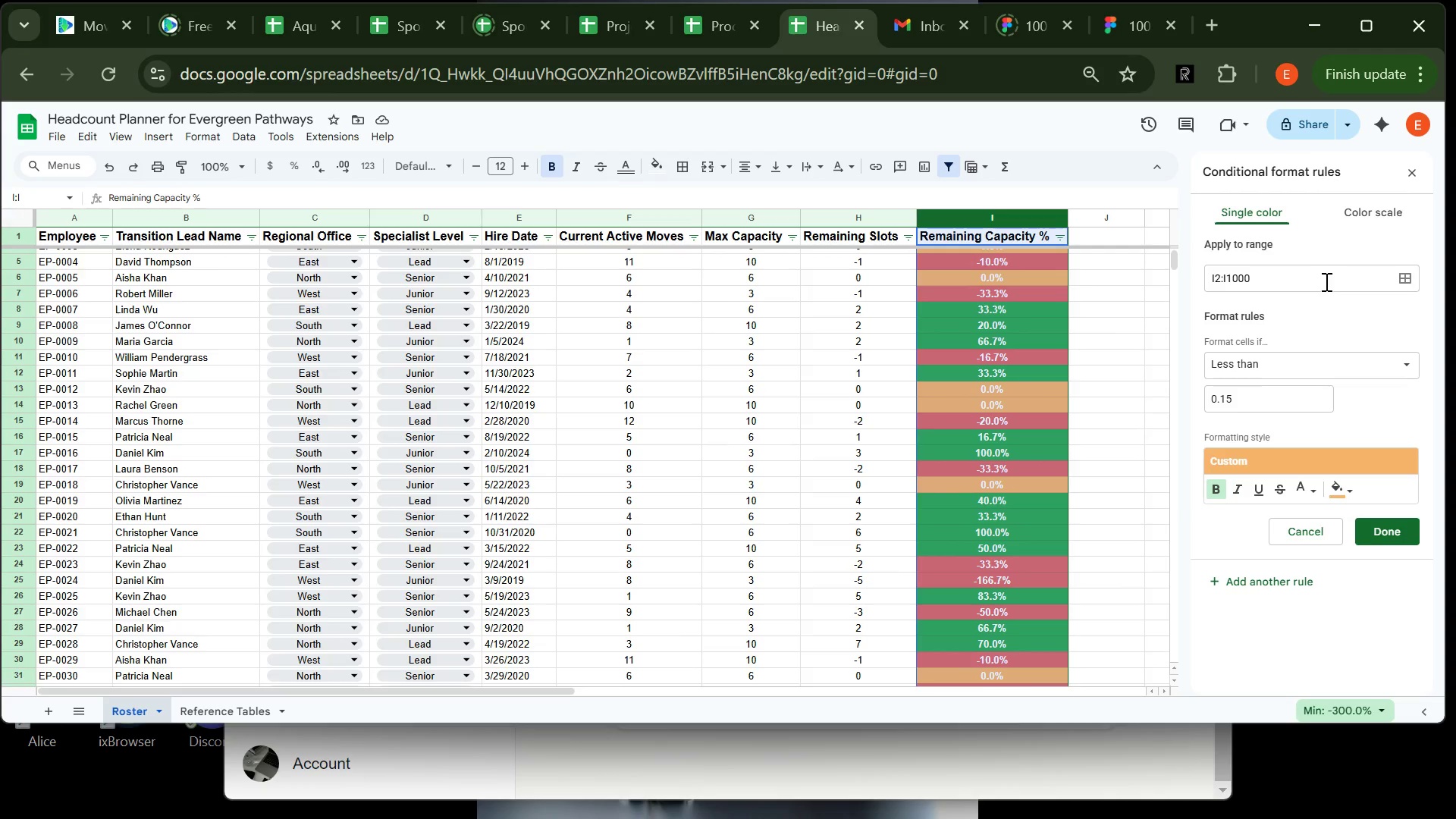 
left_click([1325, 281])
 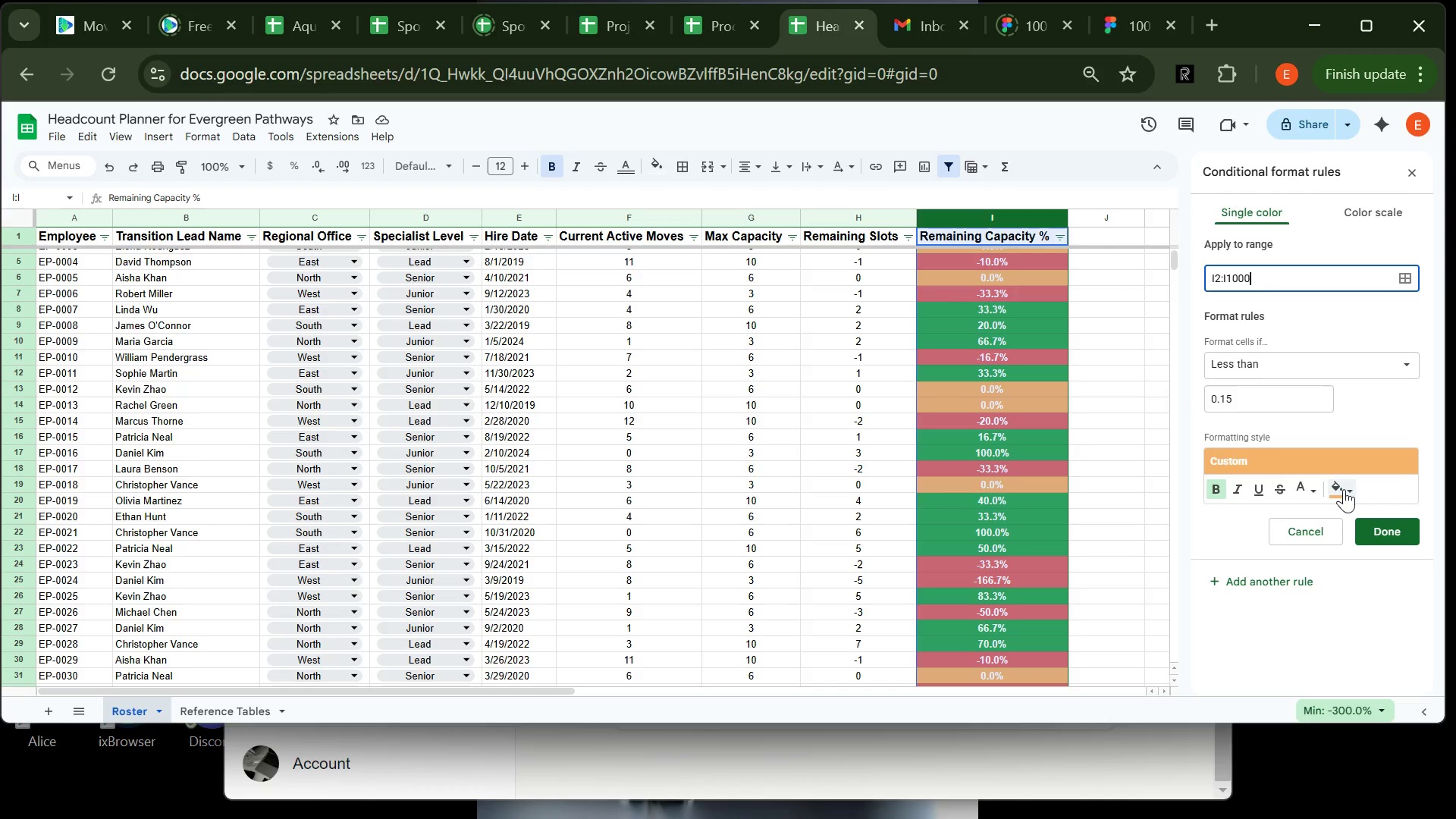 
left_click([1344, 491])
 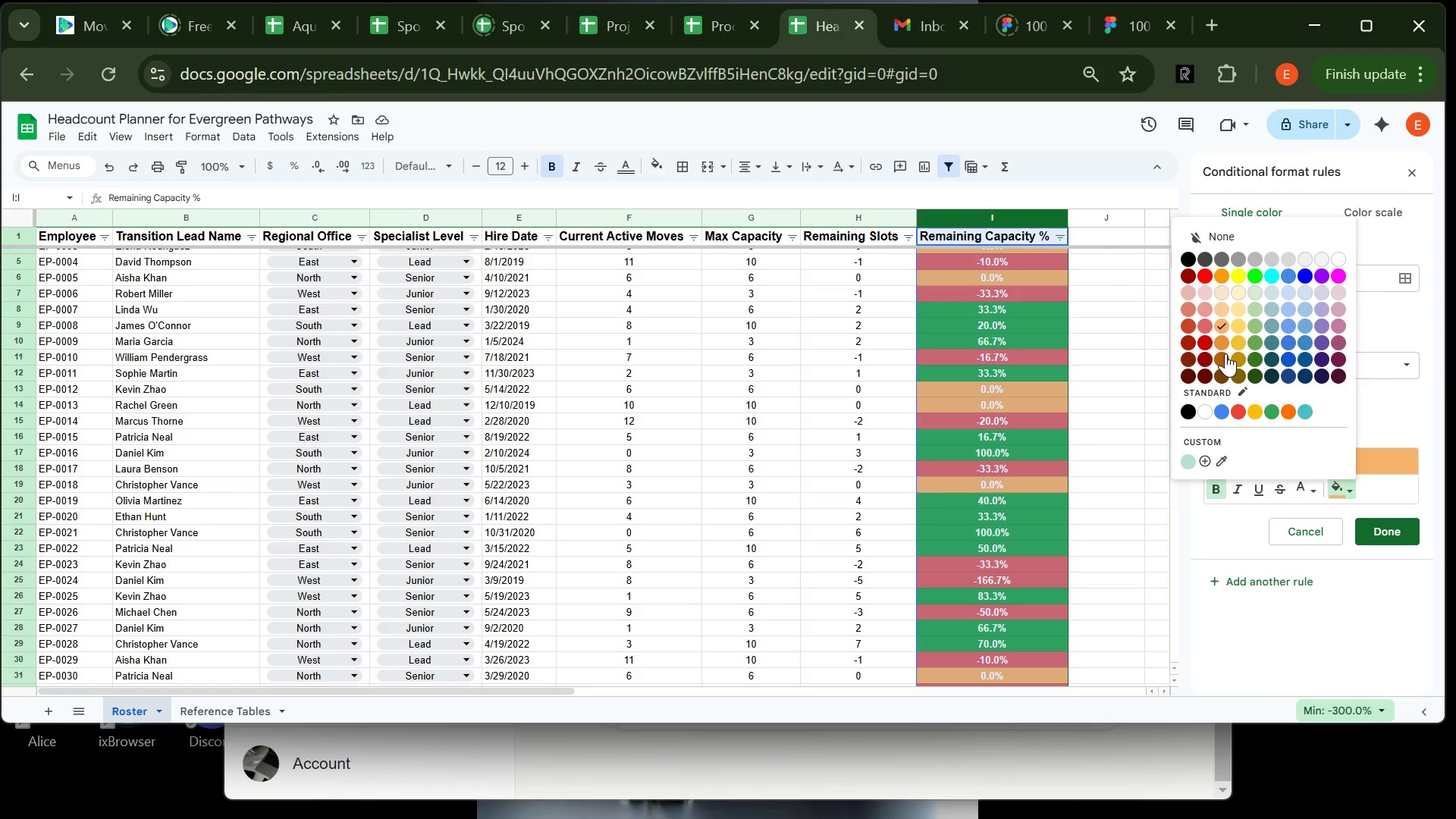 
left_click([1221, 345])
 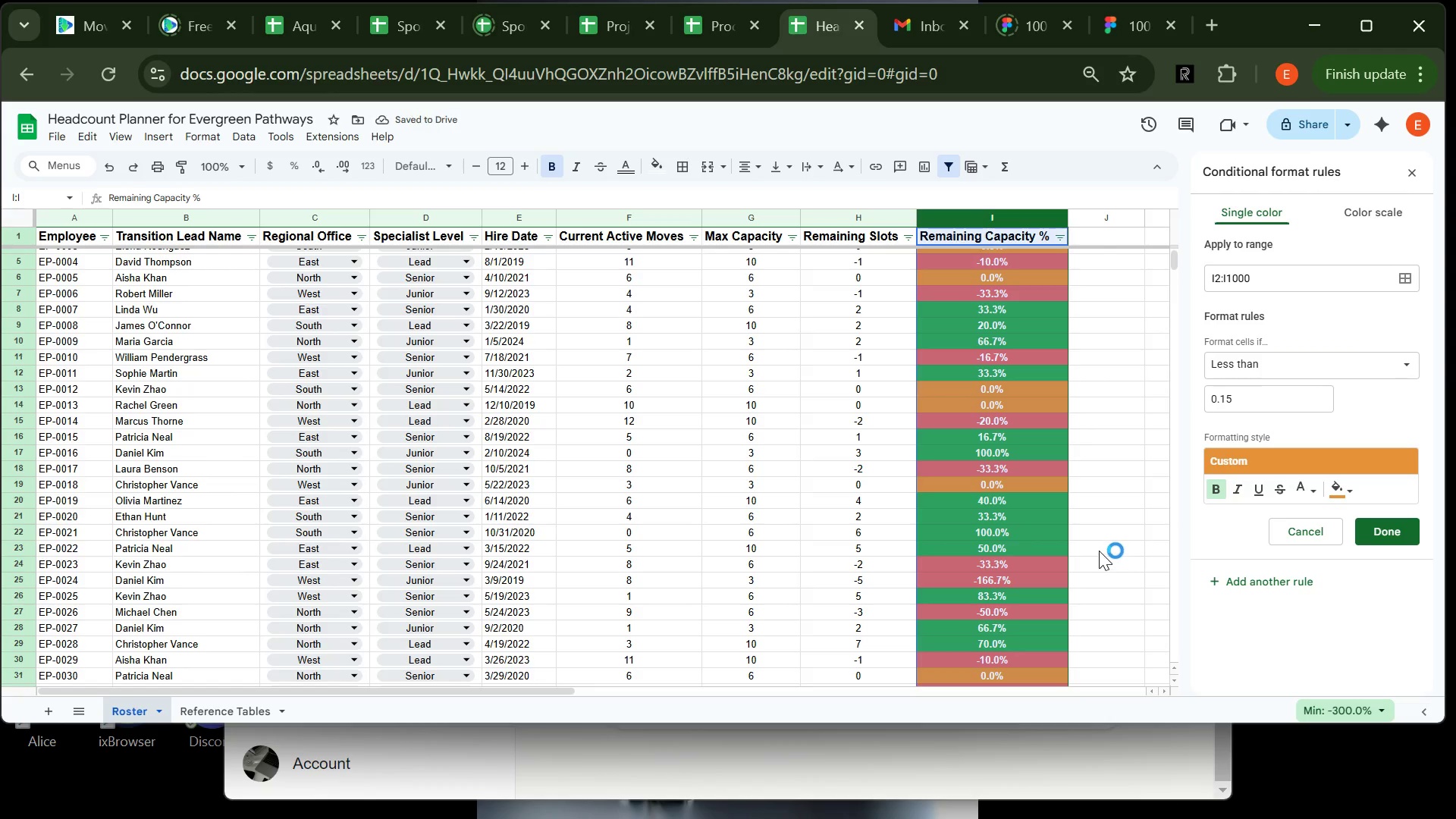 
left_click([1094, 528])
 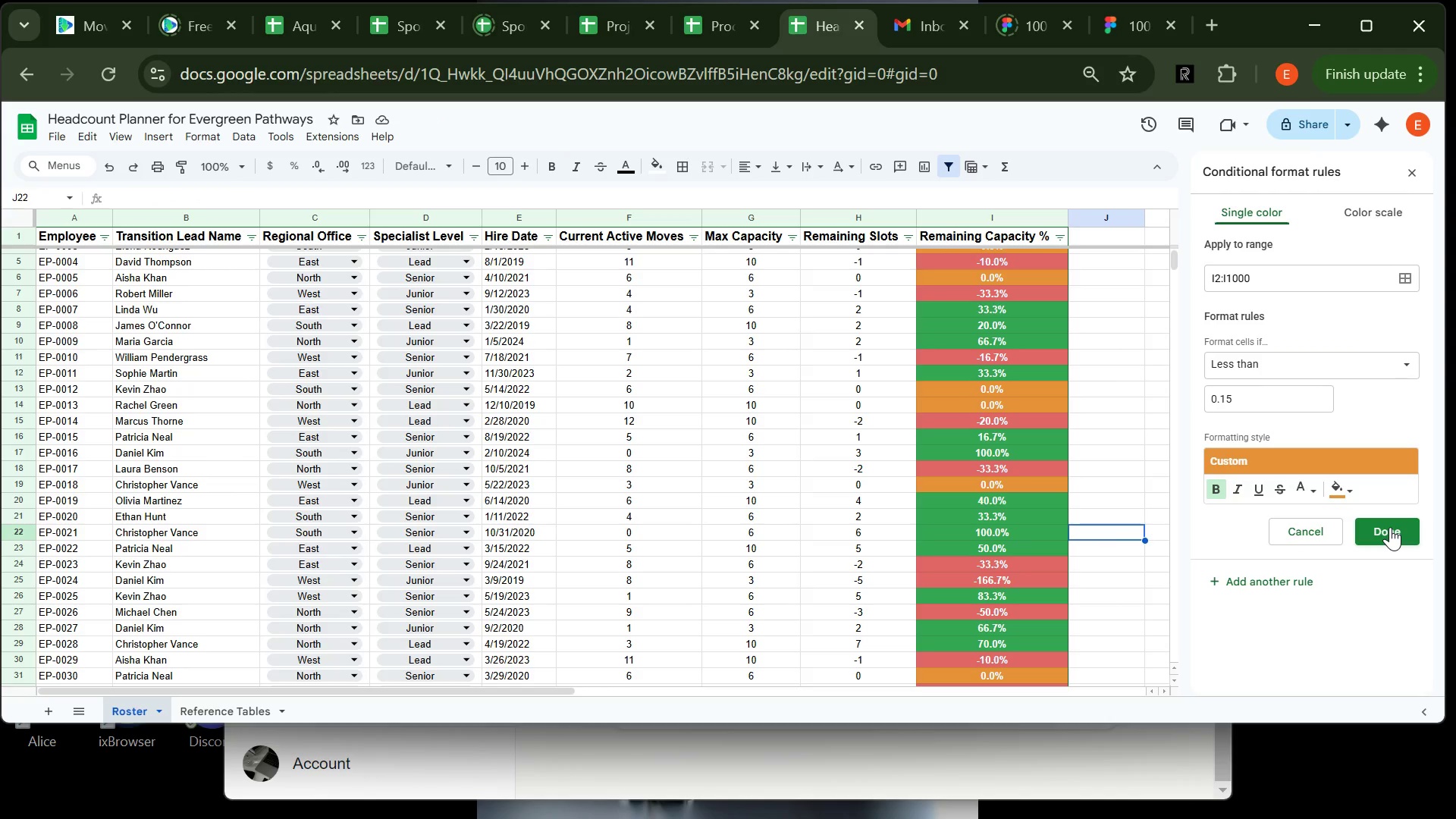 
left_click([1390, 527])
 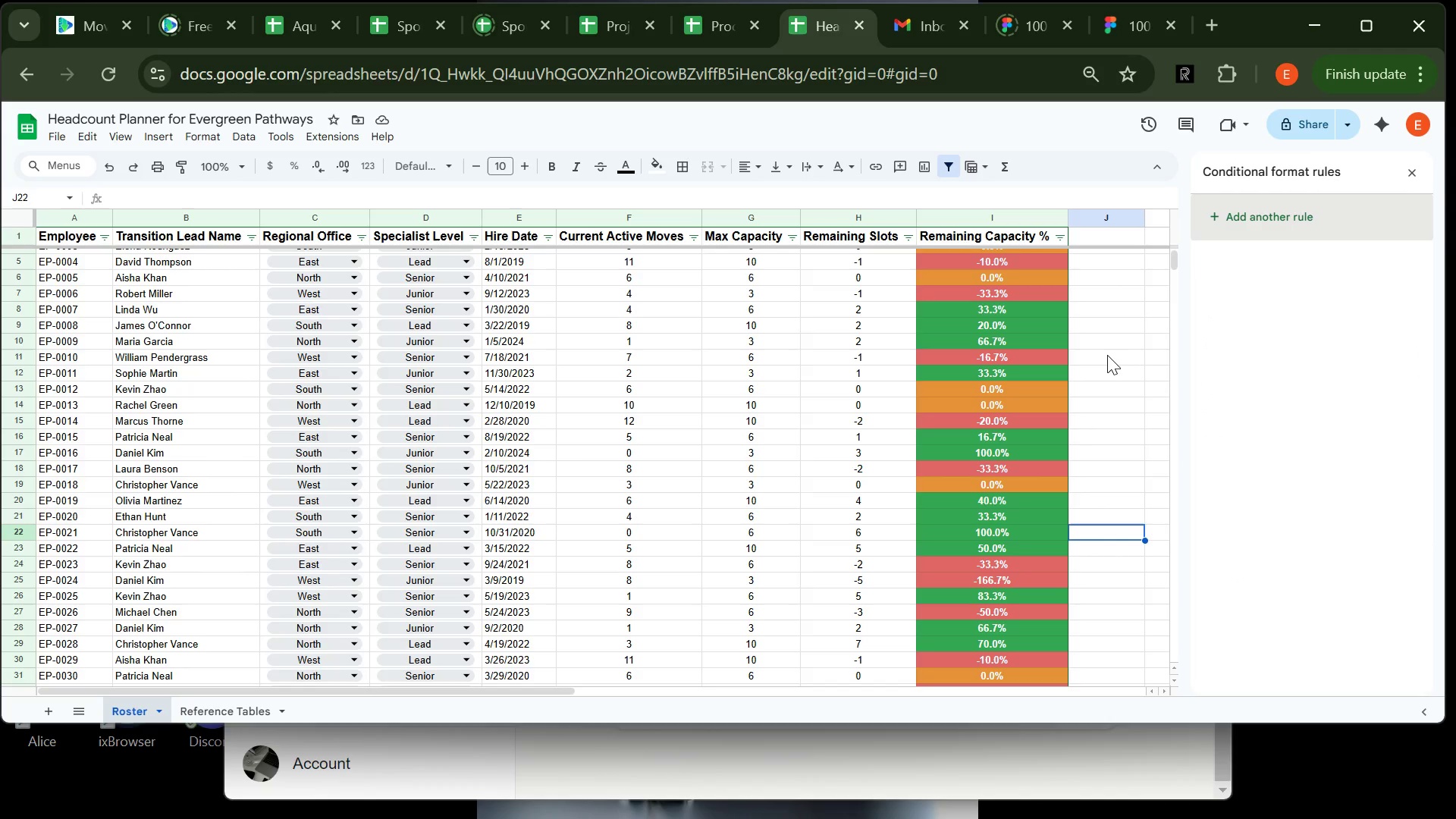 
left_click([1107, 355])
 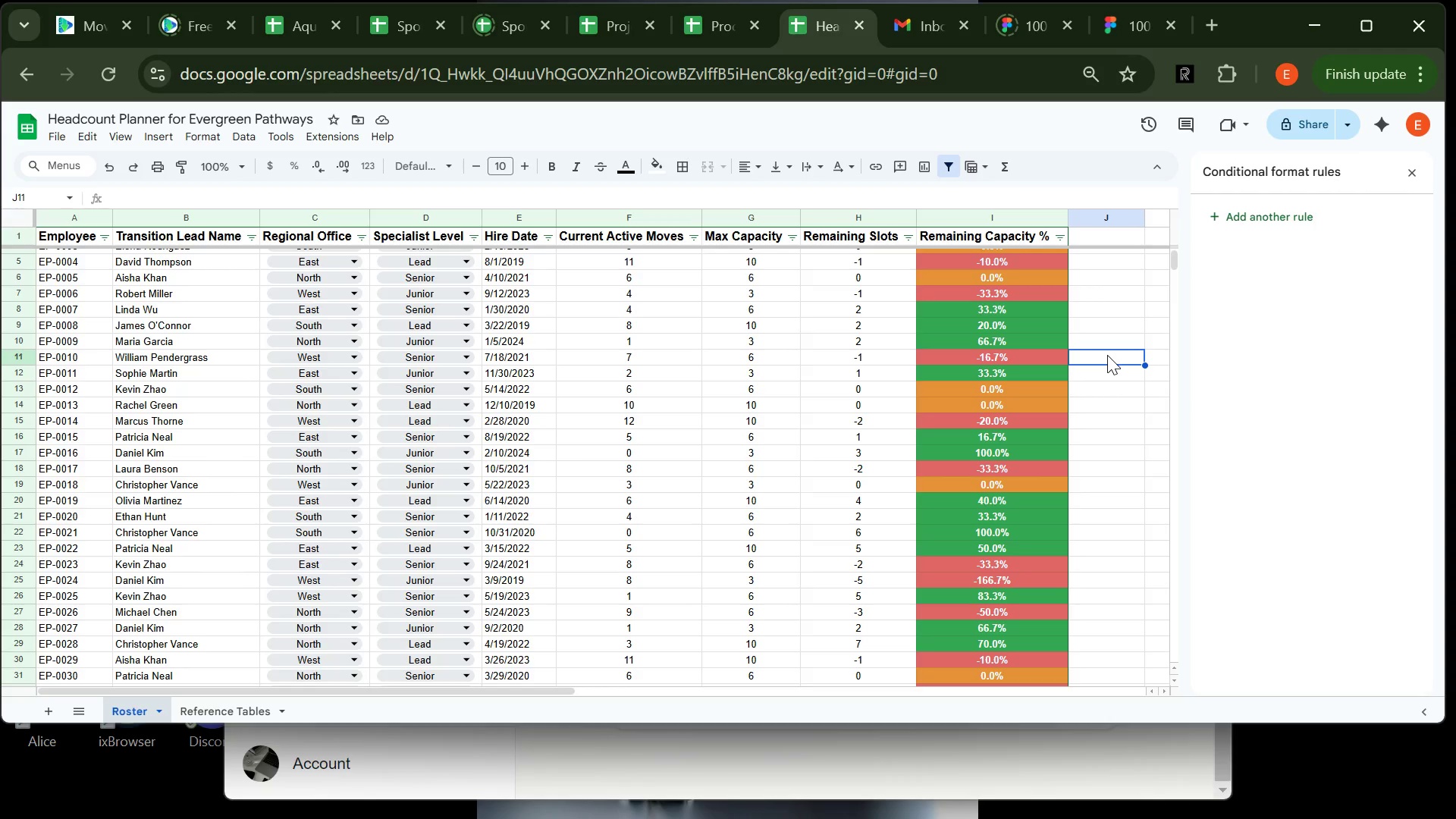 
wait(31.94)
 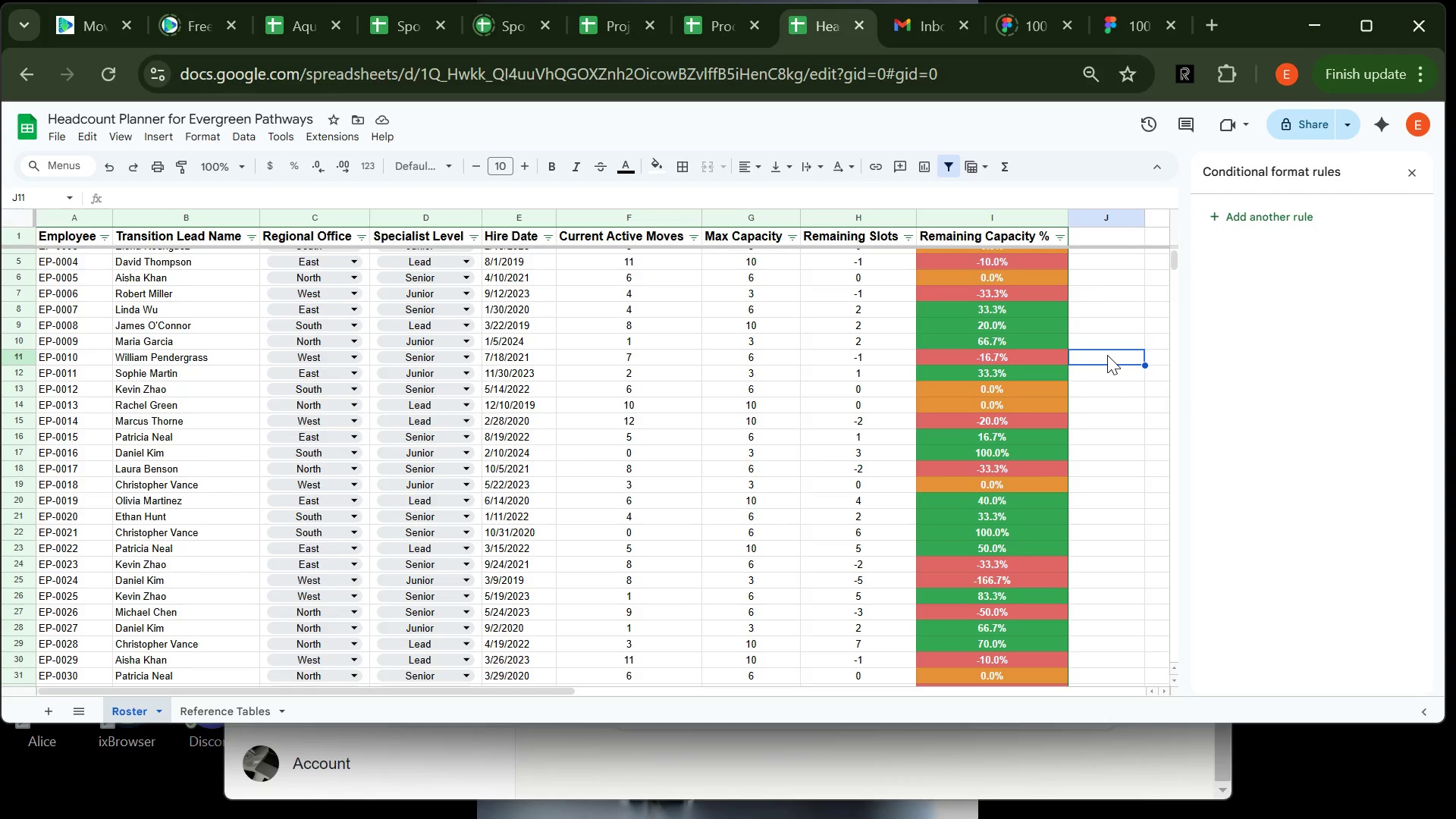 
left_click([900, 369])
 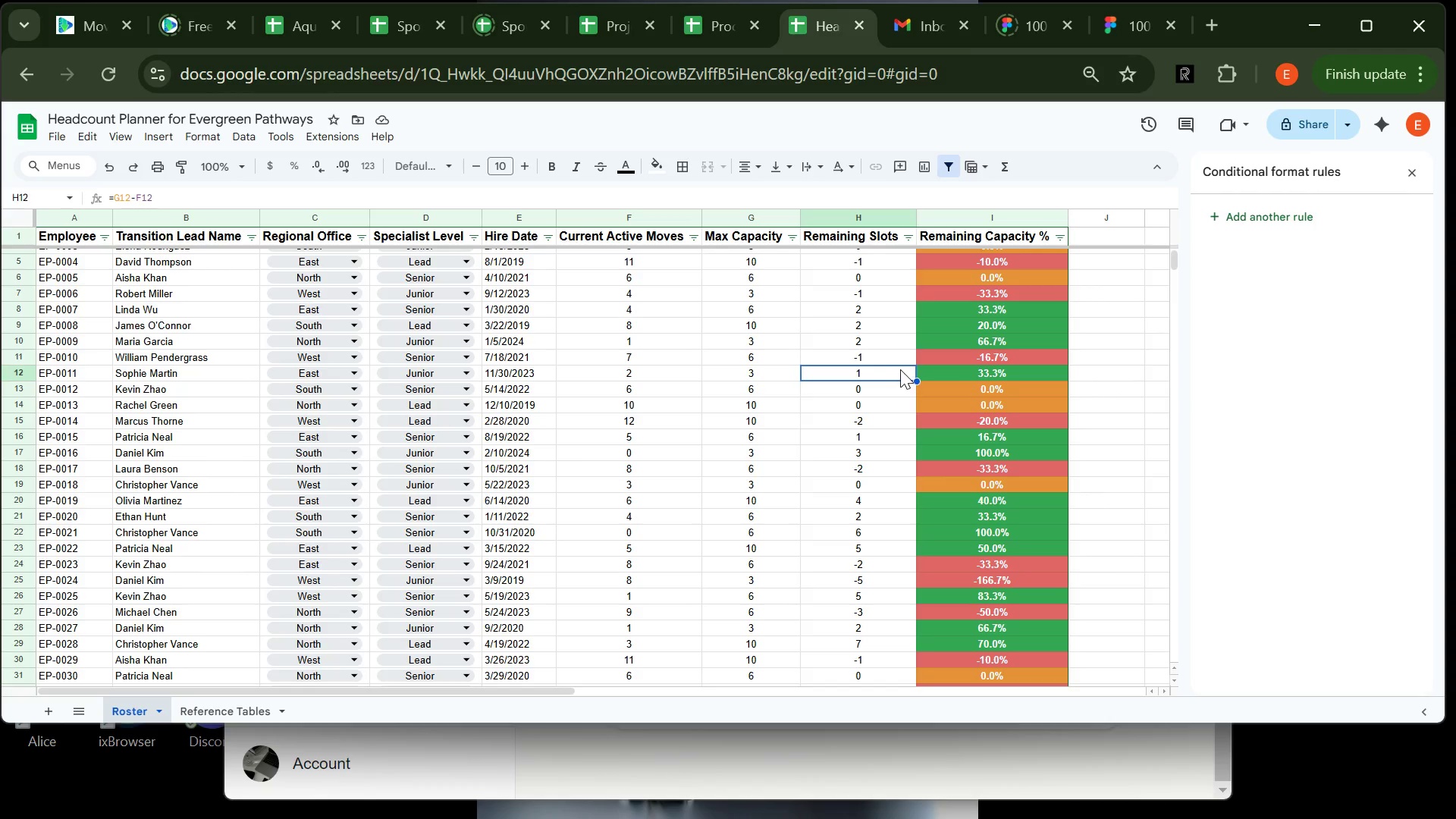 
wait(6.67)
 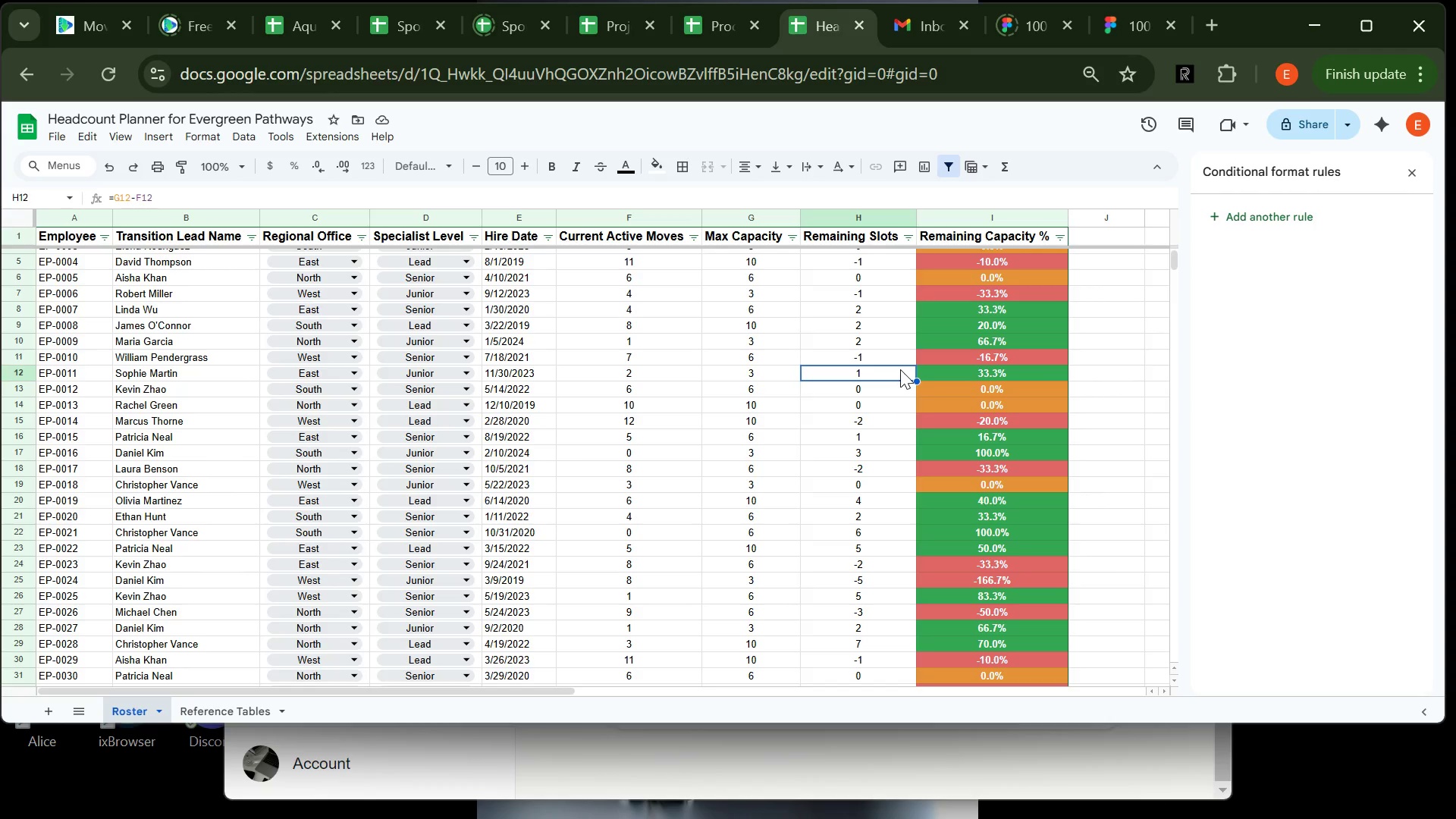 
left_click([992, 407])
 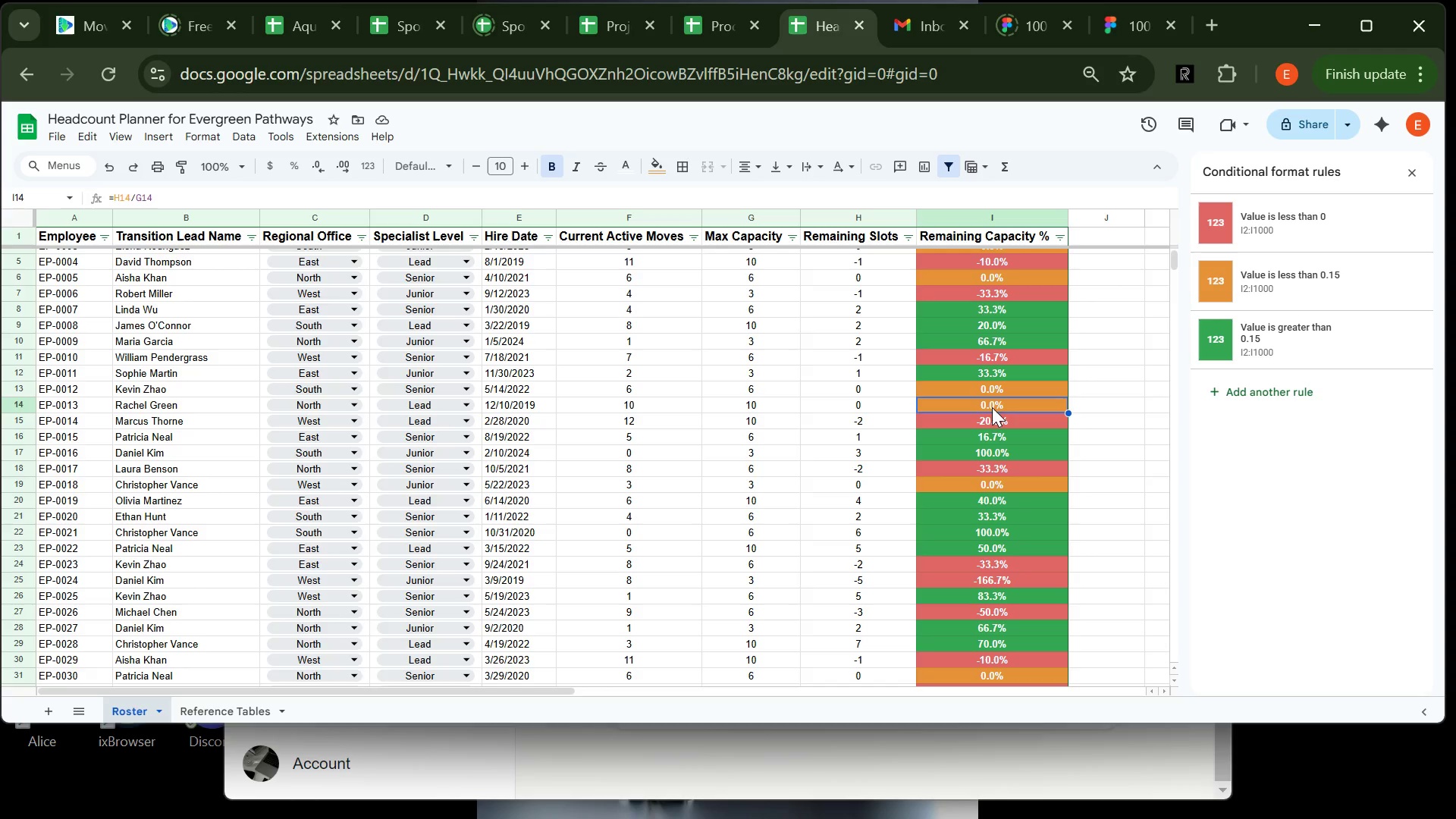 
wait(24.48)
 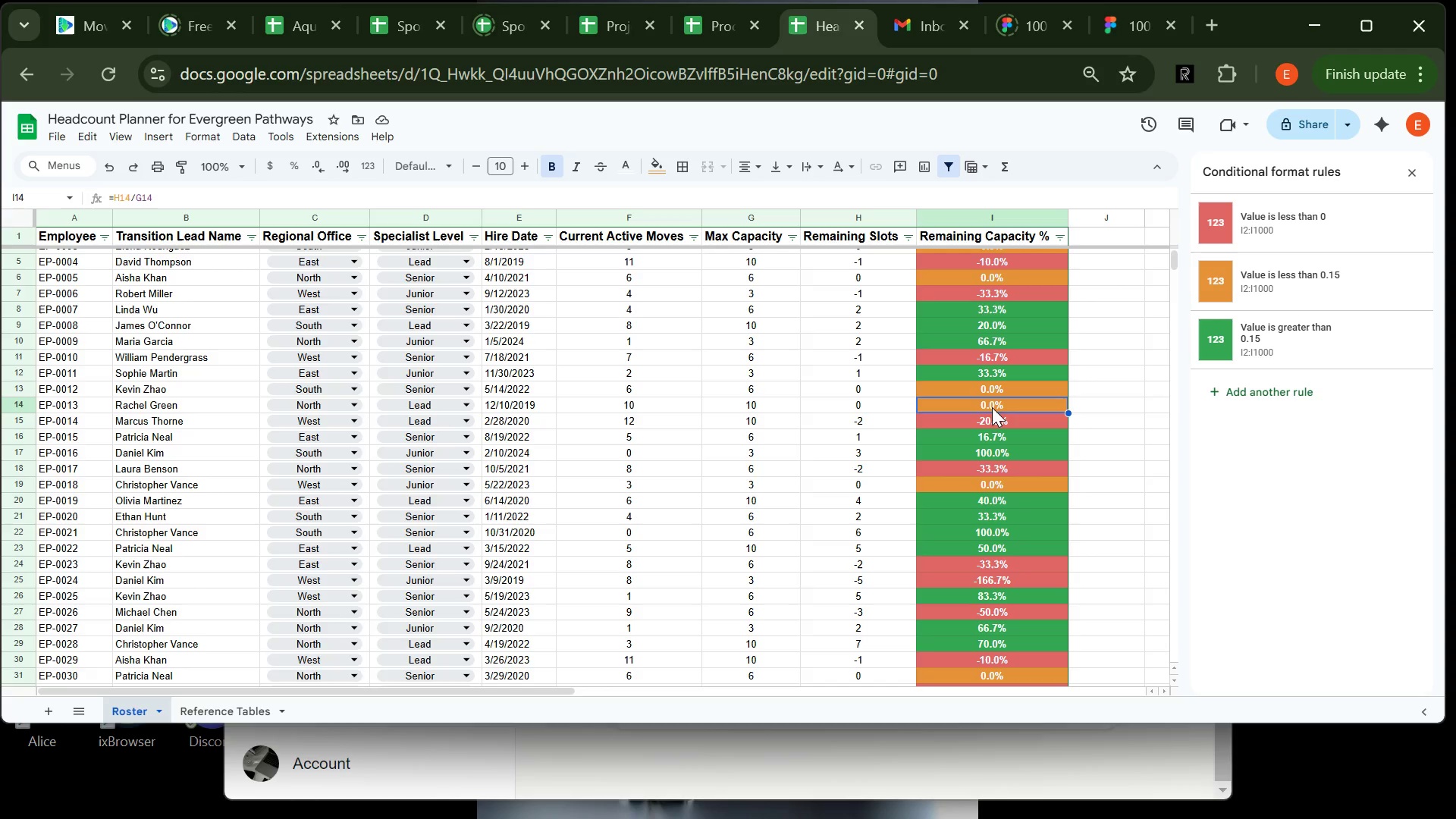 
left_click([1335, 275])
 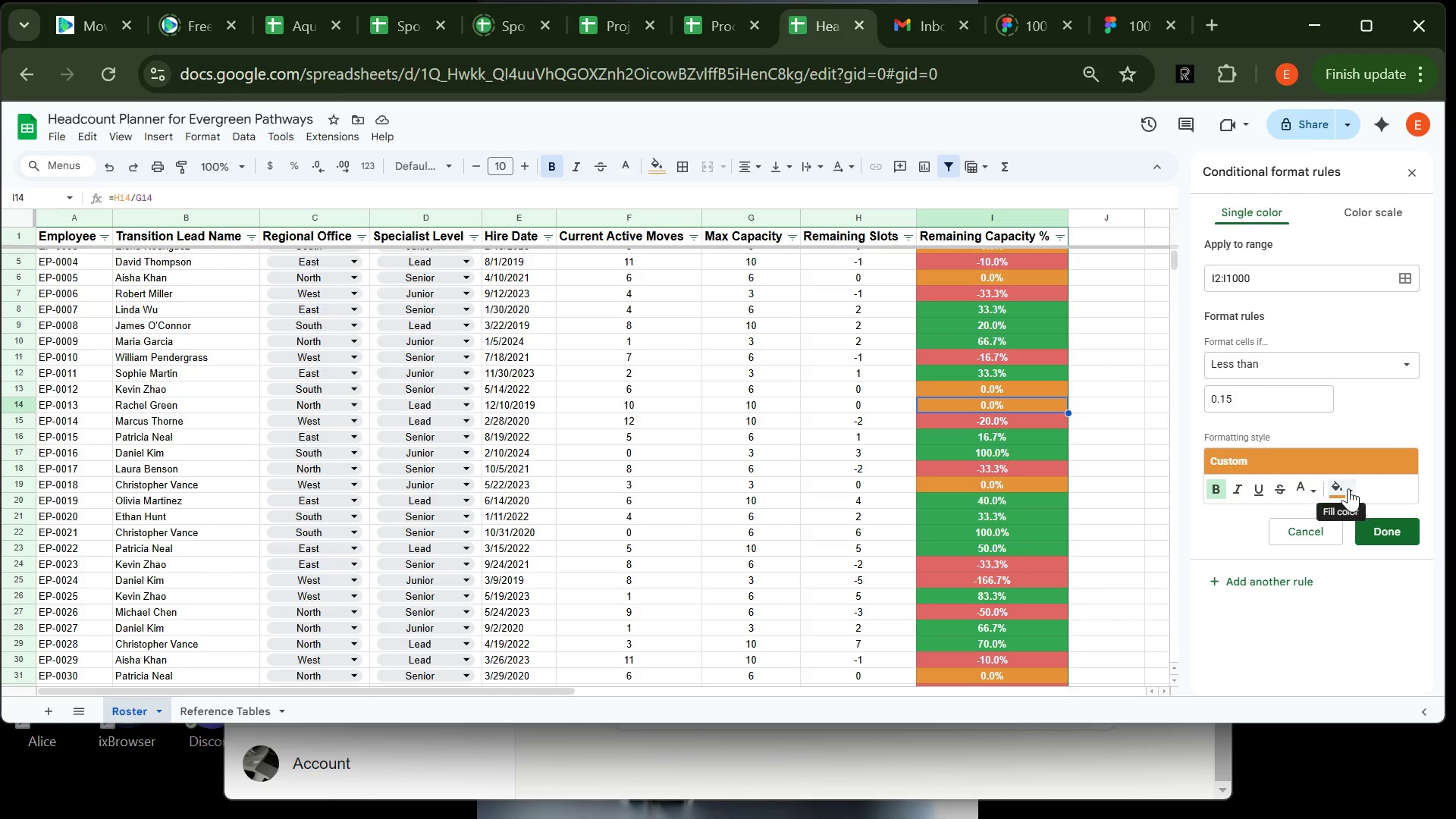 
left_click([1348, 485])
 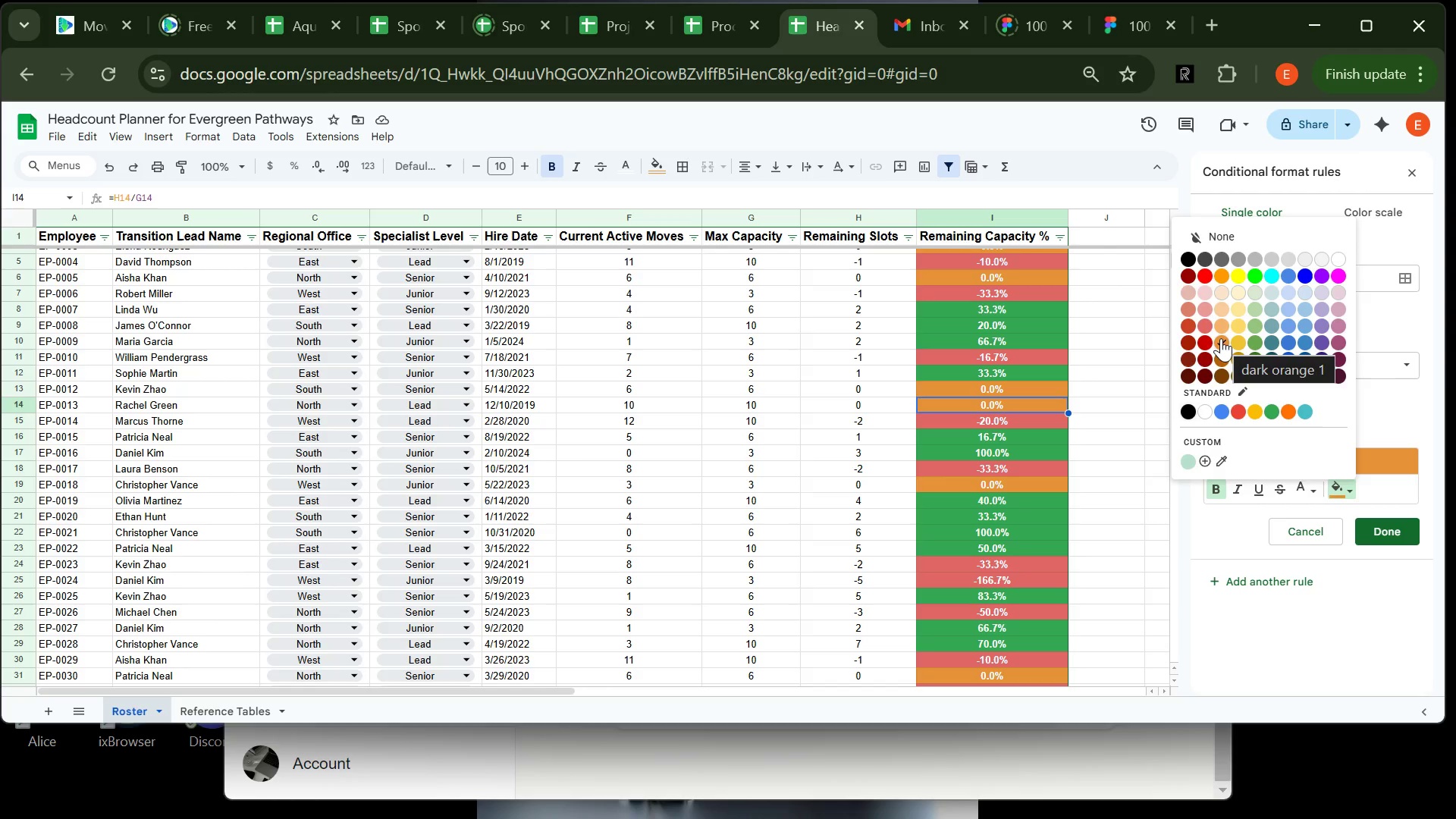 
wait(11.36)
 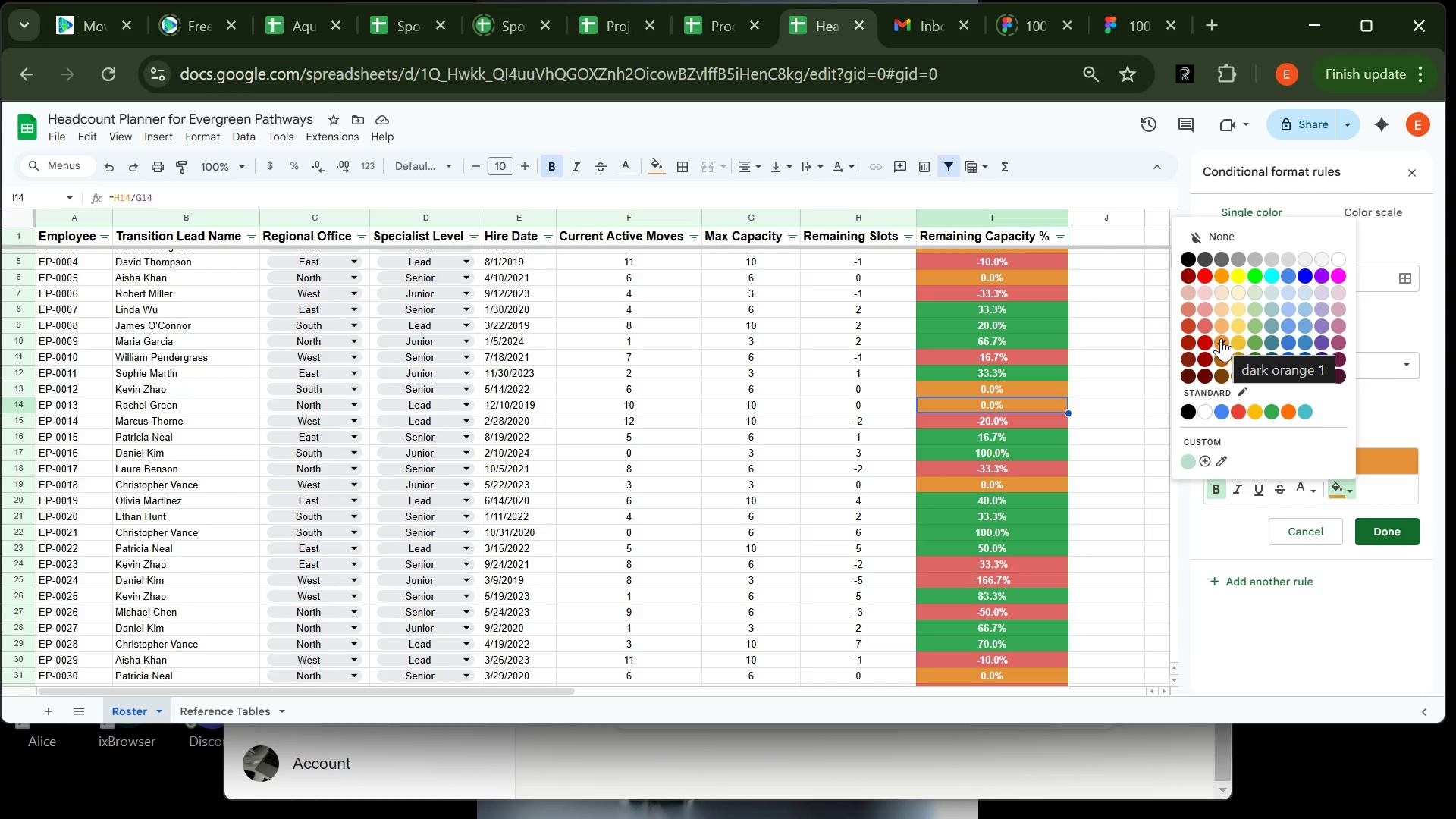 
left_click([1238, 343])
 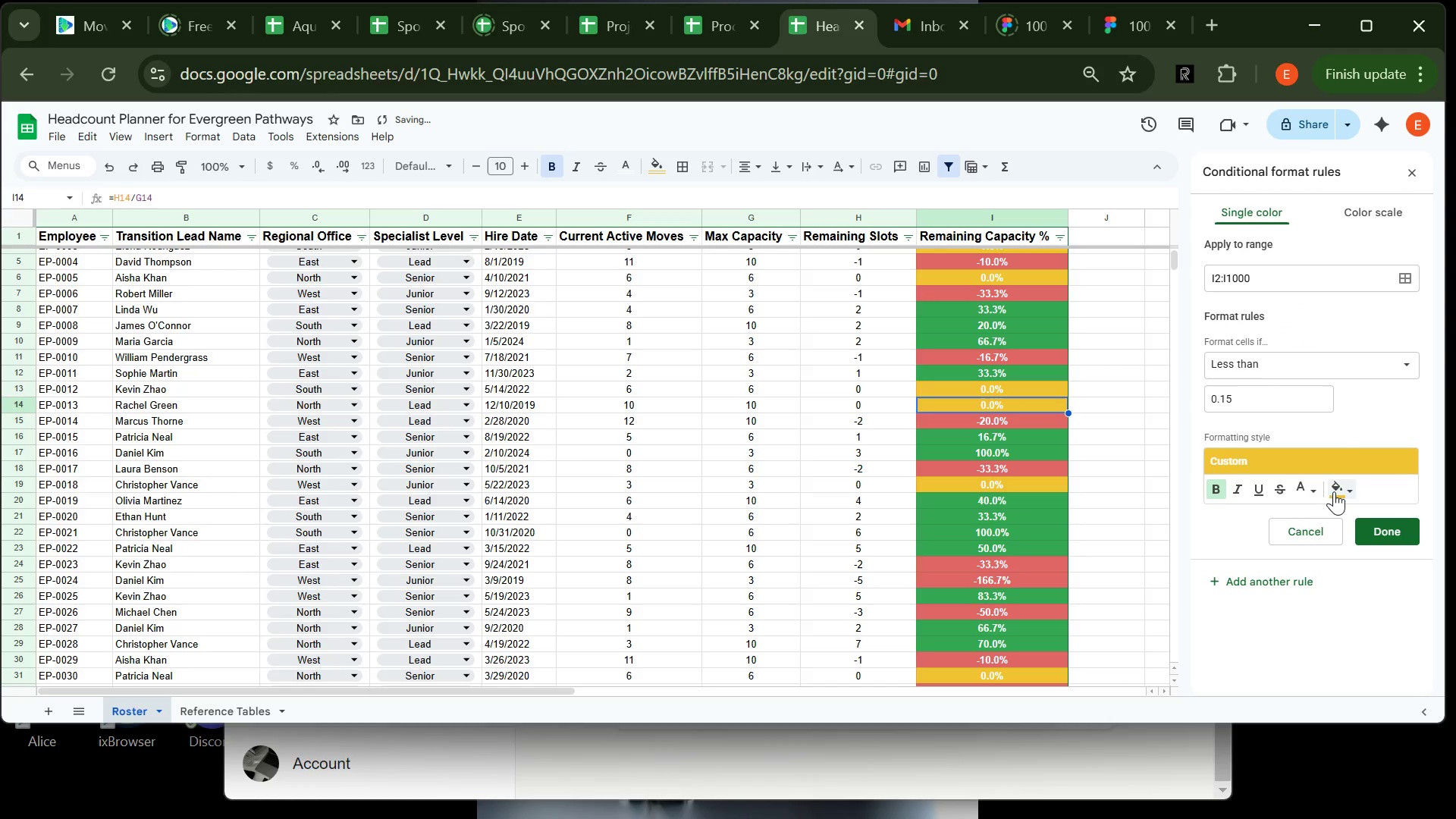 
left_click([1347, 492])
 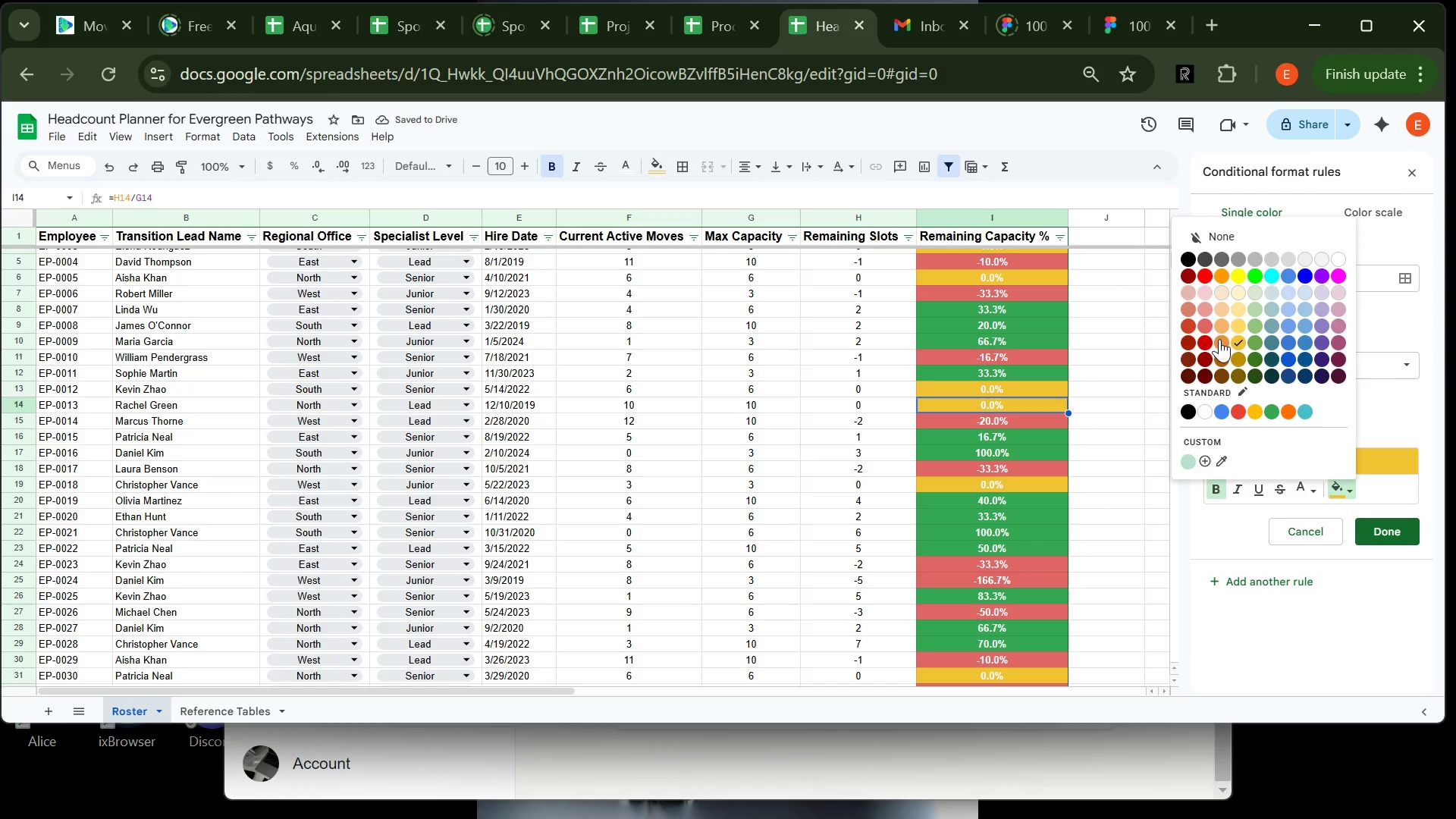 
left_click([1219, 339])
 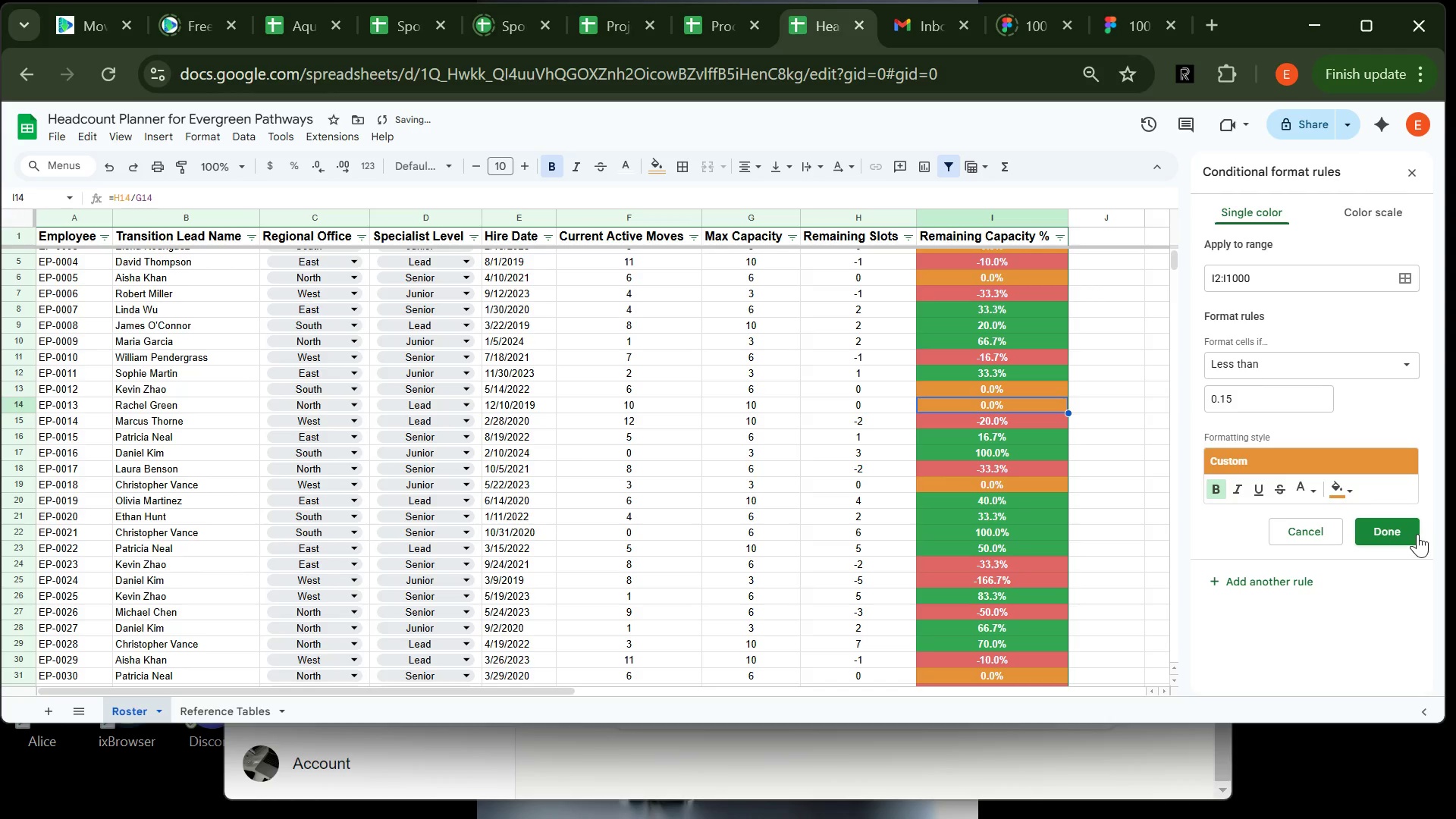 
left_click([1403, 530])
 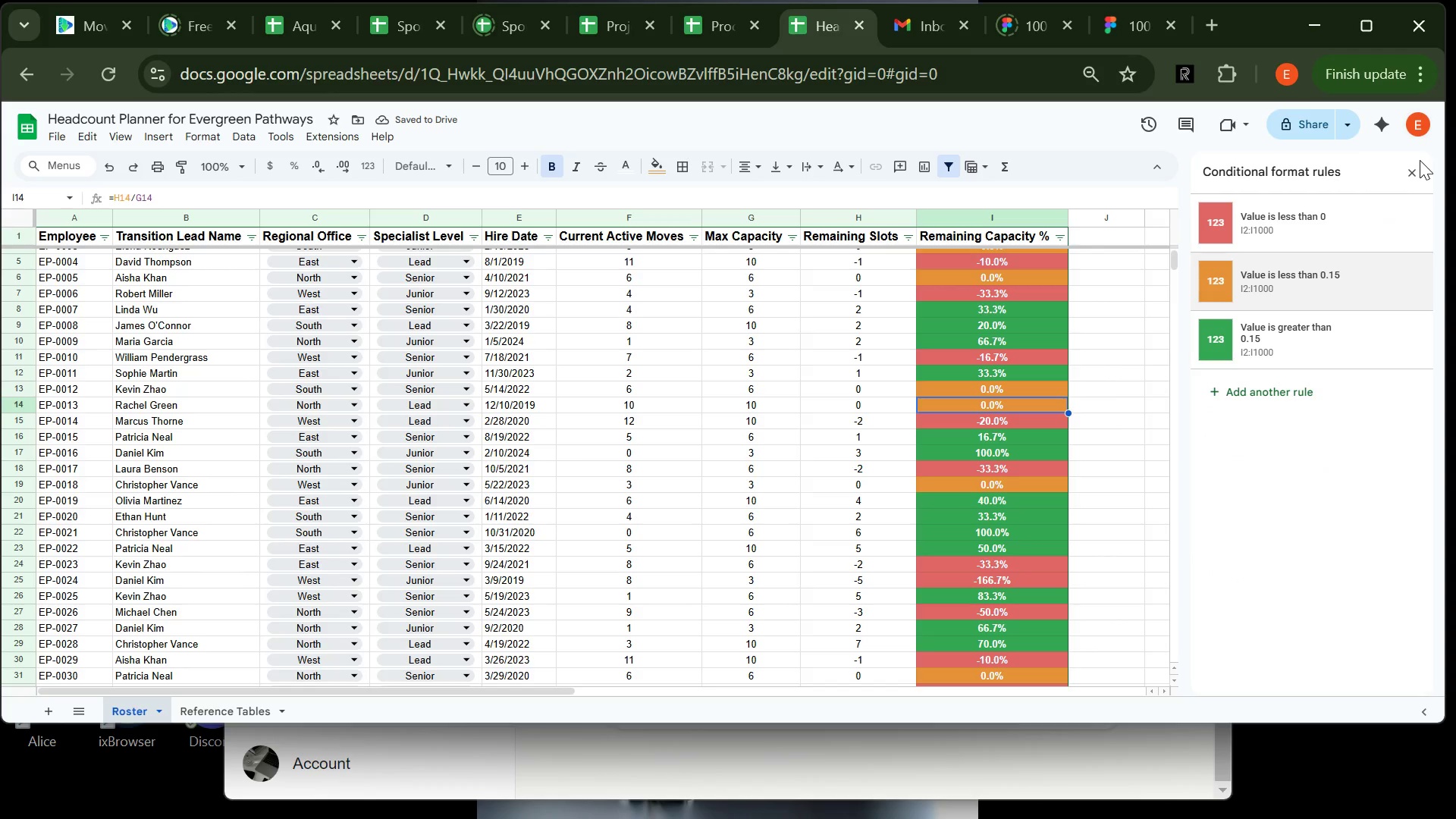 
left_click([1411, 171])
 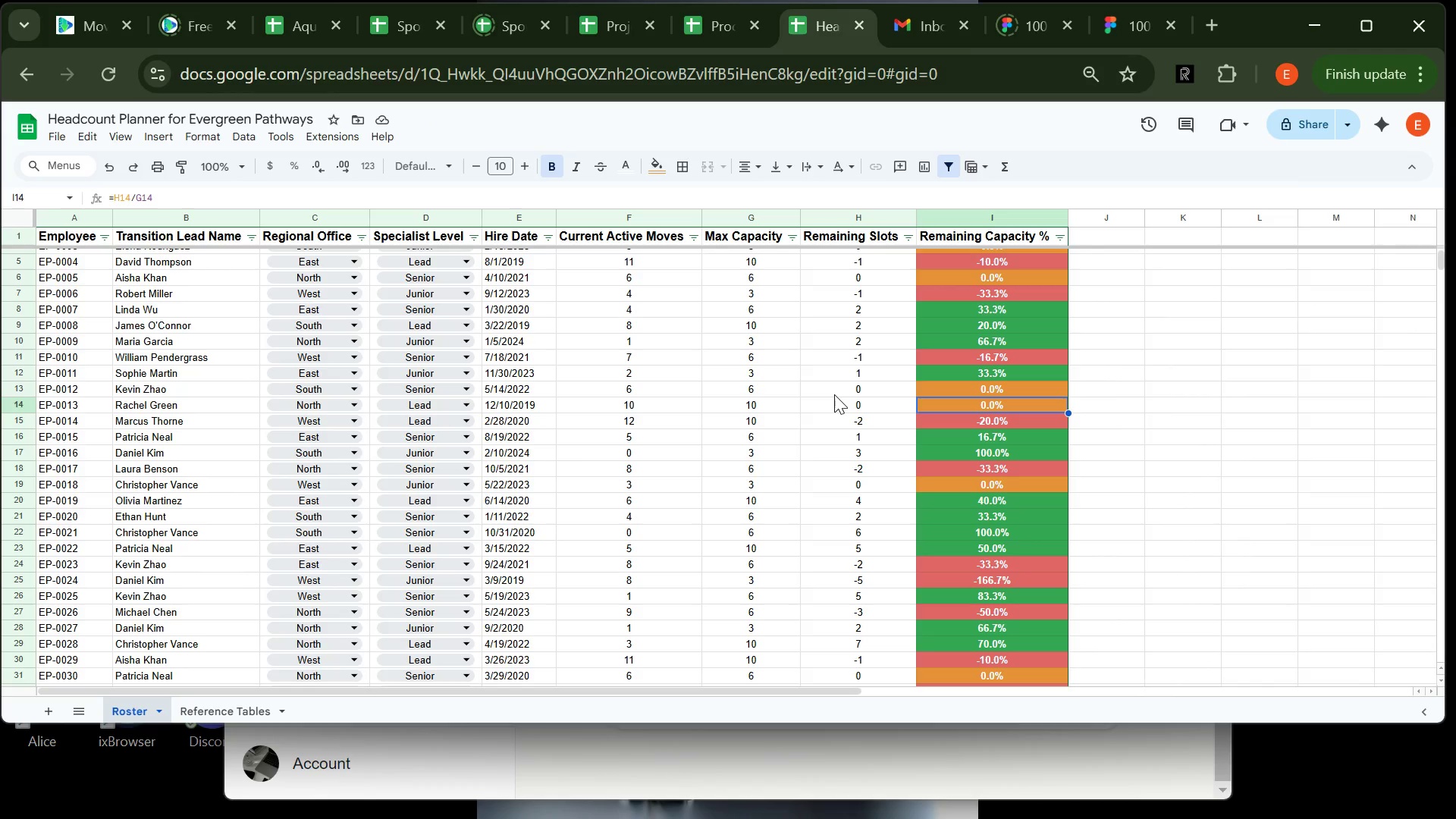 
wait(9.25)
 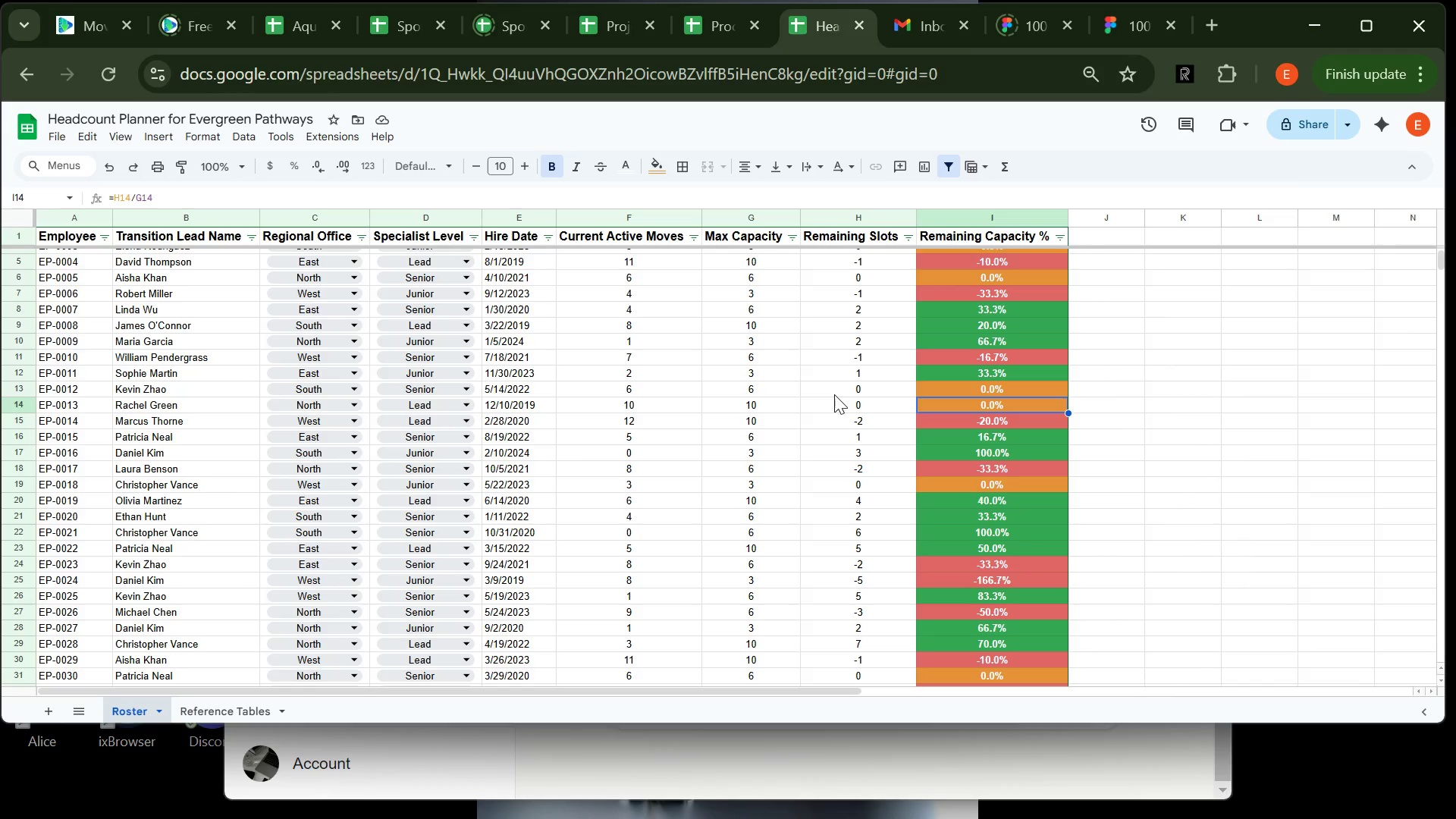 
left_click([52, 709])
 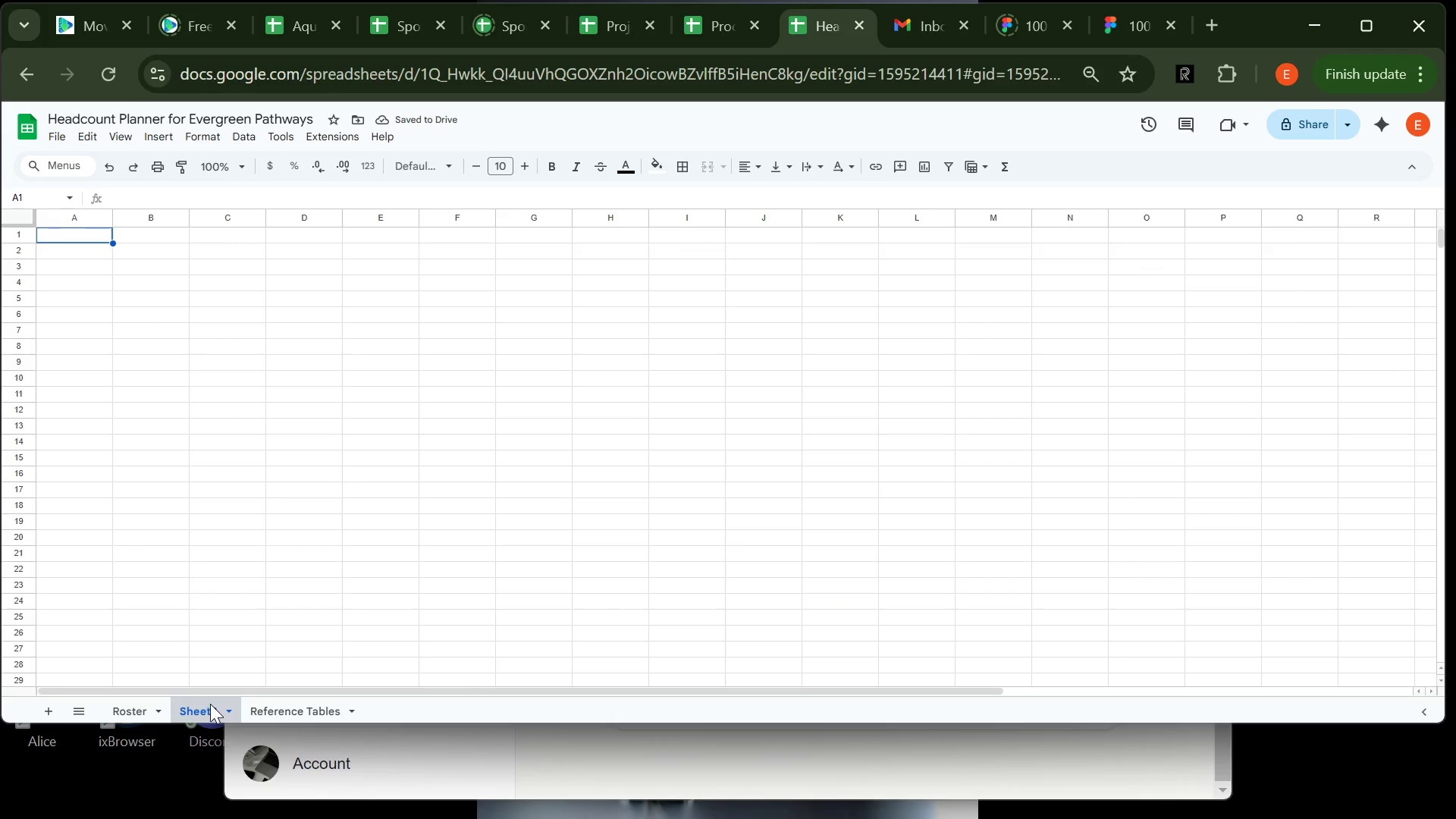 
double_click([199, 711])
 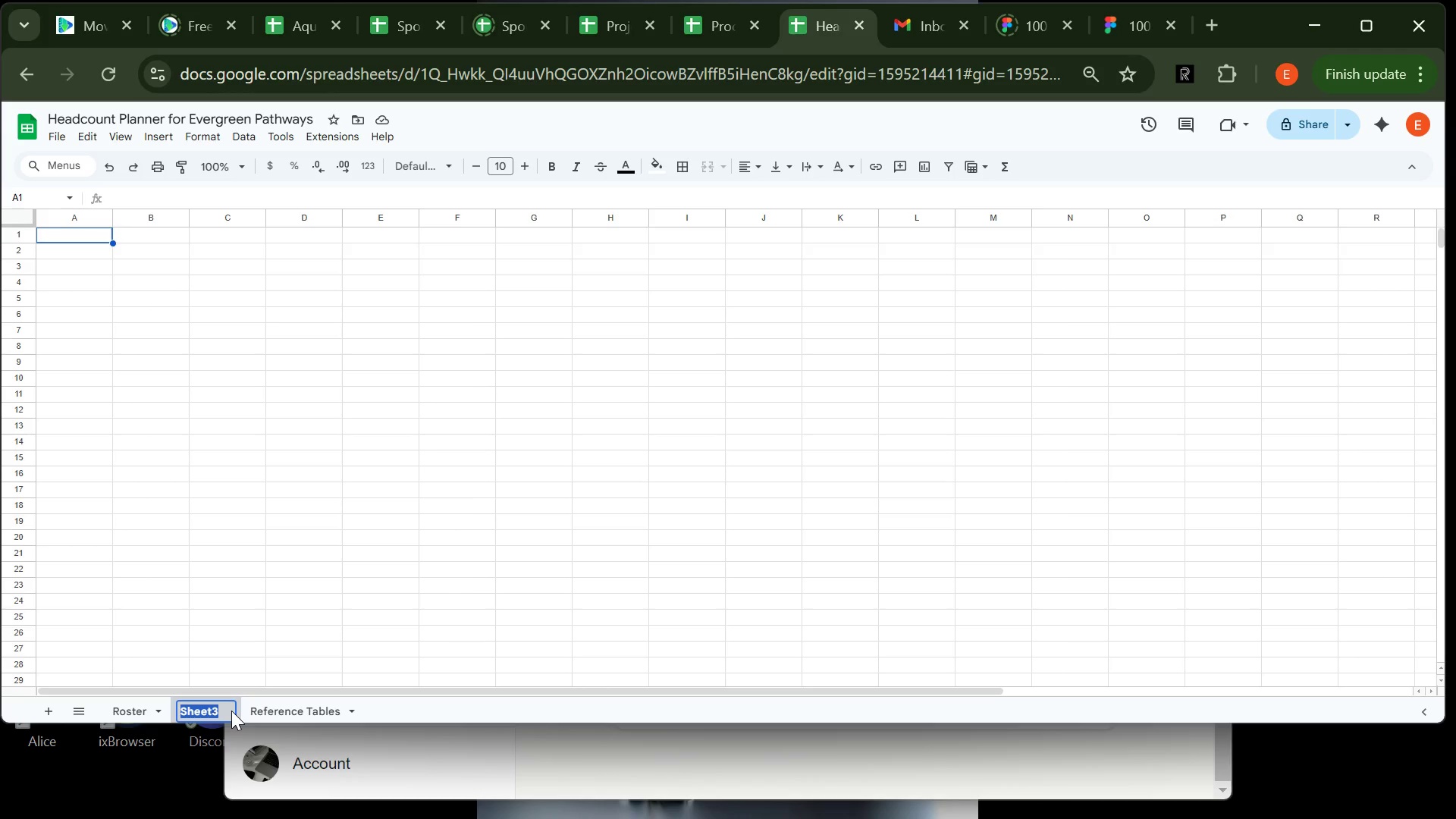 
wait(9.67)
 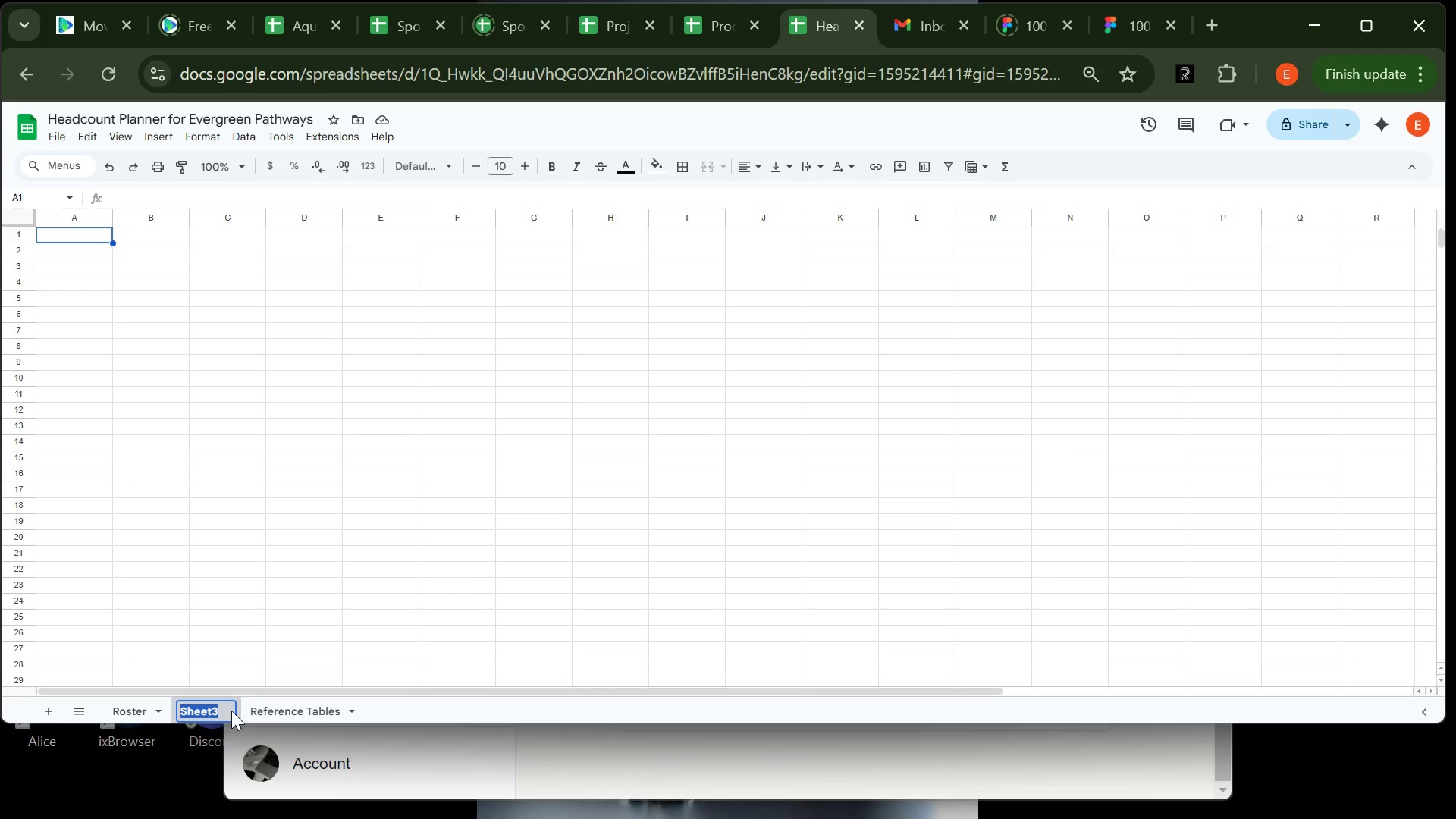 
type(Regin)
key(Backspace)
type(onal Summary)
 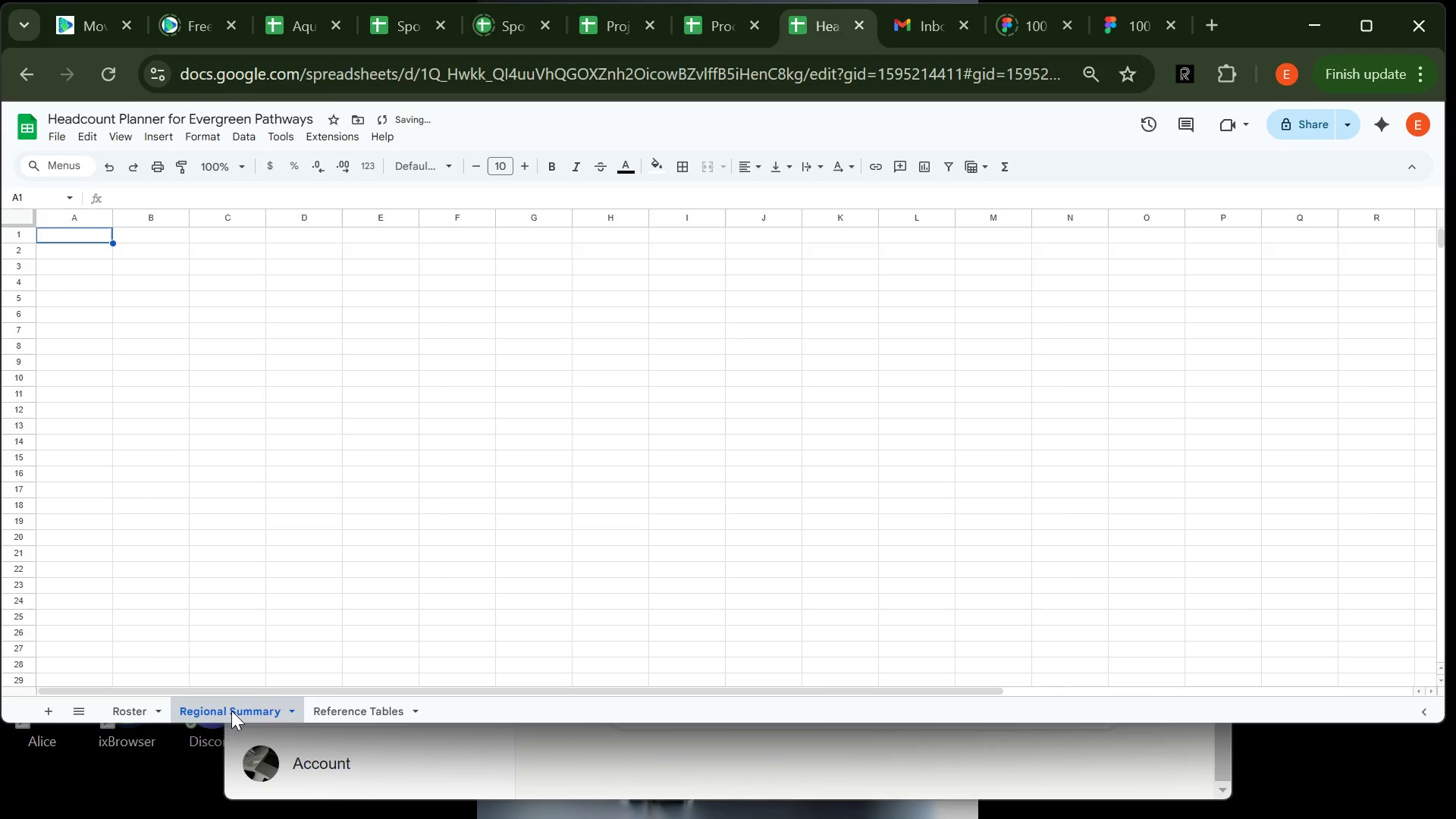 
 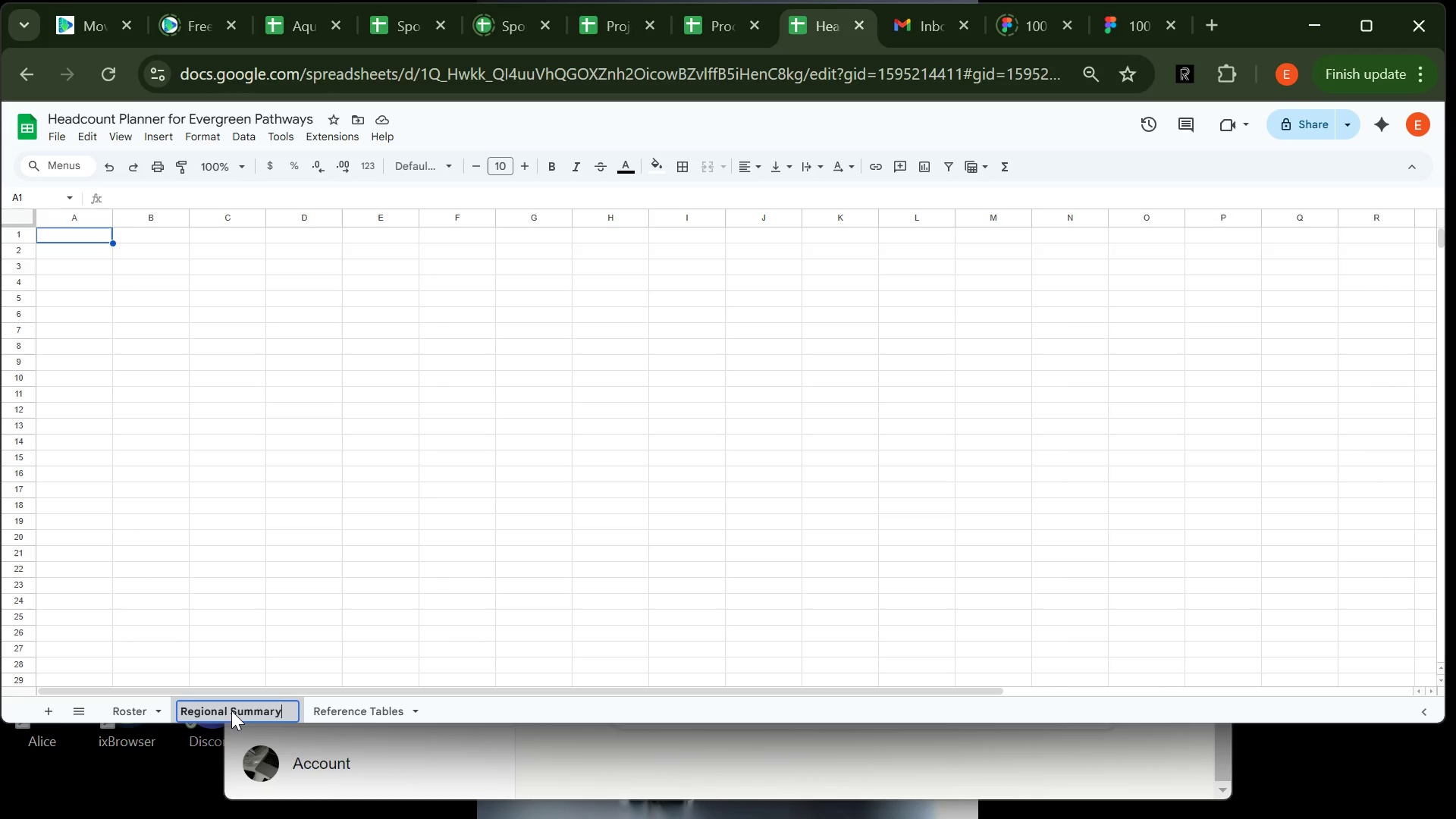 
key(Enter)
 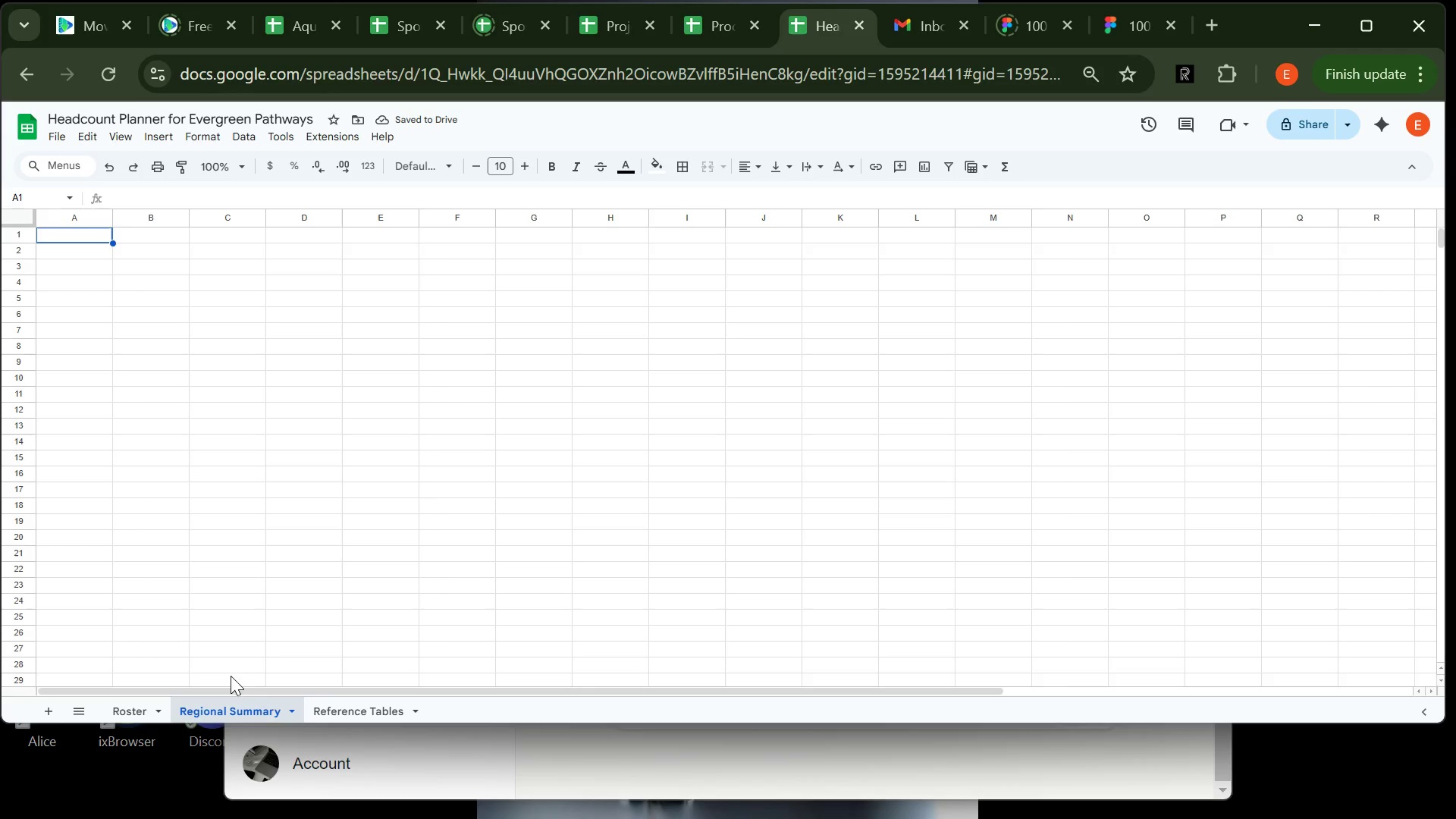 
wait(9.47)
 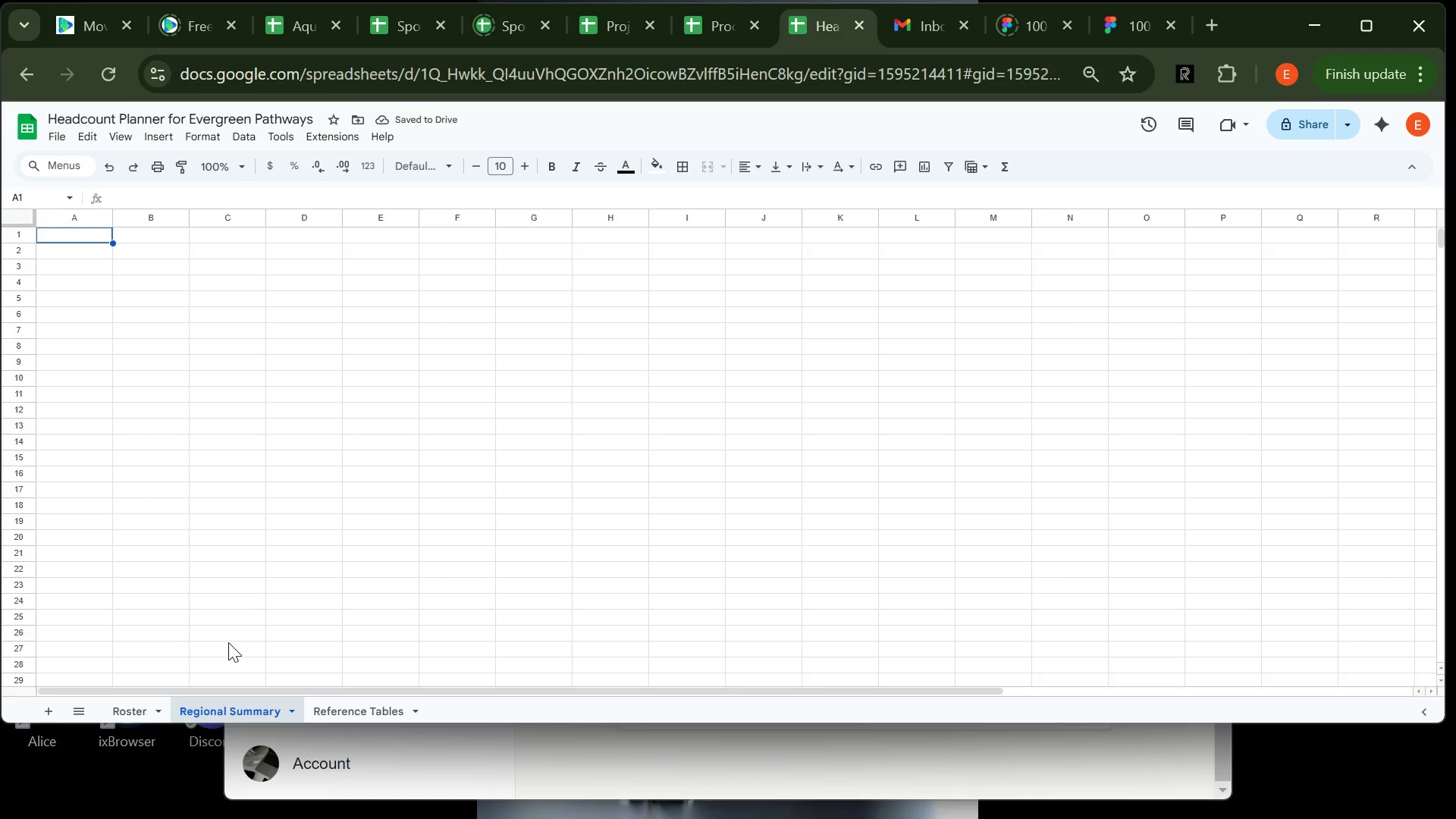 
type(Region)
key(Tab)
type(Total Specialists)
key(Tab)
type(Total Actib)
key(Backspace)
type(ve Moves)
key(Tab)
type(Total Capacity)
key(Tab)
 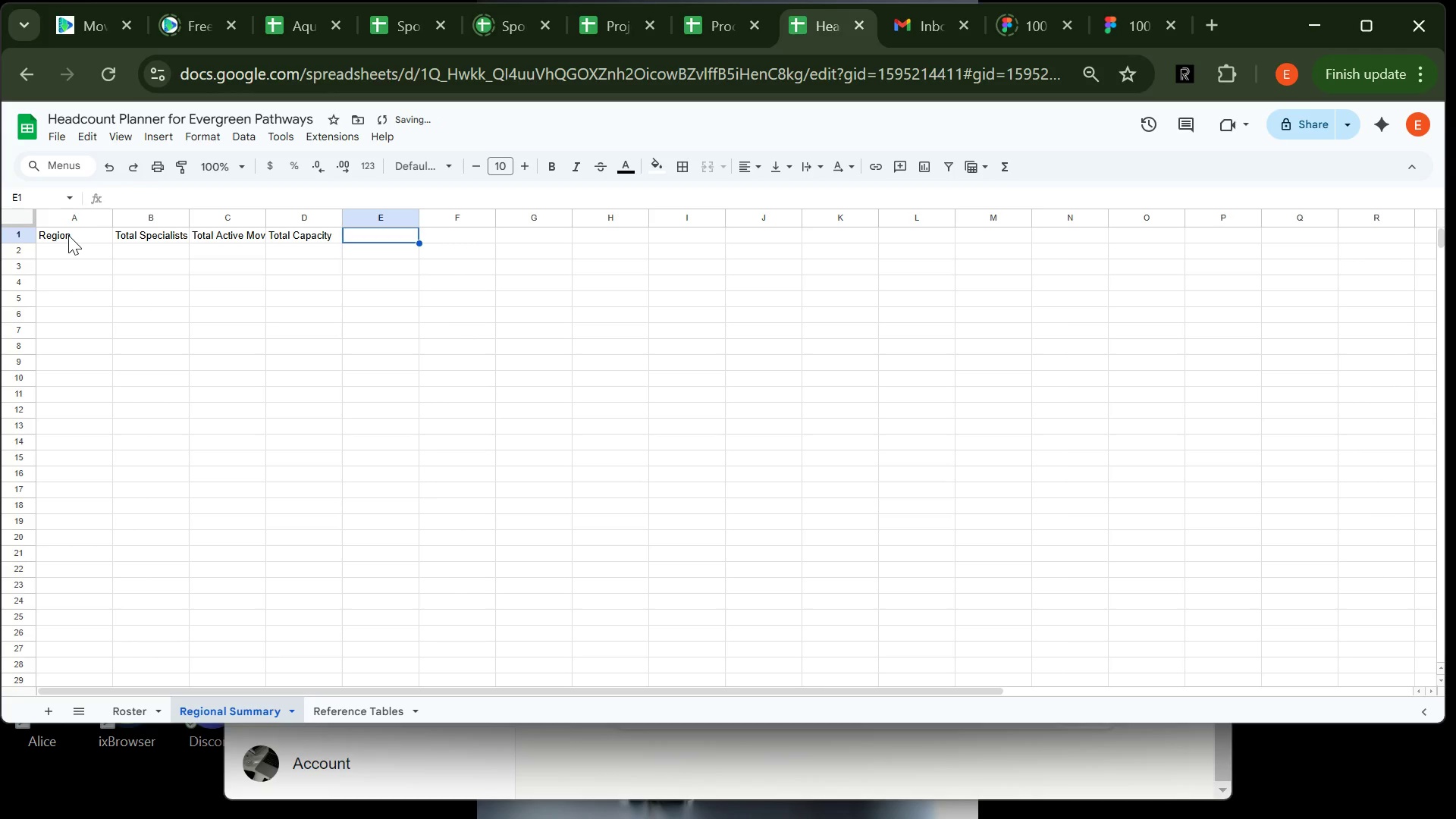 
type(Total Remaining Slots)
key(Tab)
type(Capacity Used %)
key(Tab)
type(Hiring Trigger)
 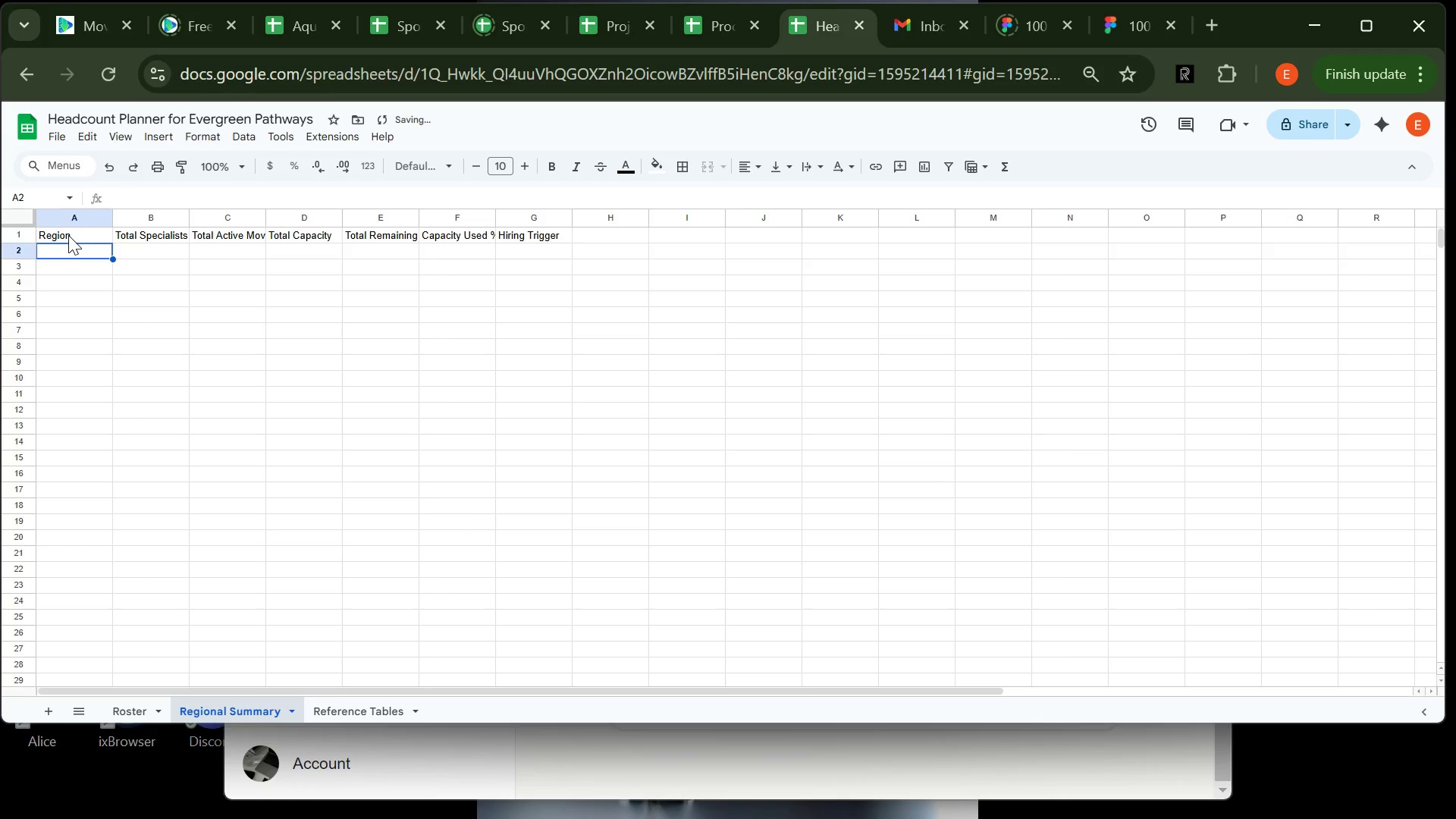 
 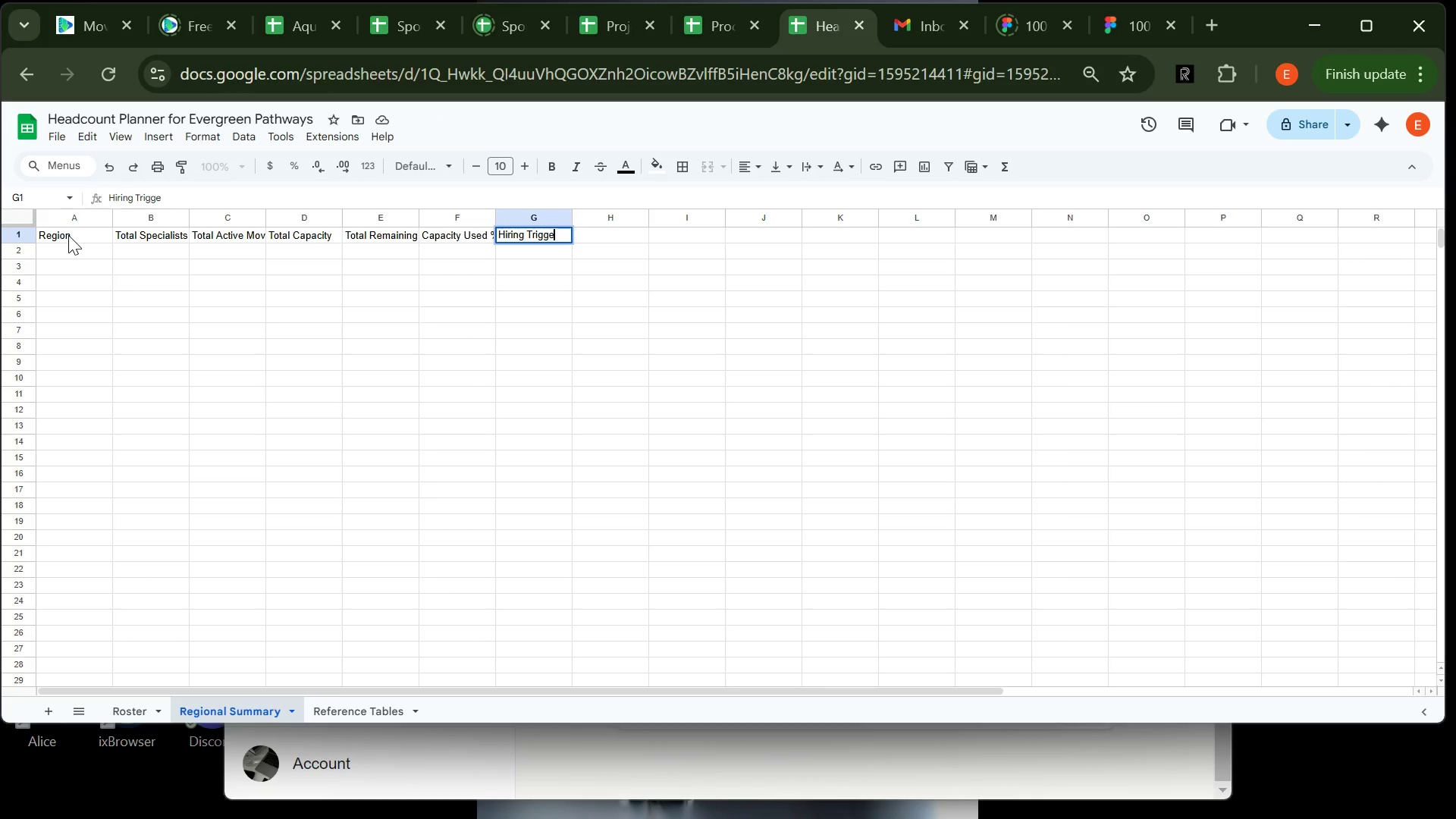 
key(Enter)
 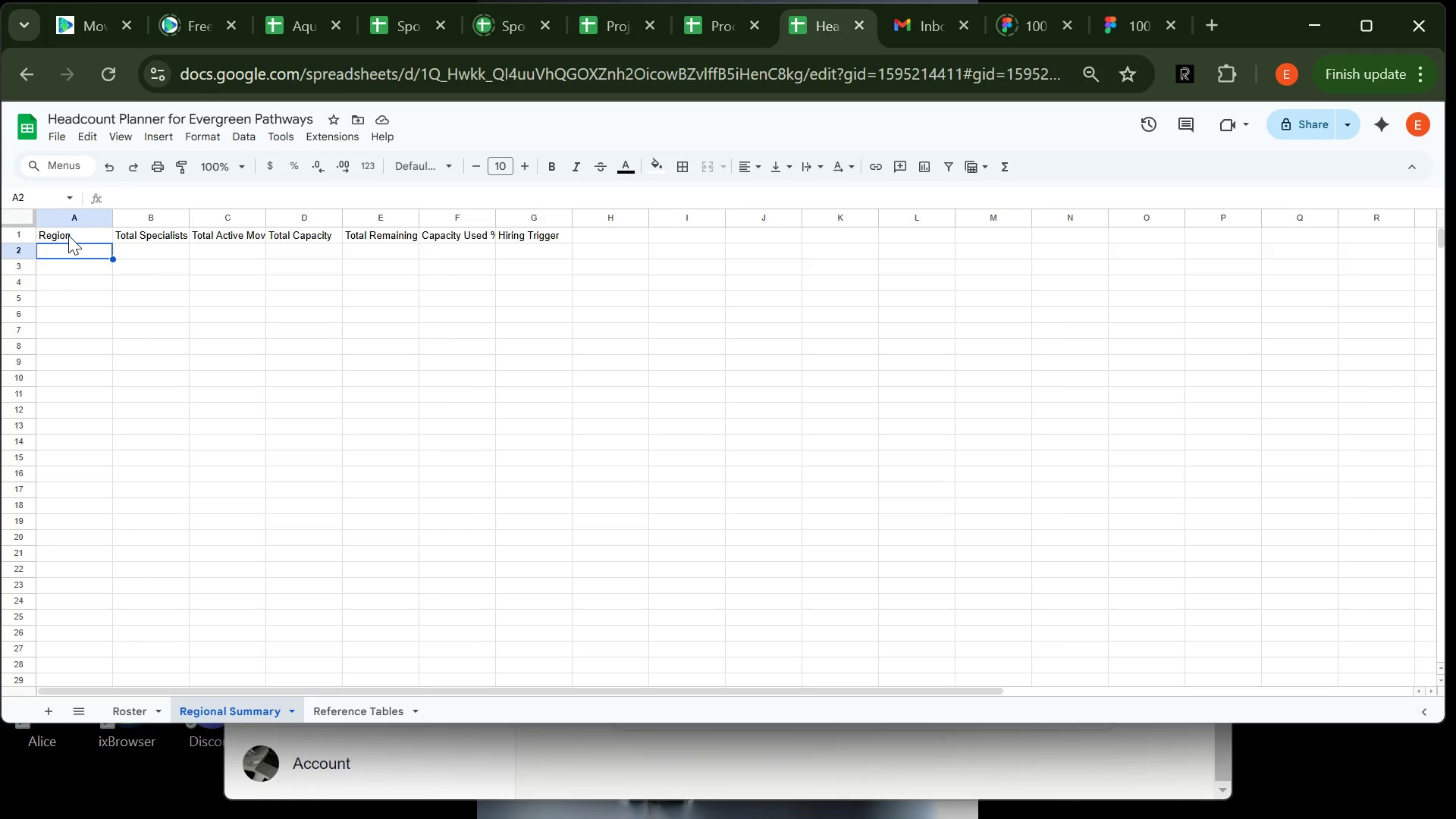 
wait(12.36)
 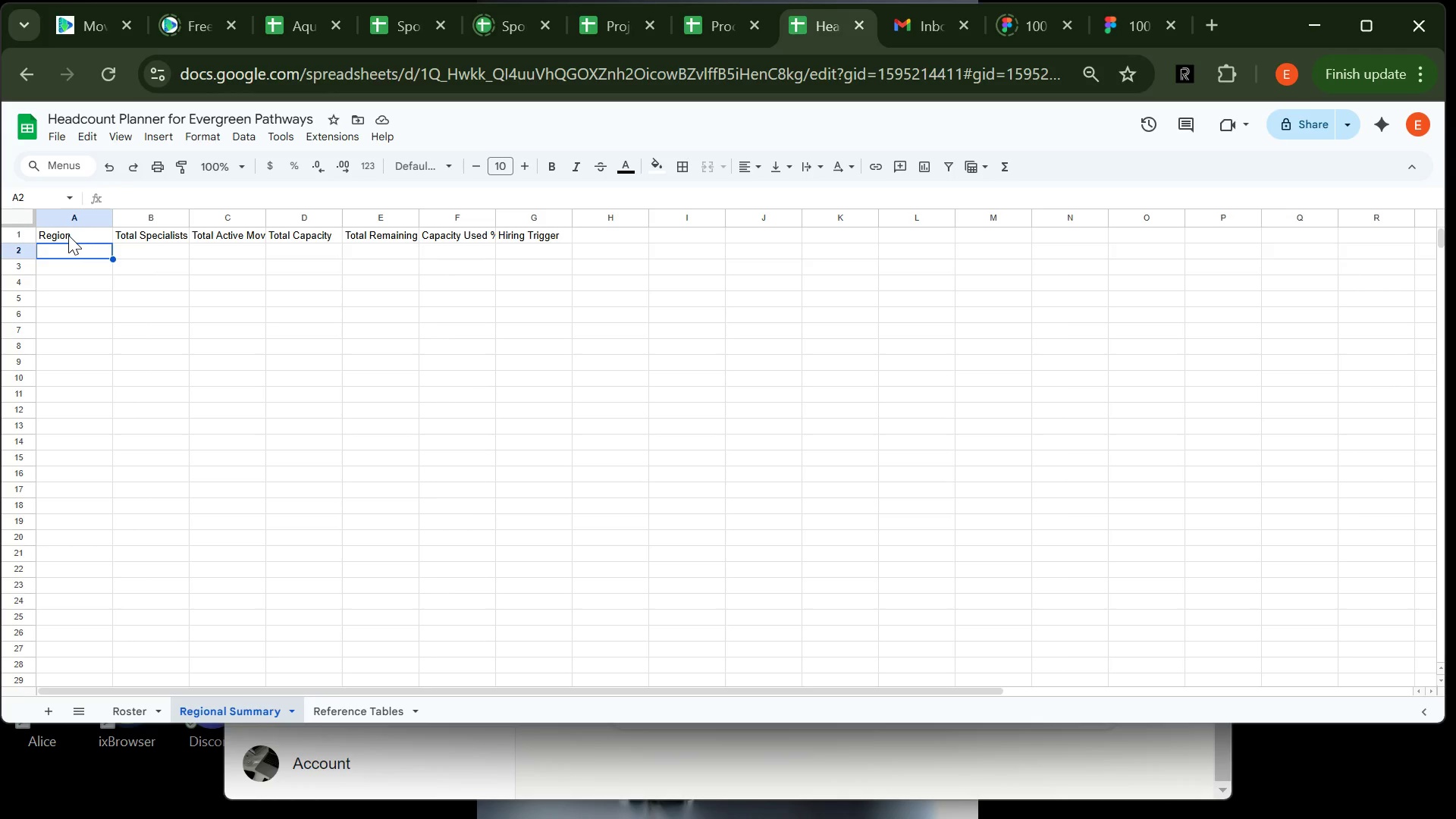 
type(North)
 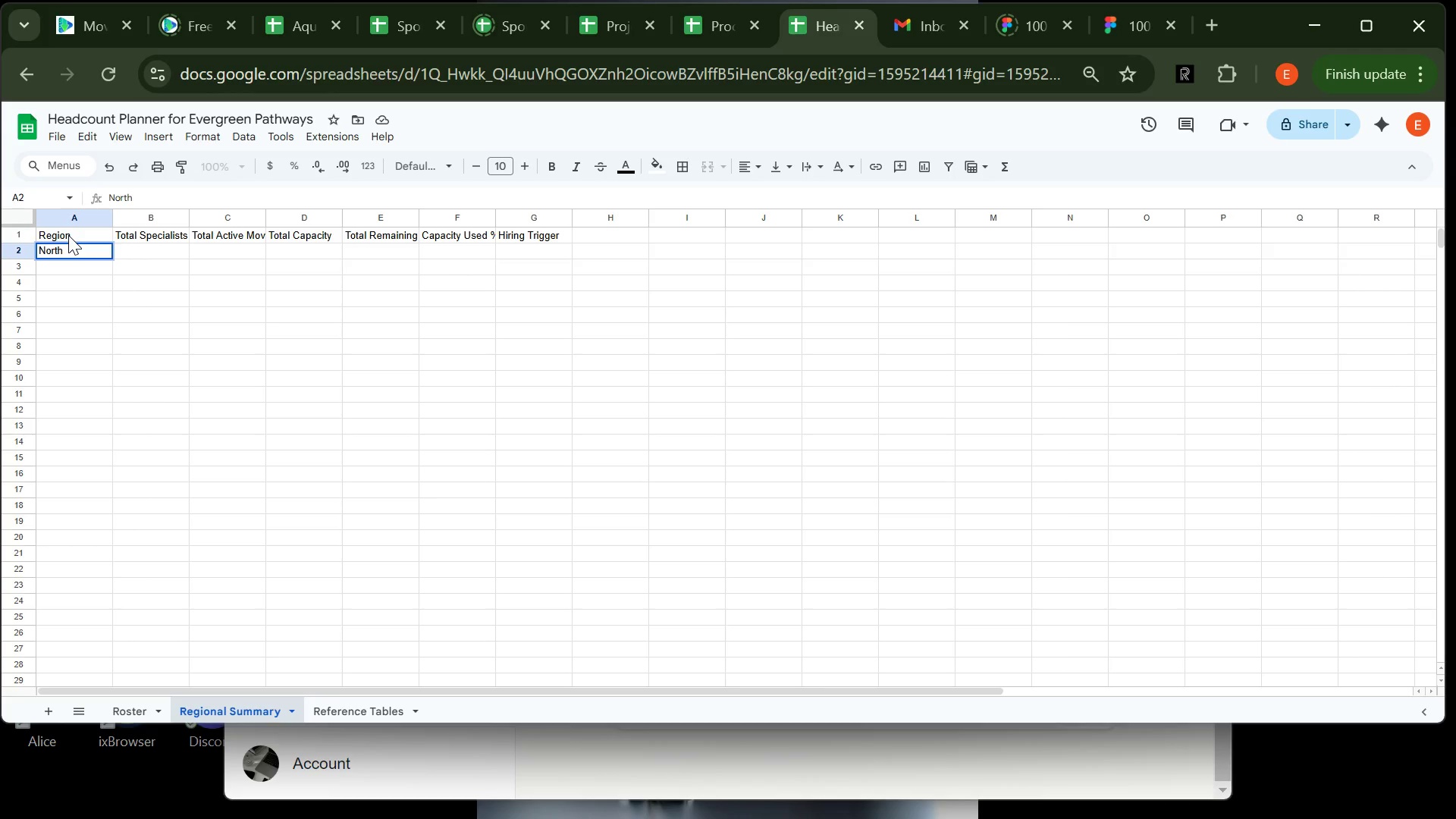 
key(Enter)
 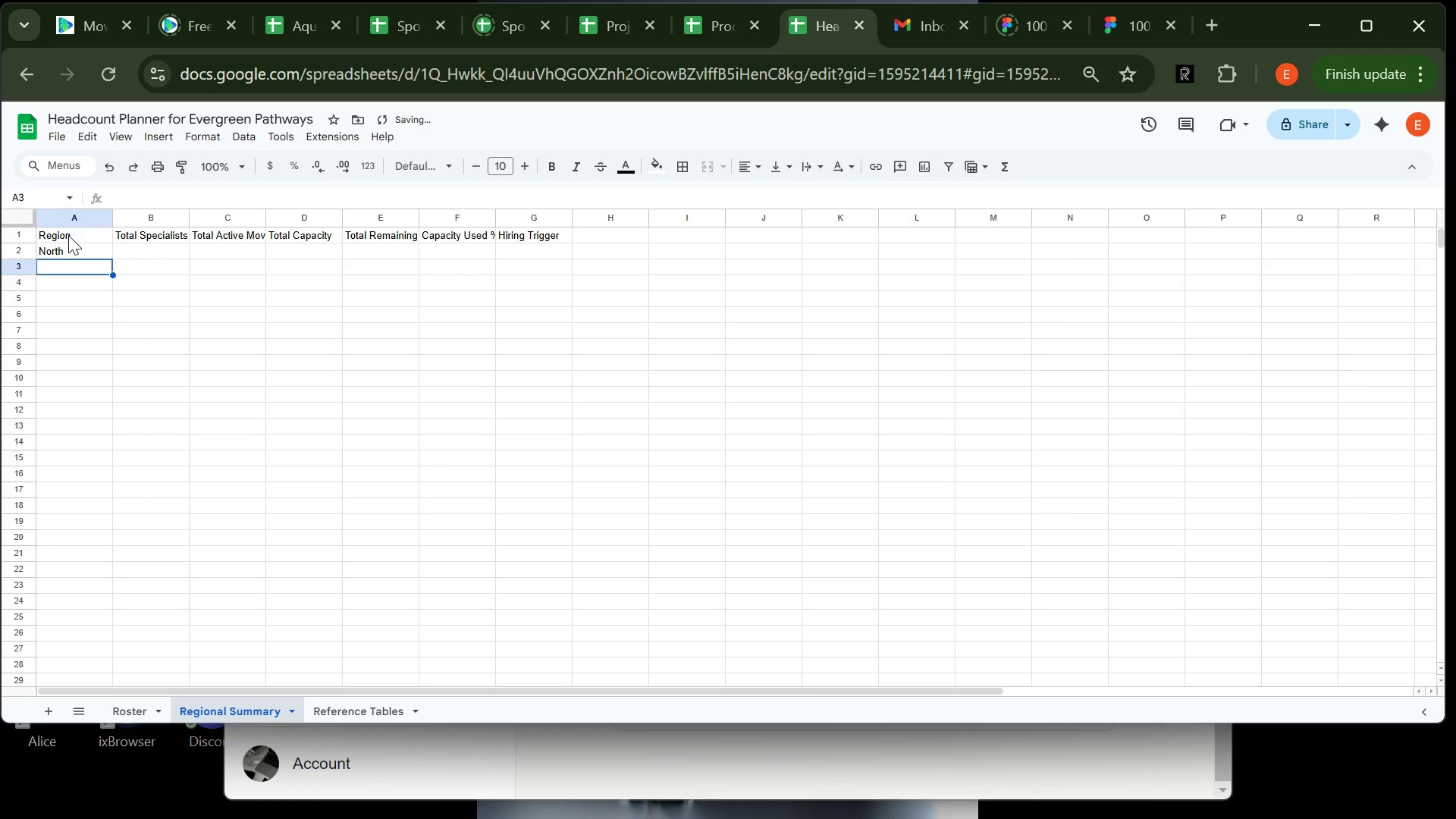 
type(South)
 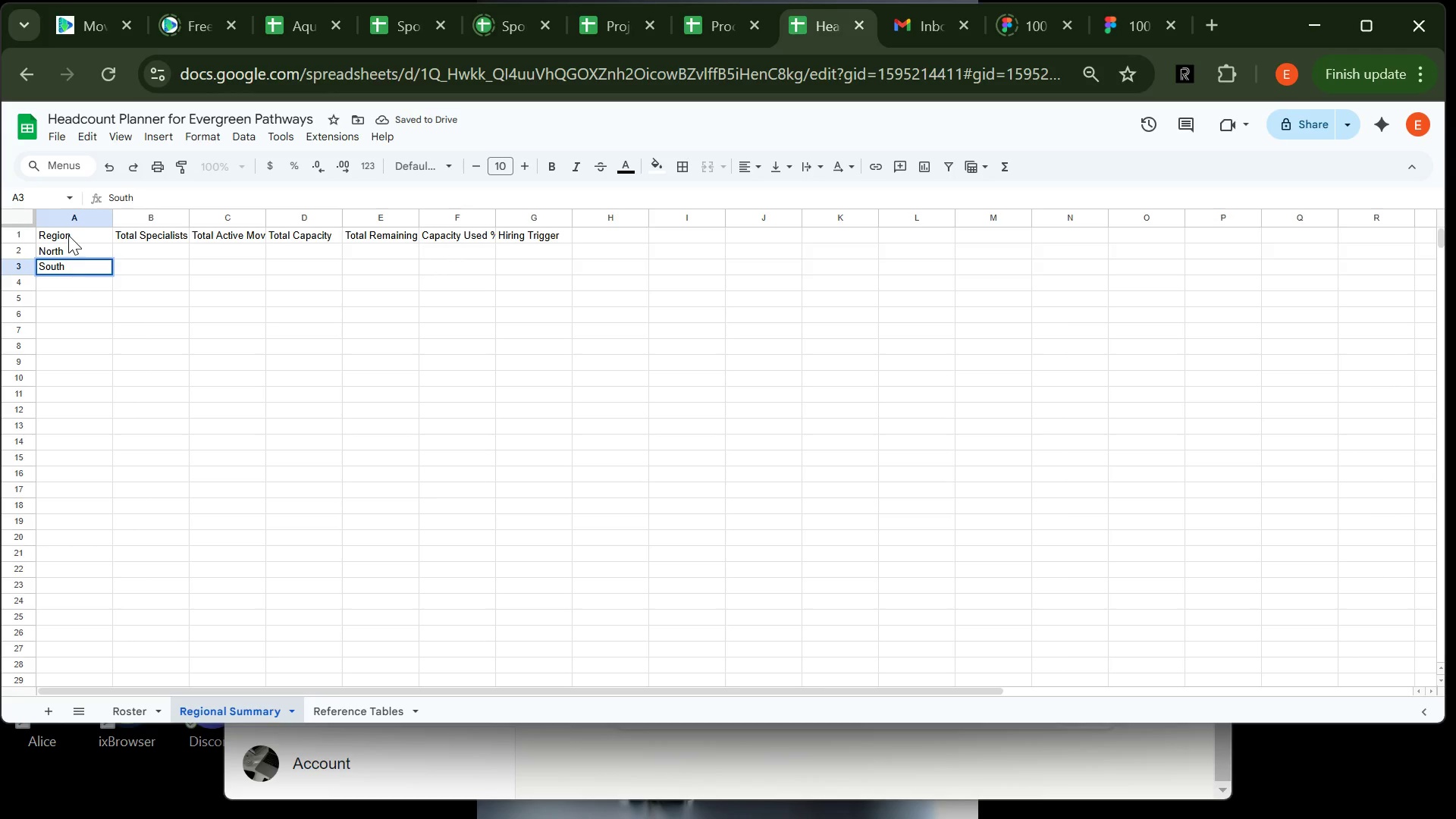 
key(Enter)
 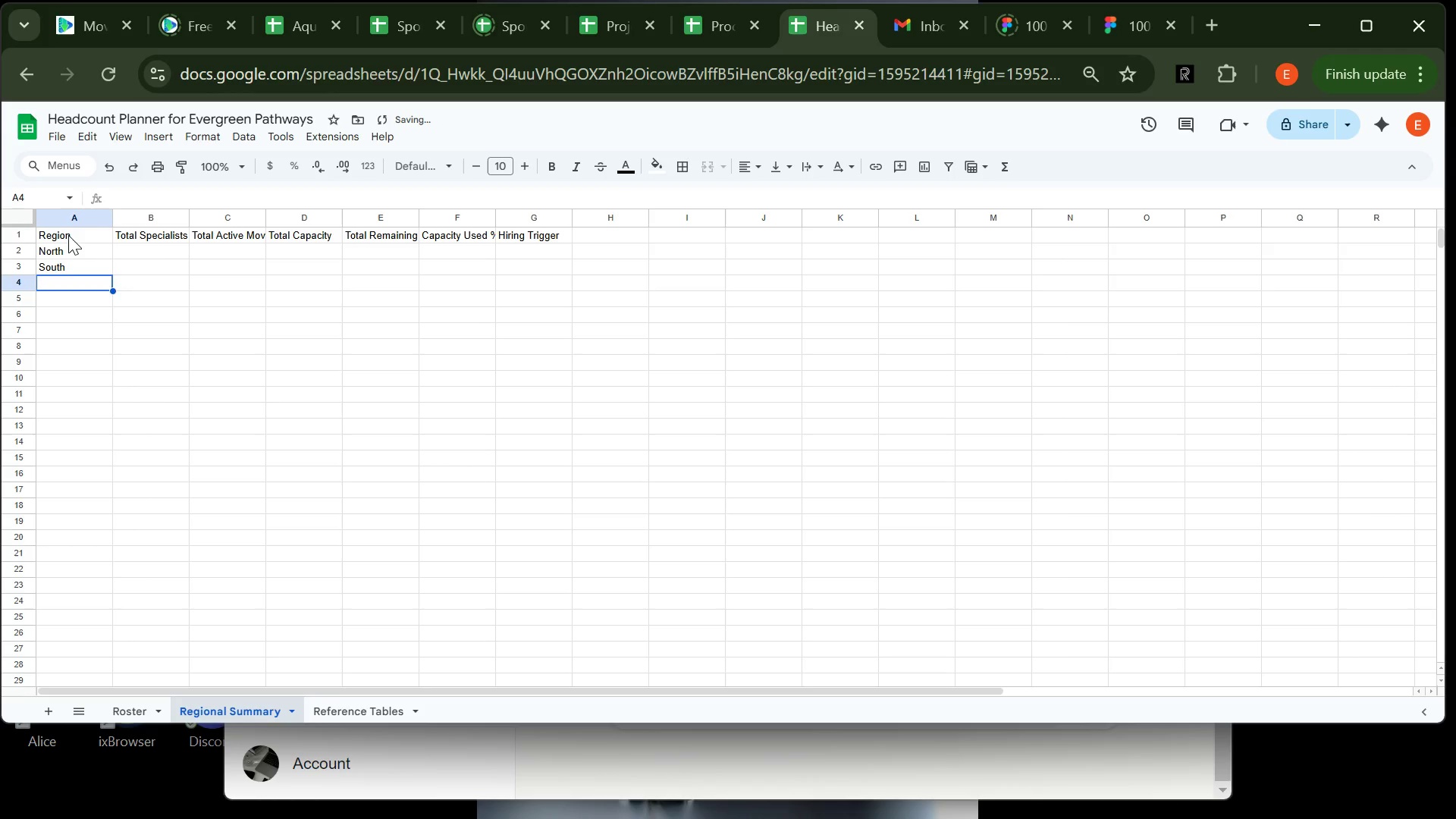 
type(East)
 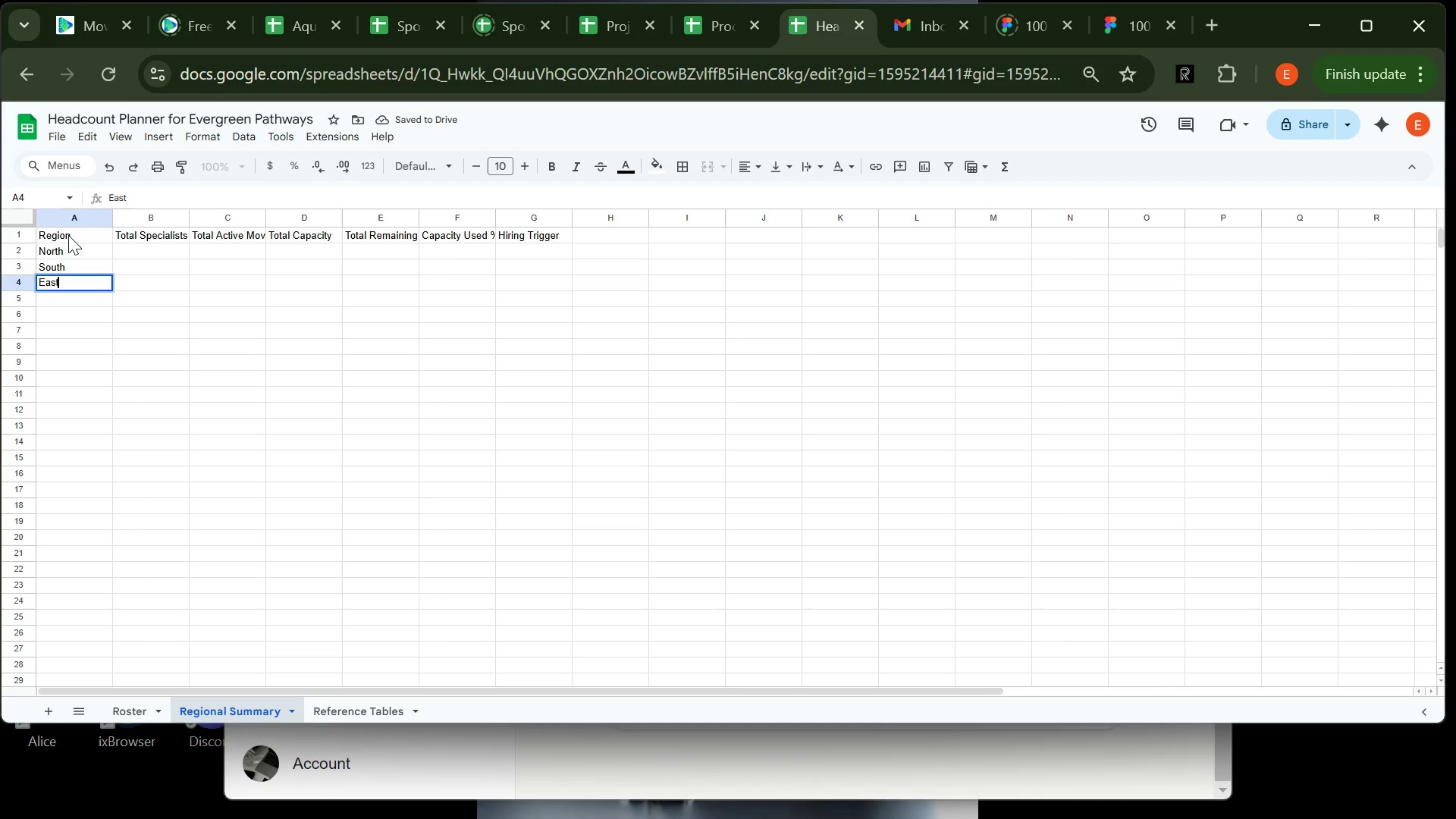 
key(Enter)
 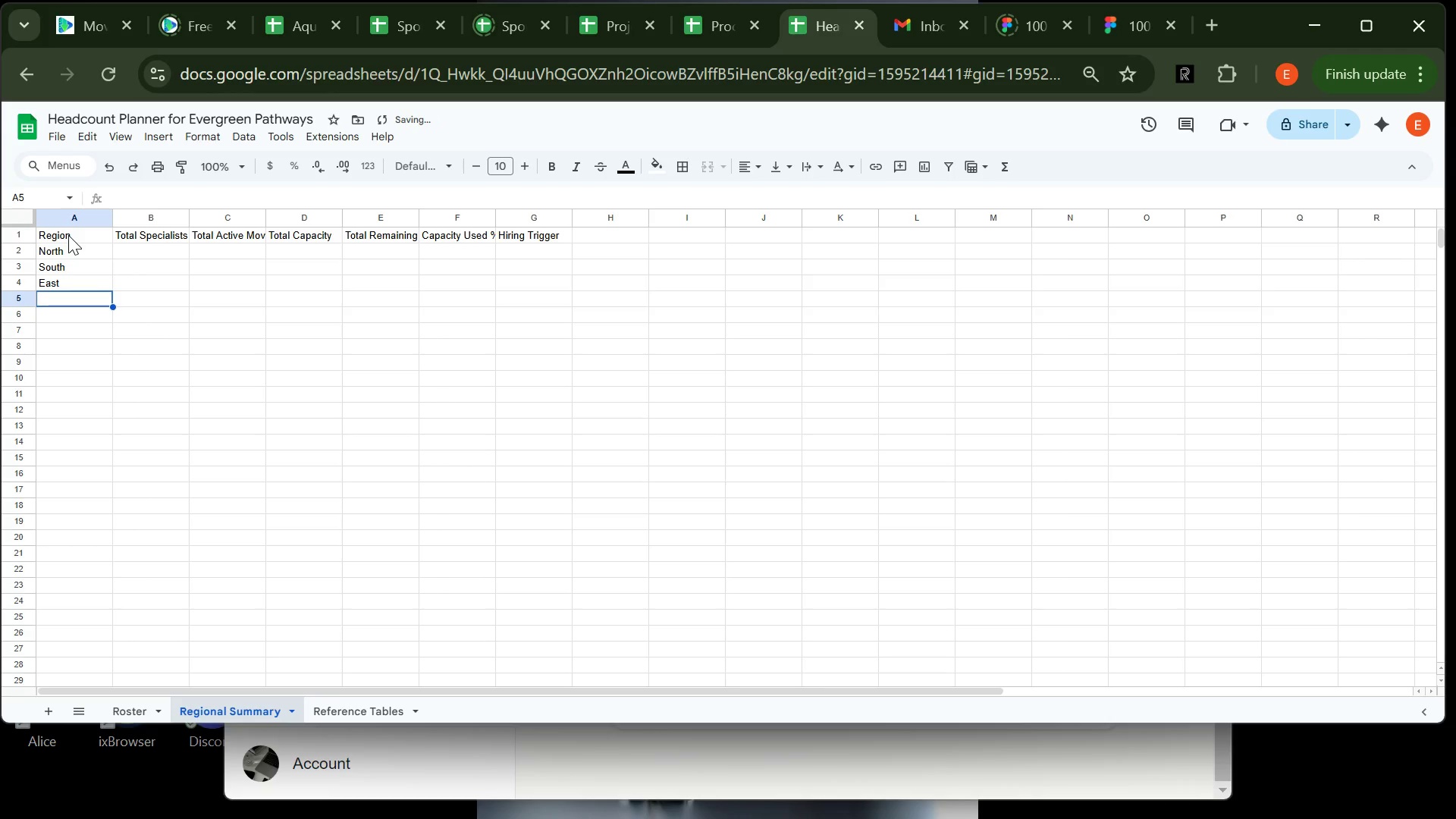 
type(West)
 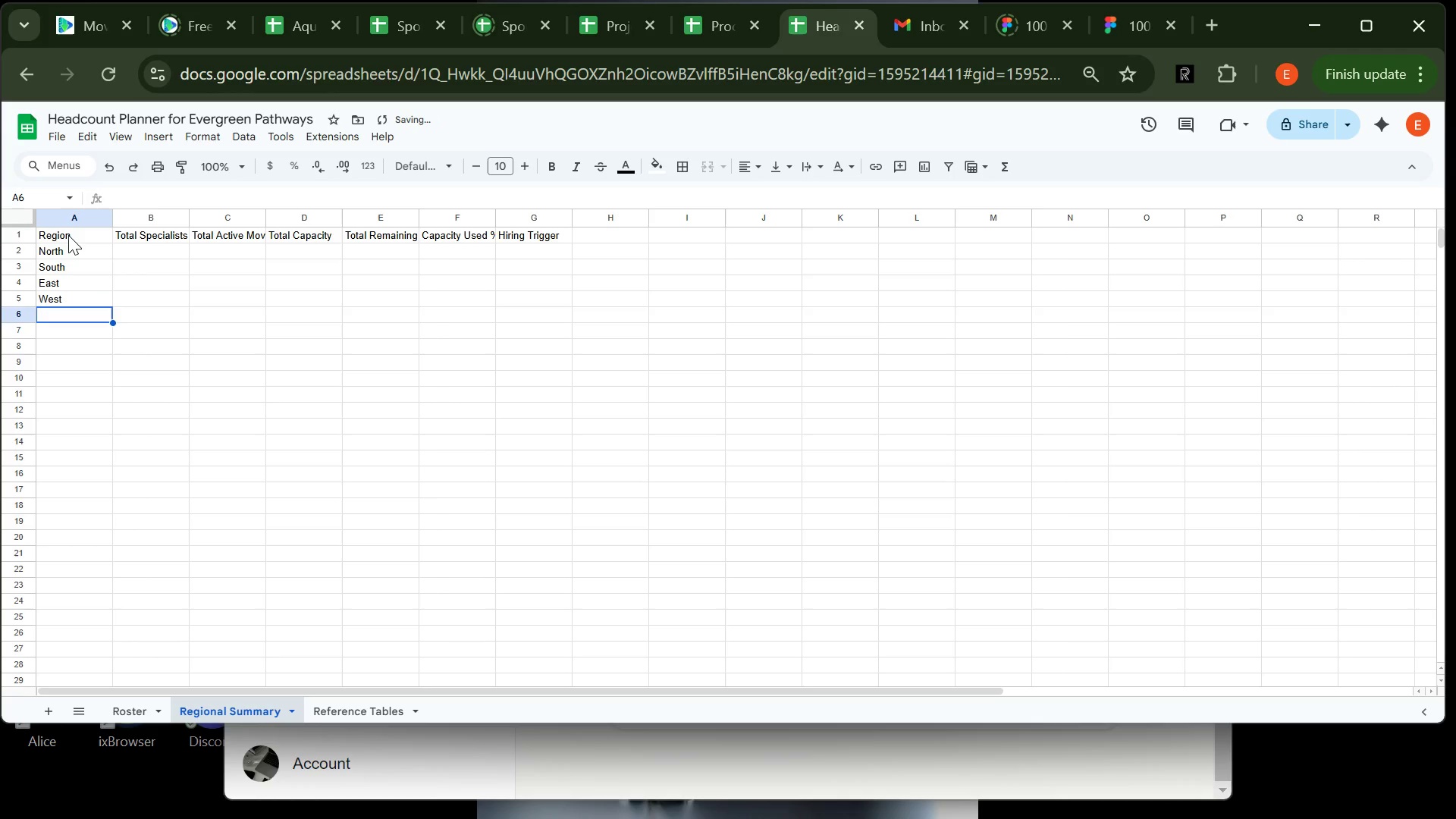 
key(Enter)
 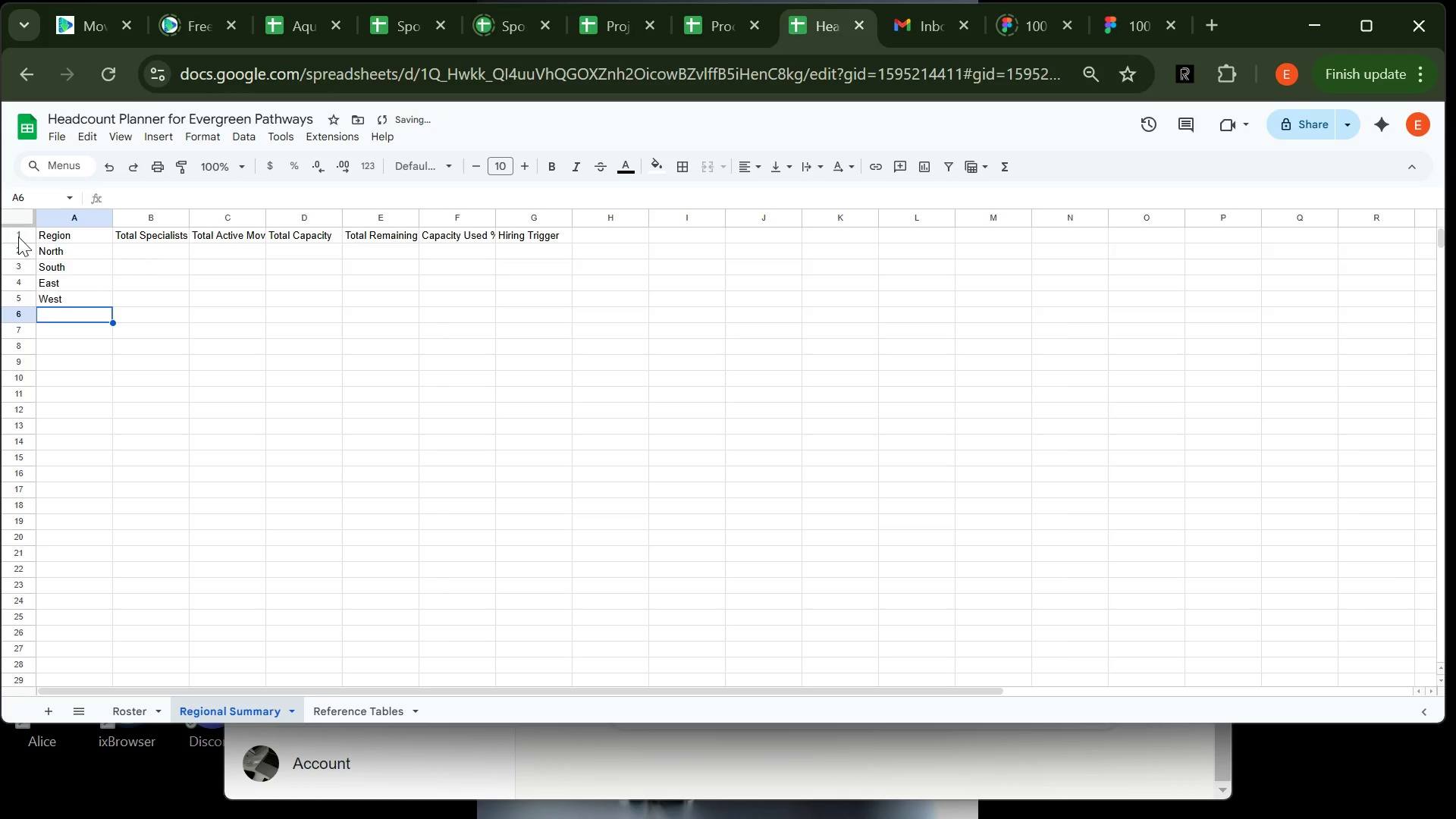 
left_click([22, 237])
 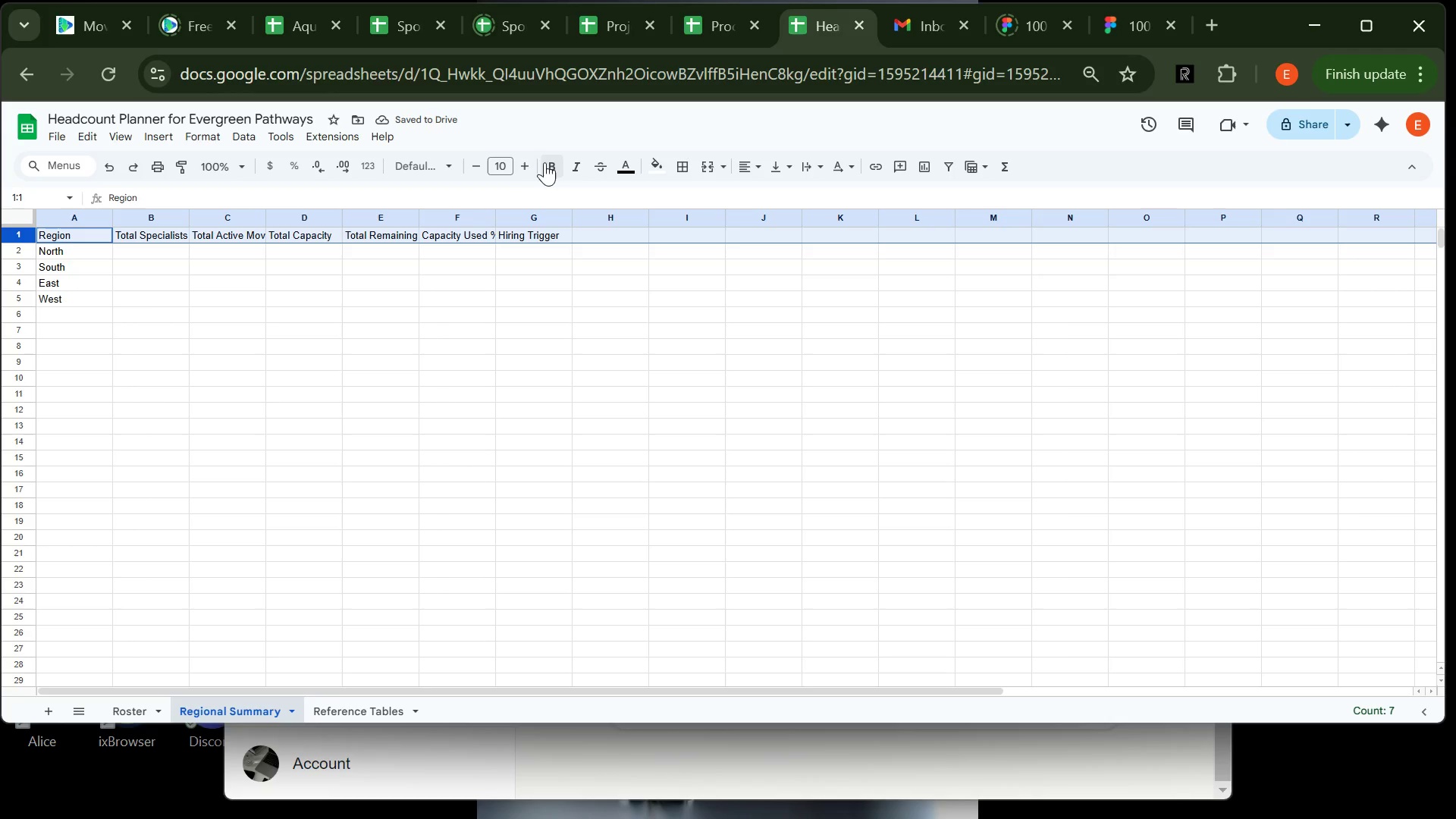 
left_click([557, 163])
 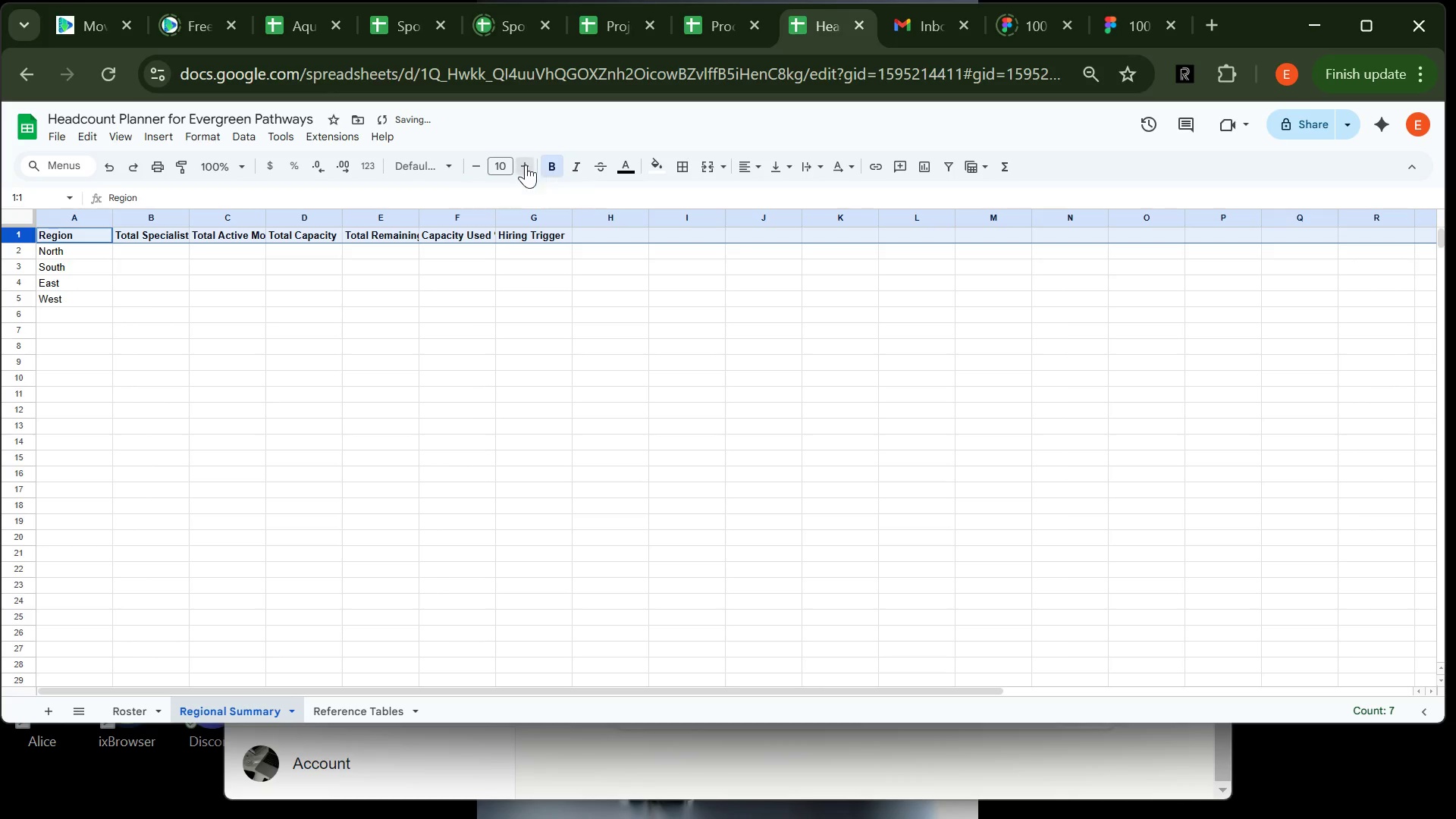 
double_click([526, 165])
 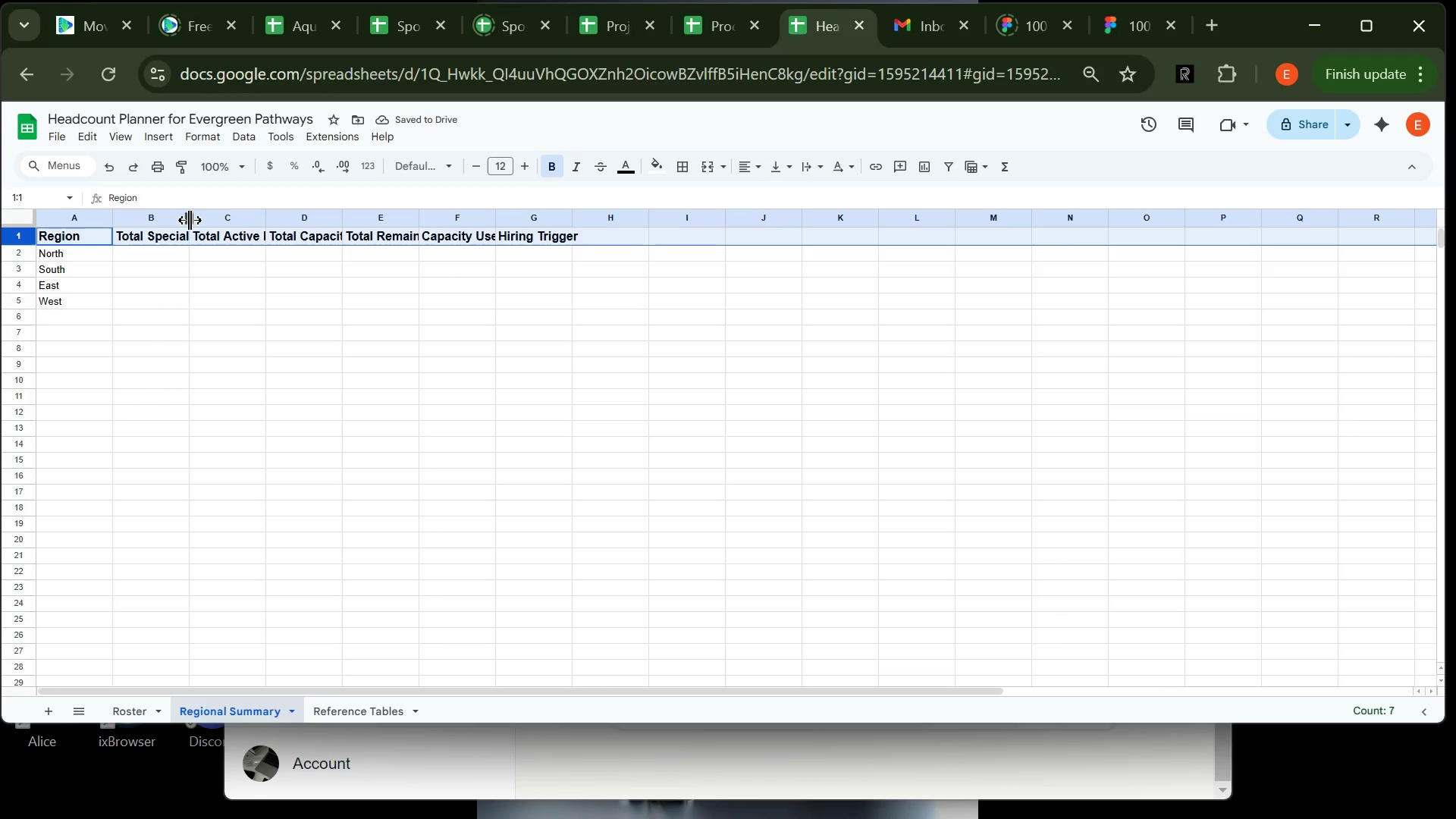 
double_click([190, 220])
 